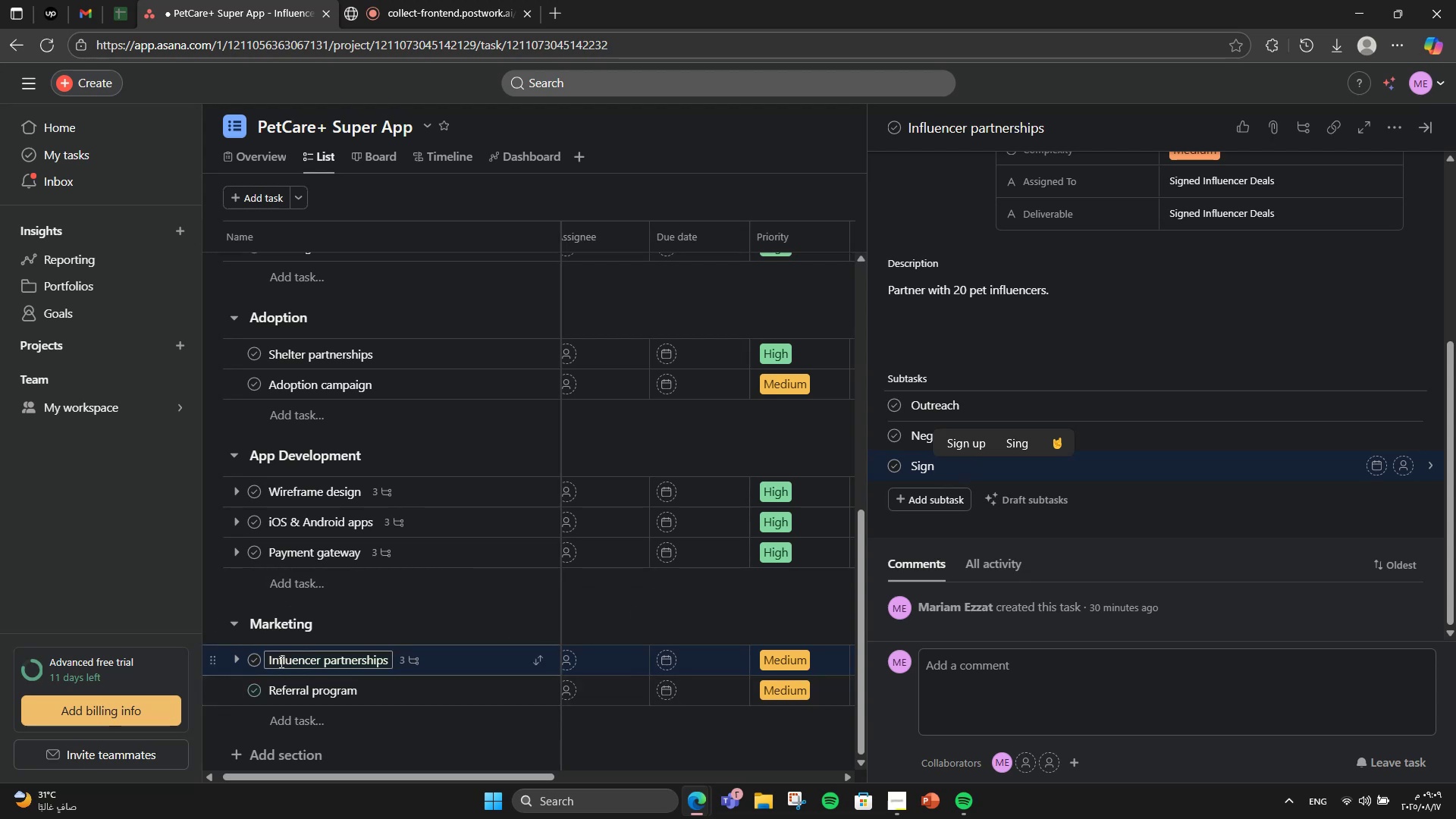 
scroll: coordinate [1046, 451], scroll_direction: down, amount: 4.0
 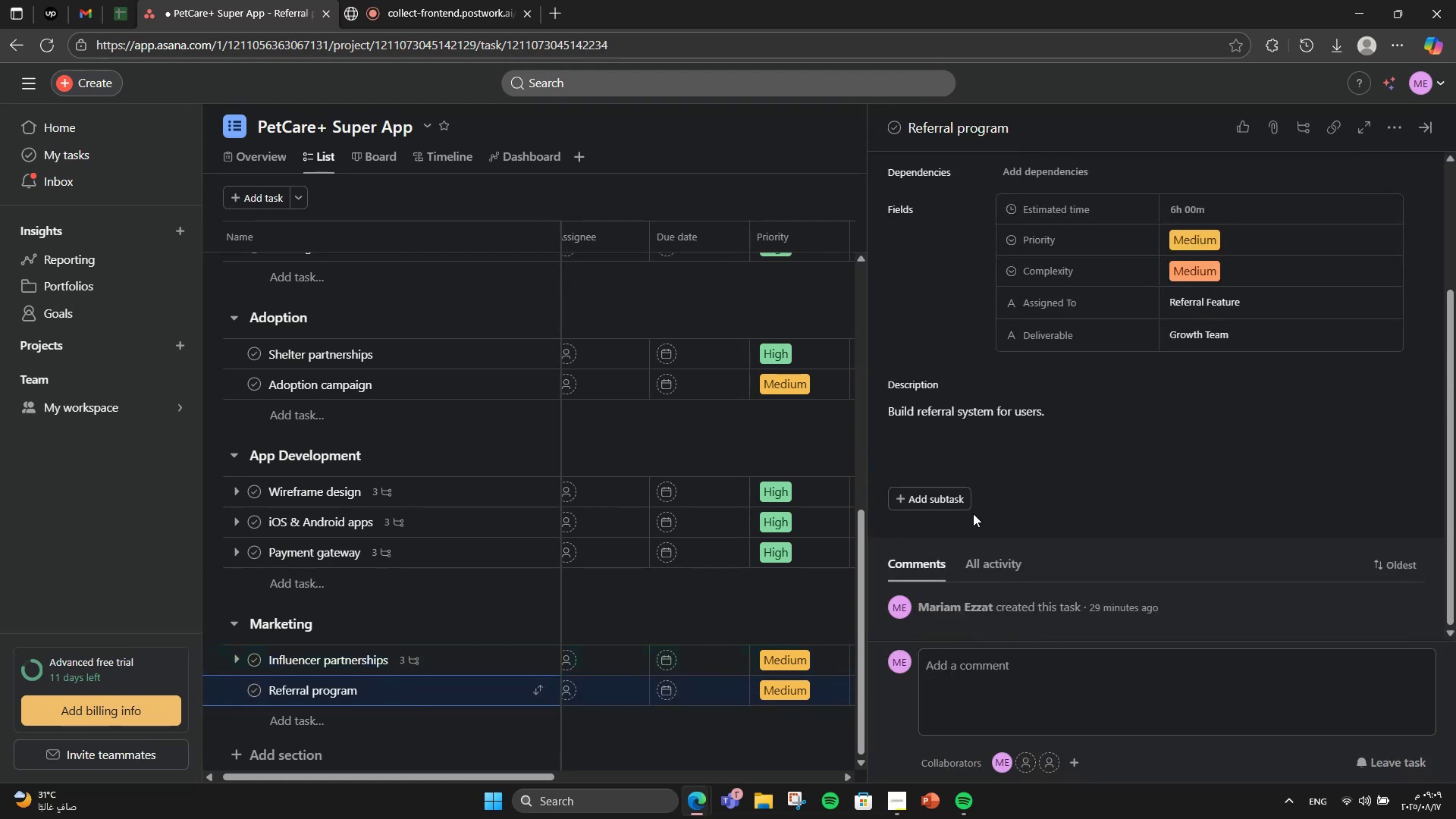 
left_click([962, 507])
 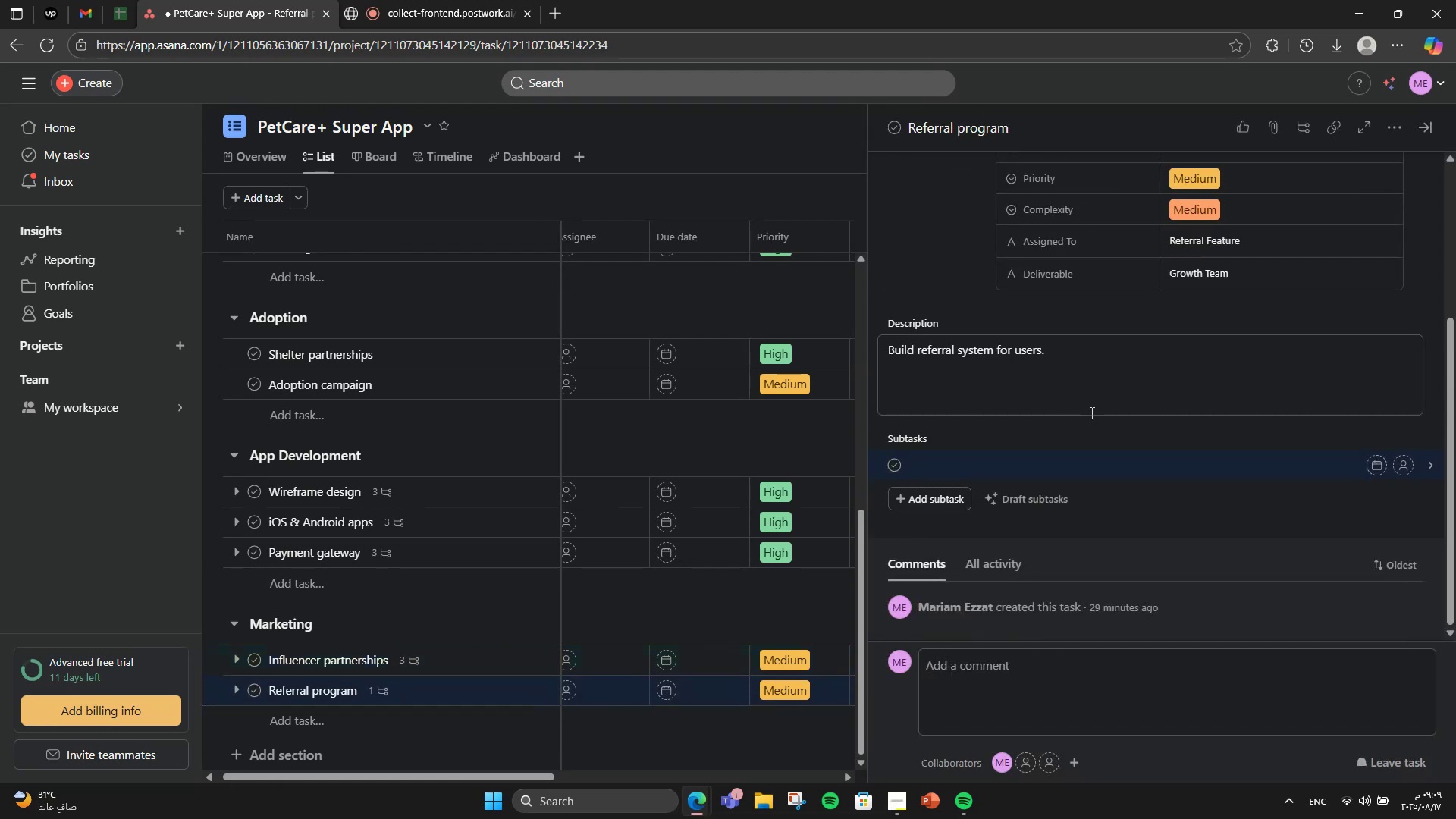 
type(Define ry)
key(Backspace)
type(ules)
 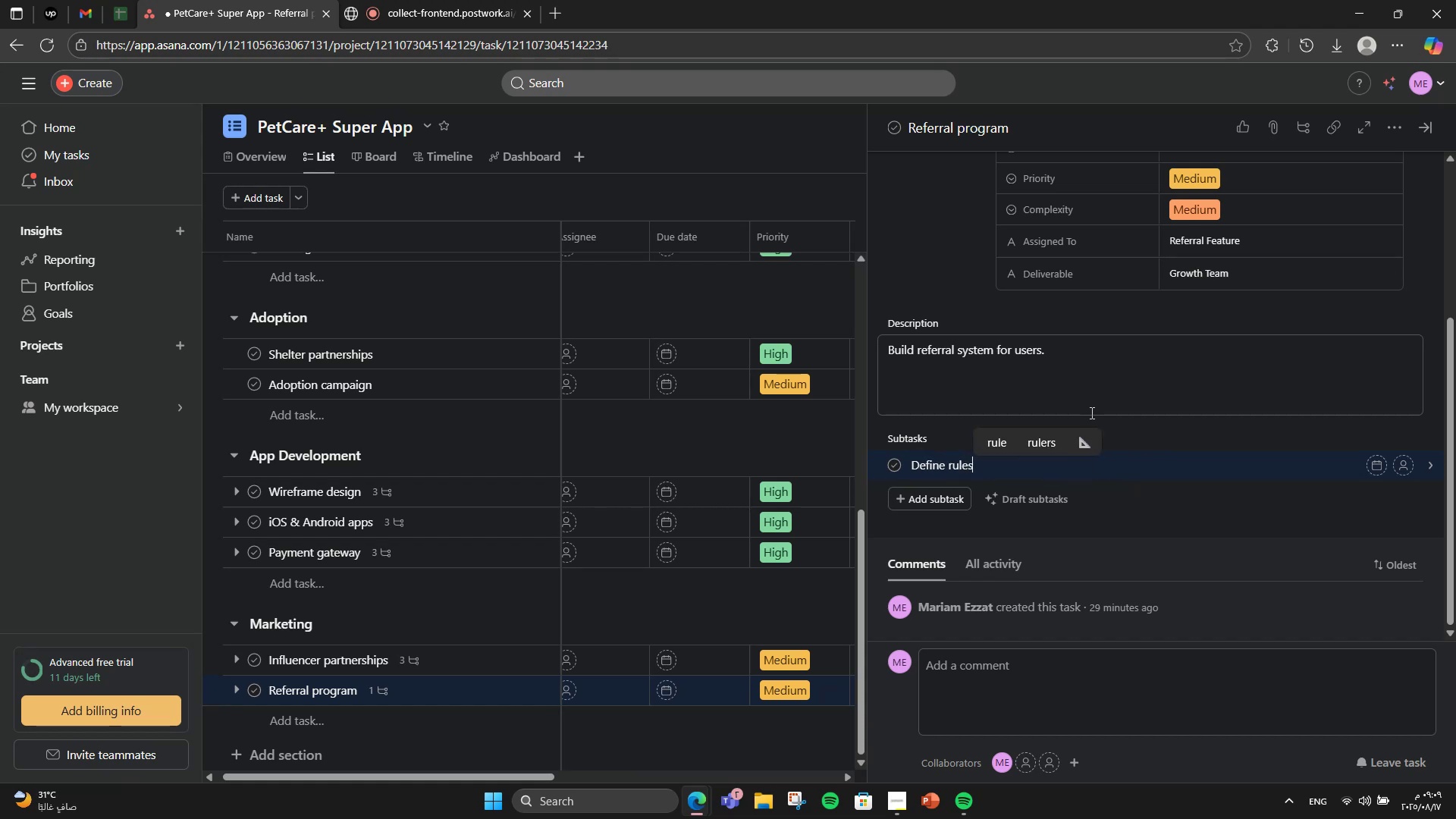 
key(Enter)
 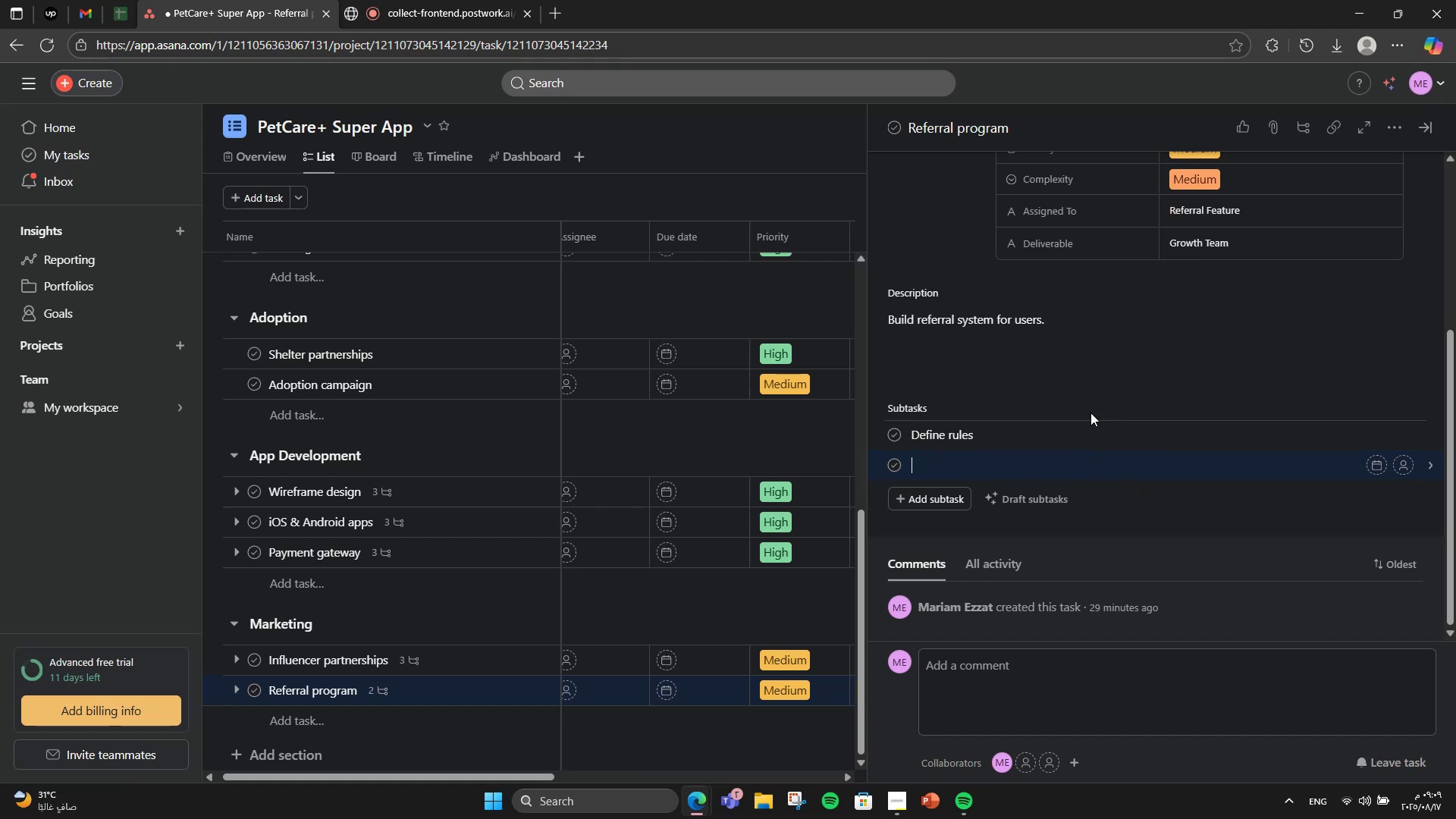 
type(Build)
 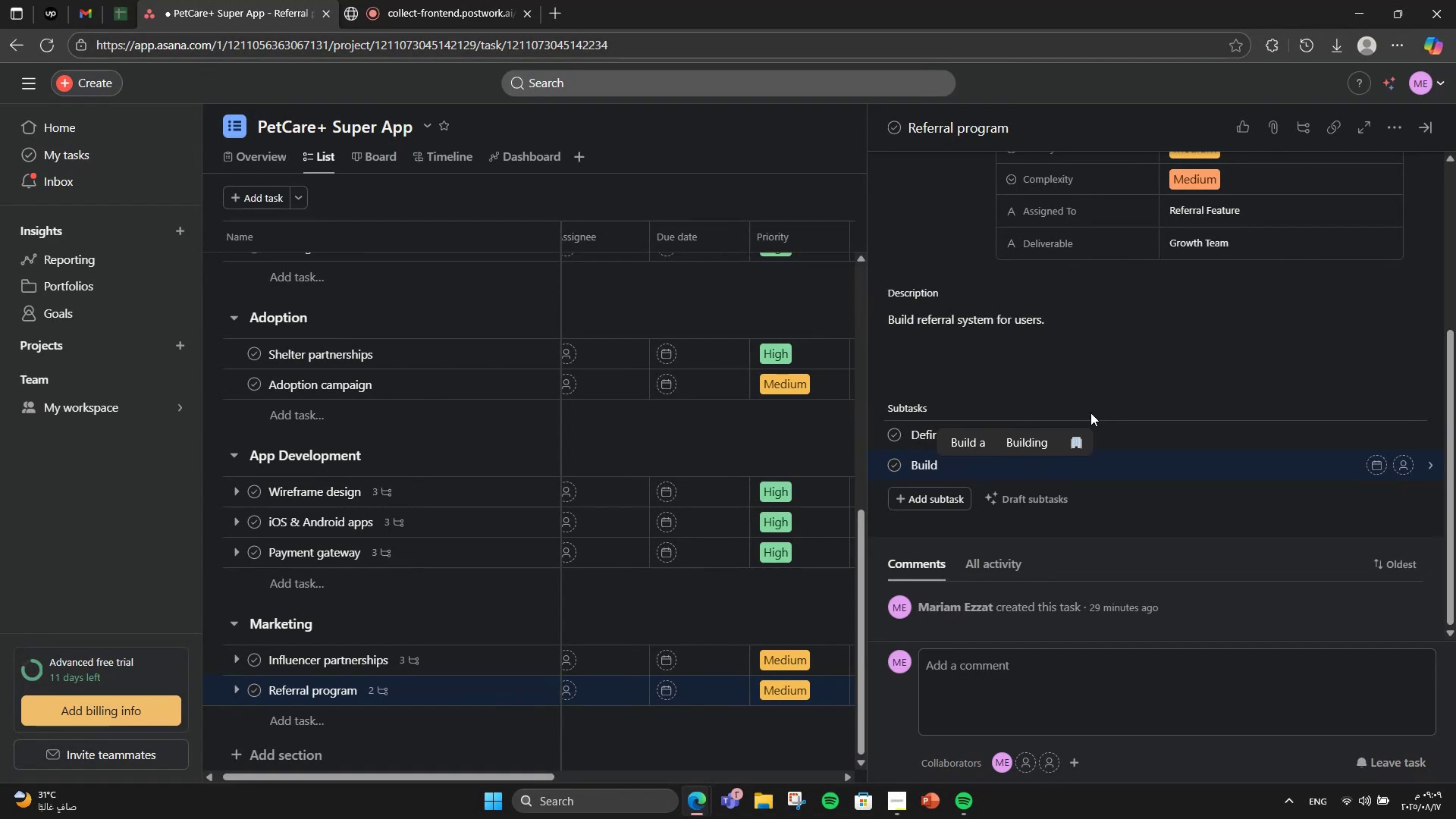 
key(Enter)
 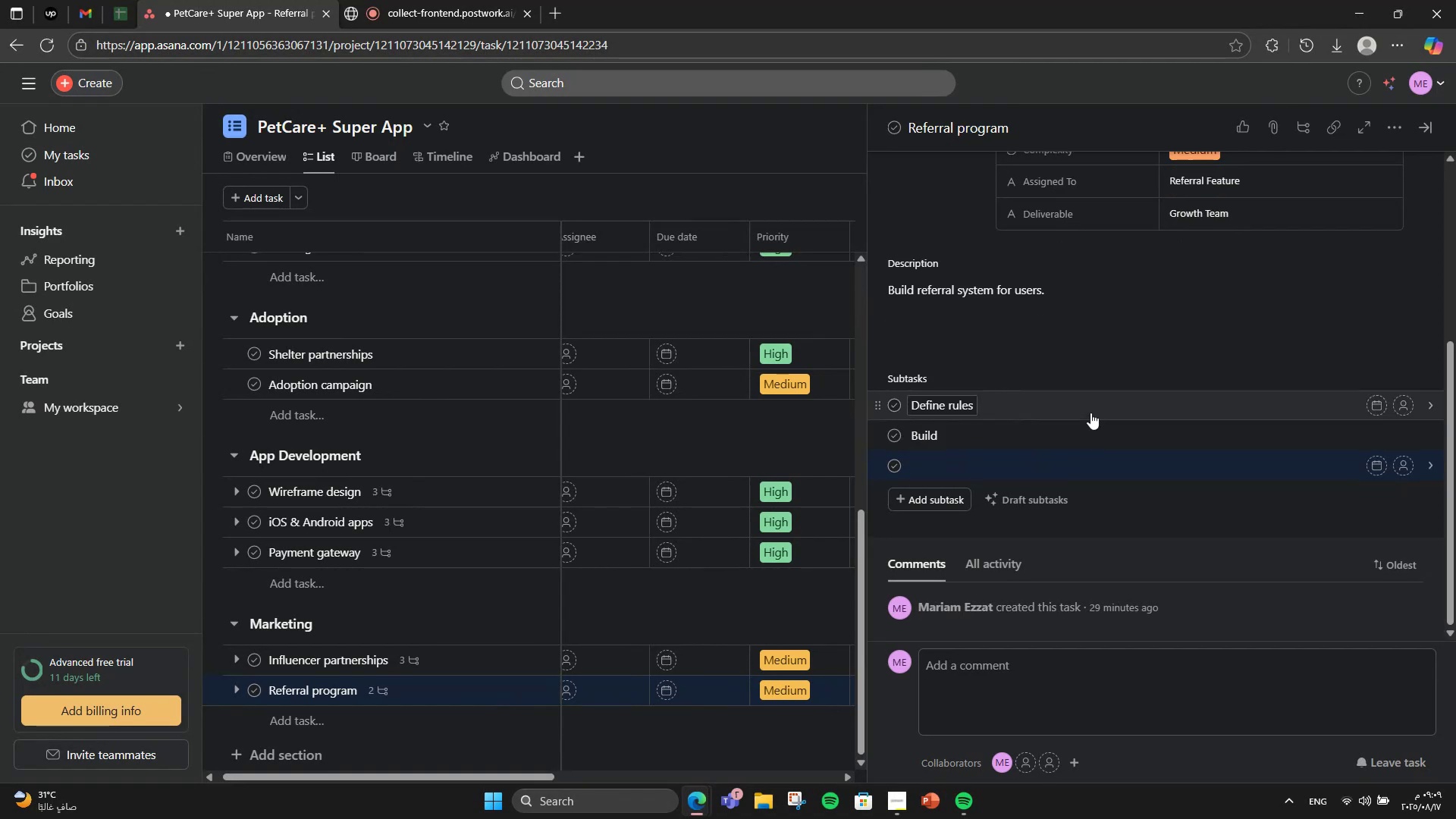 
type(Launch)
 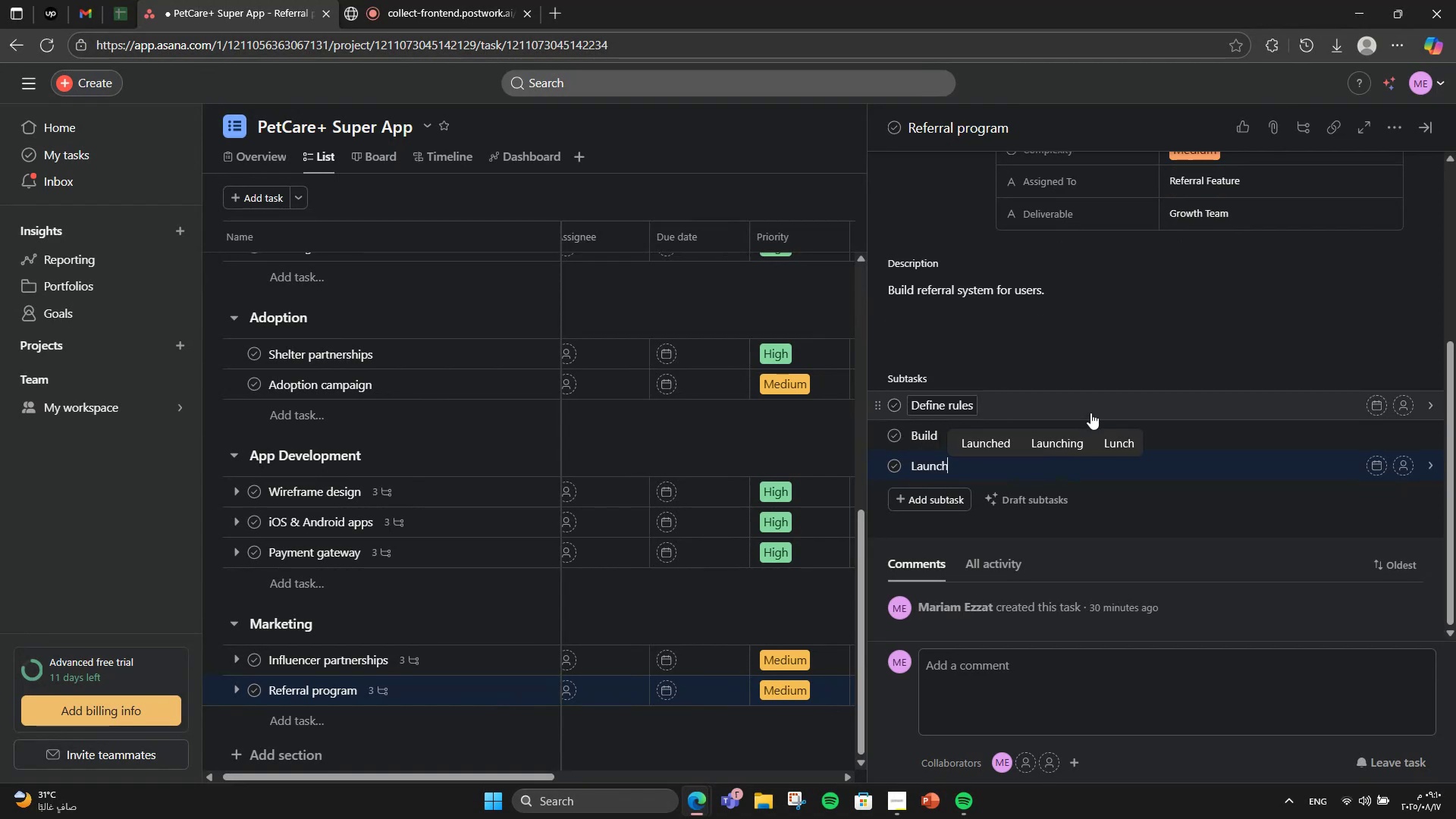 
scroll: coordinate [1090, 413], scroll_direction: up, amount: 1.0
 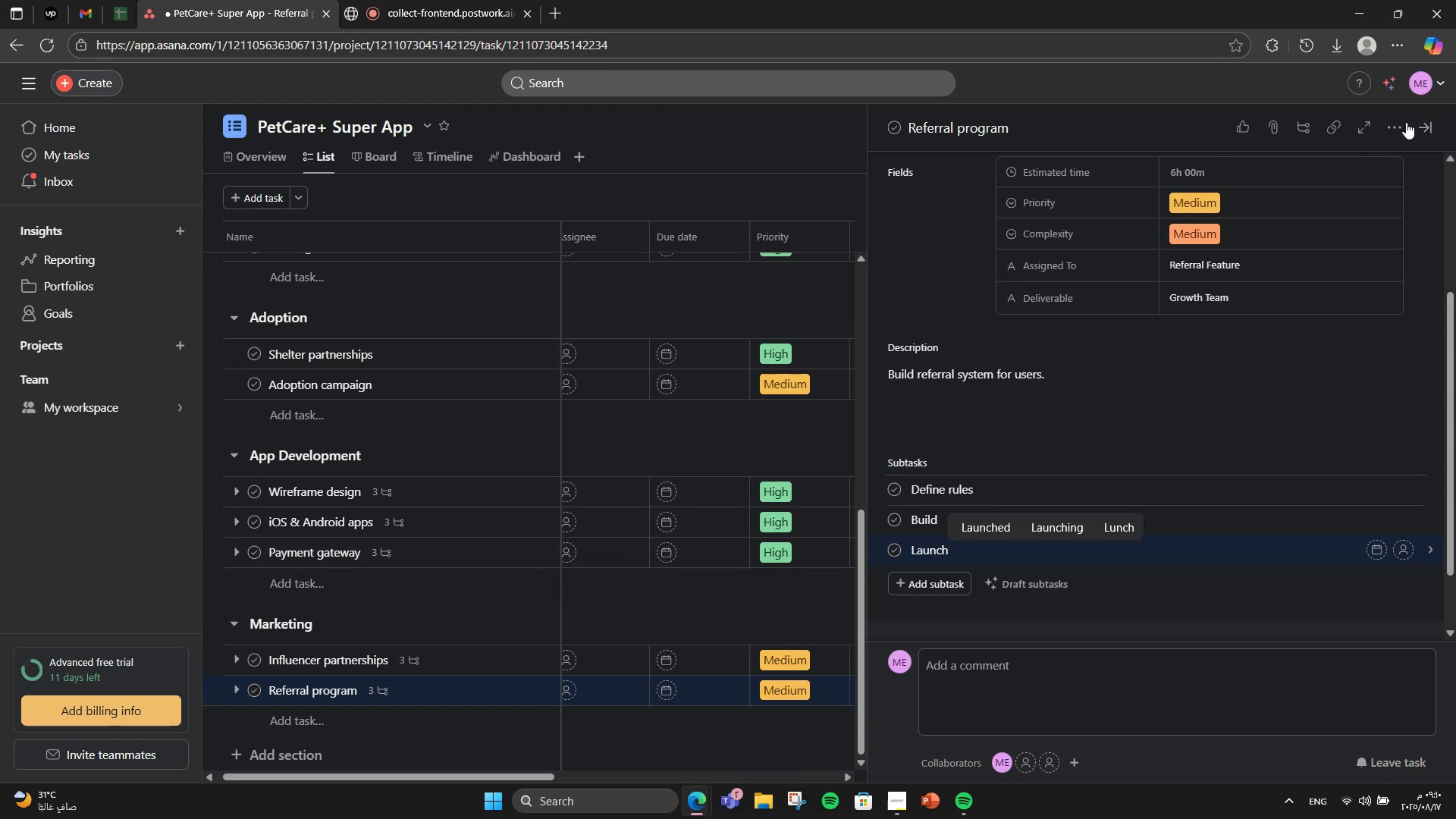 
left_click([1423, 137])
 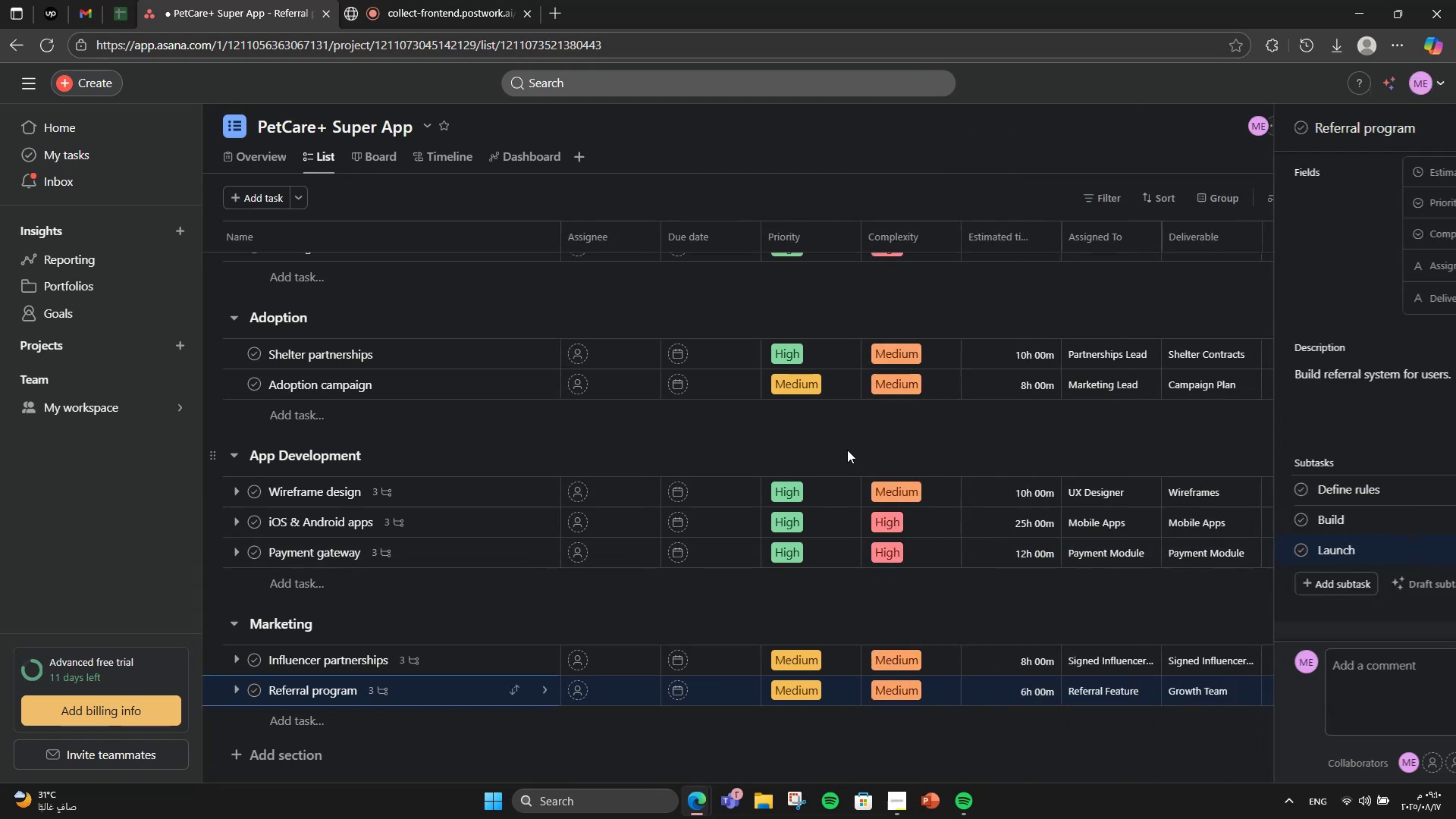 
scroll: coordinate [847, 450], scroll_direction: up, amount: 2.0
 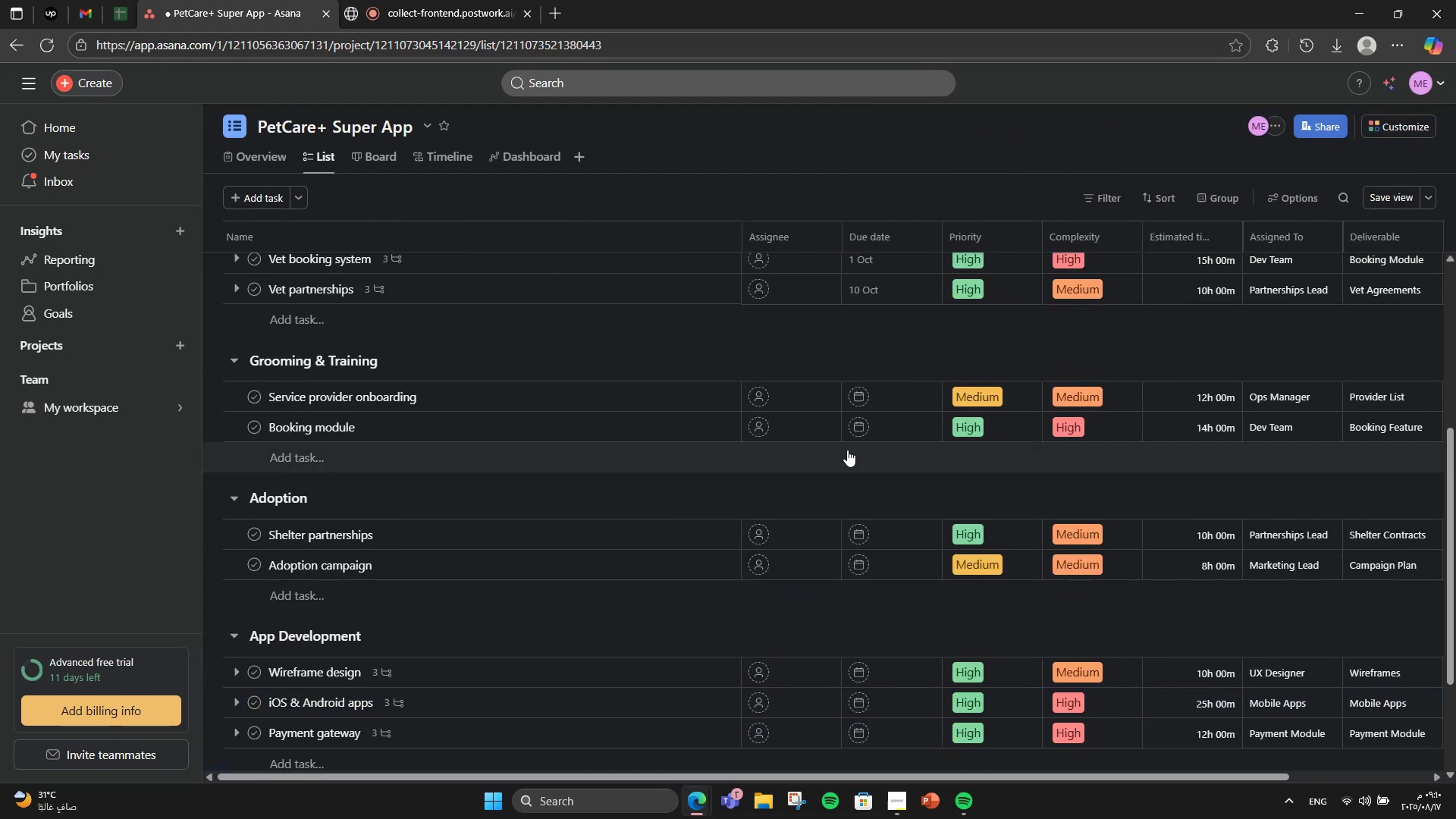 
left_click([891, 388])
 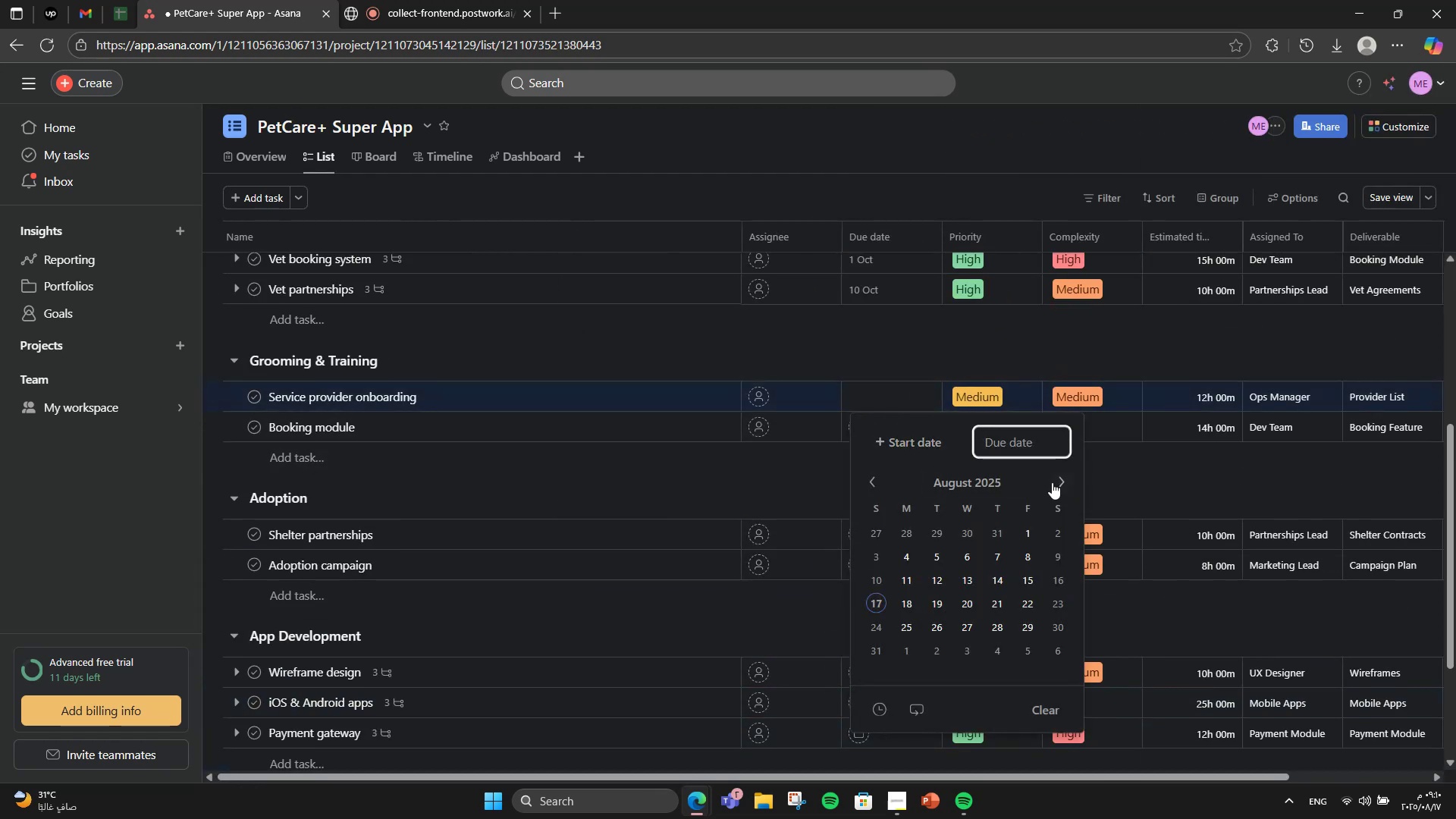 
double_click([1053, 482])
 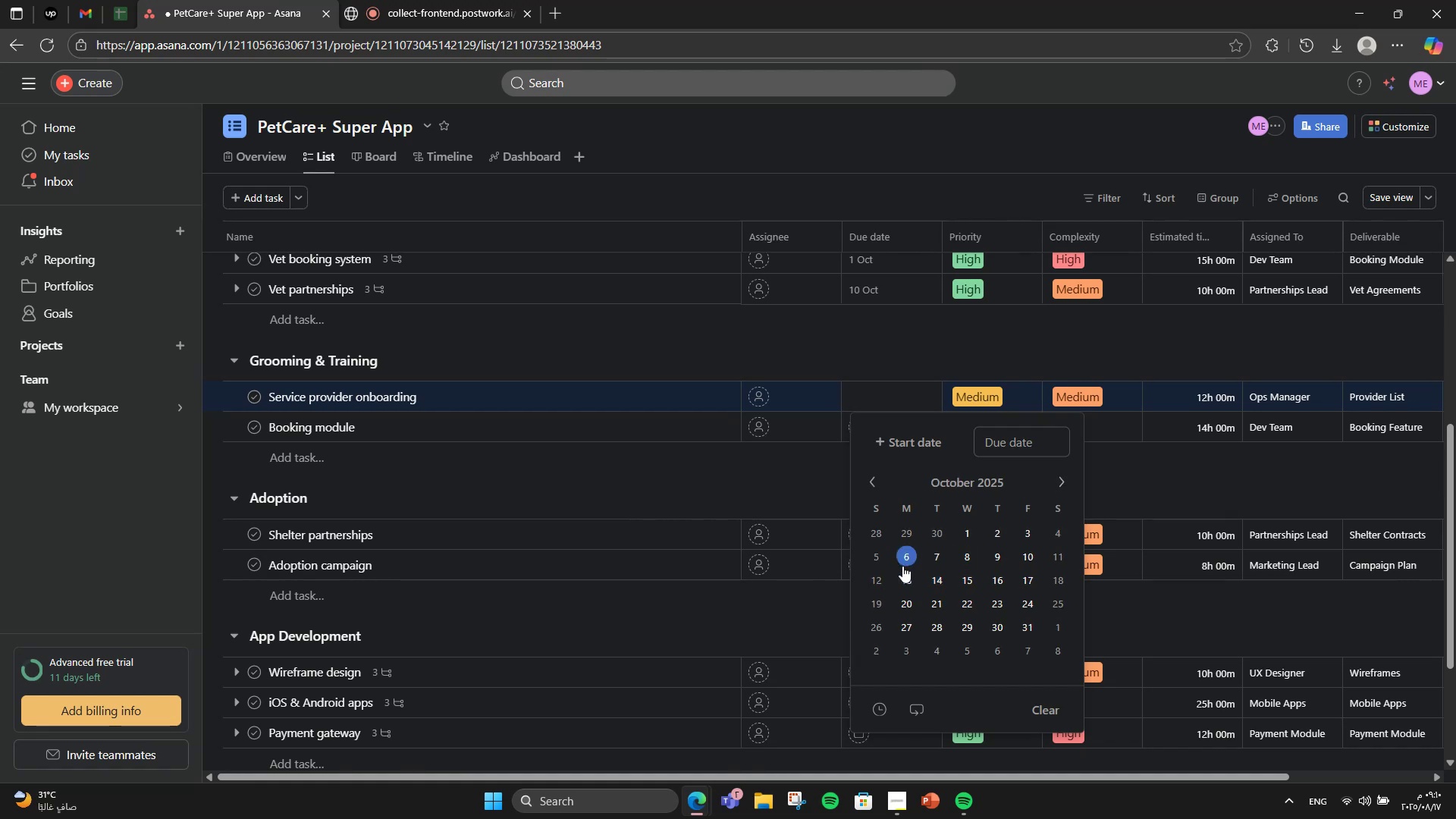 
left_click([873, 556])
 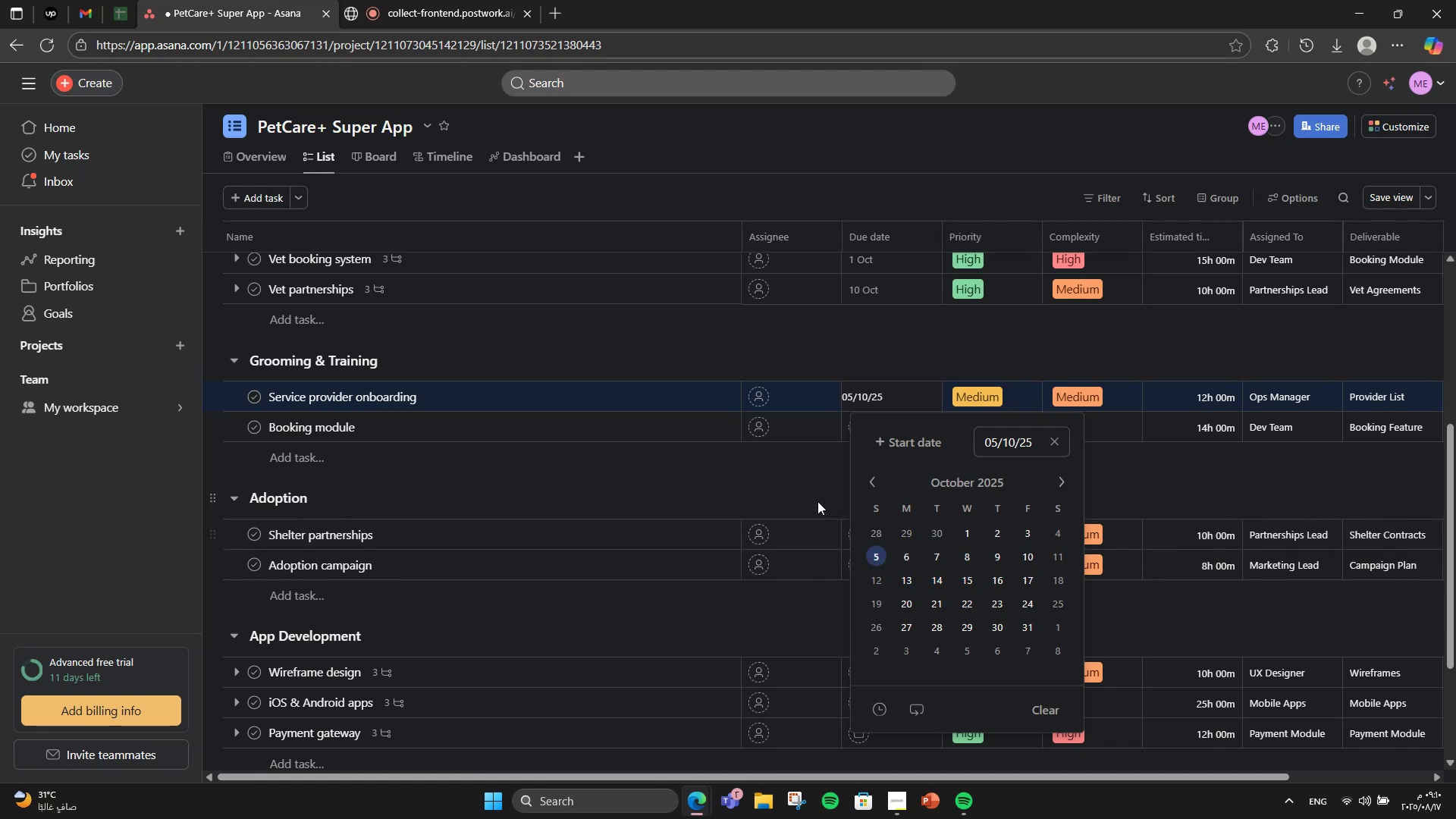 
left_click([815, 477])
 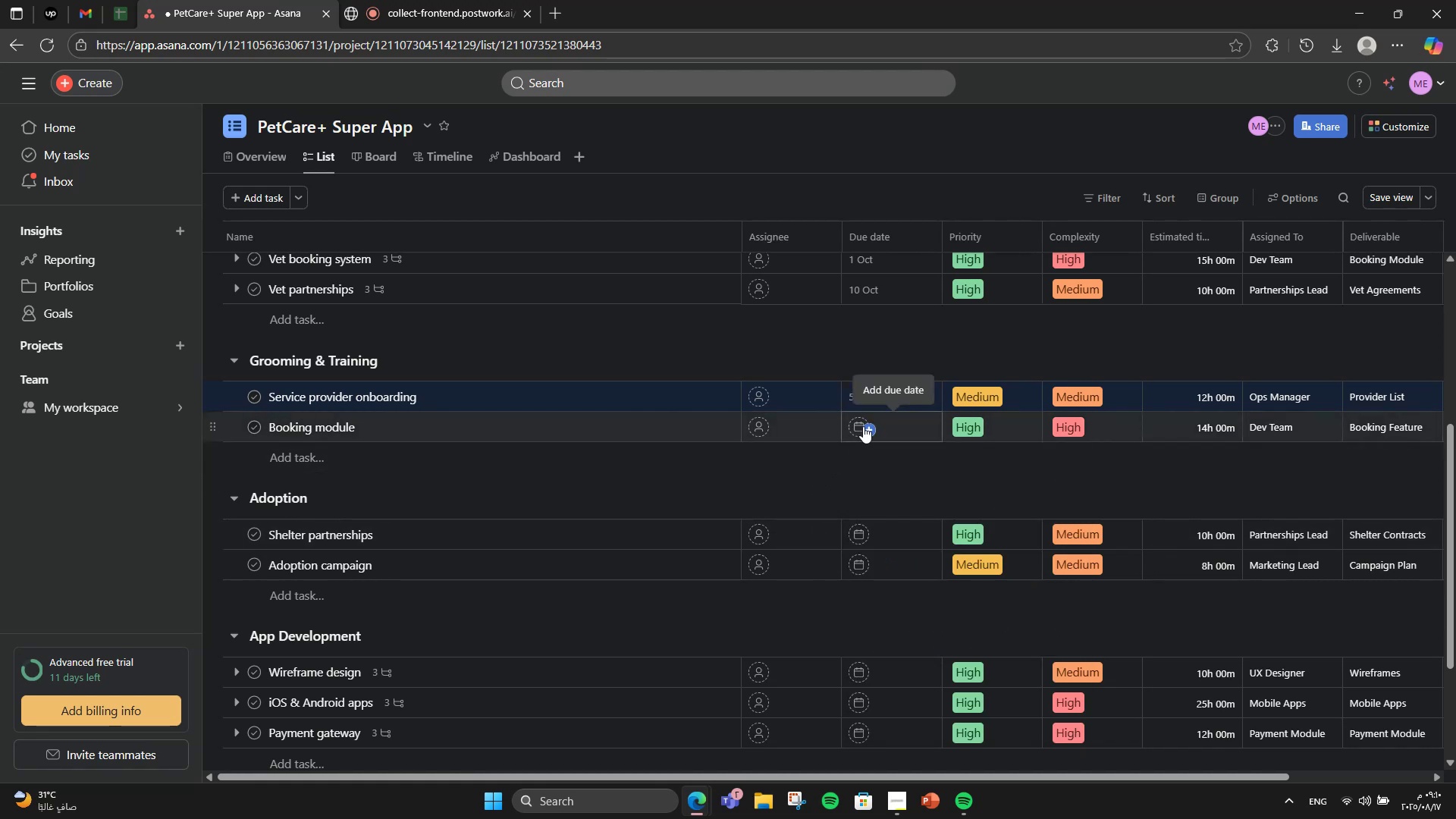 
left_click([863, 426])
 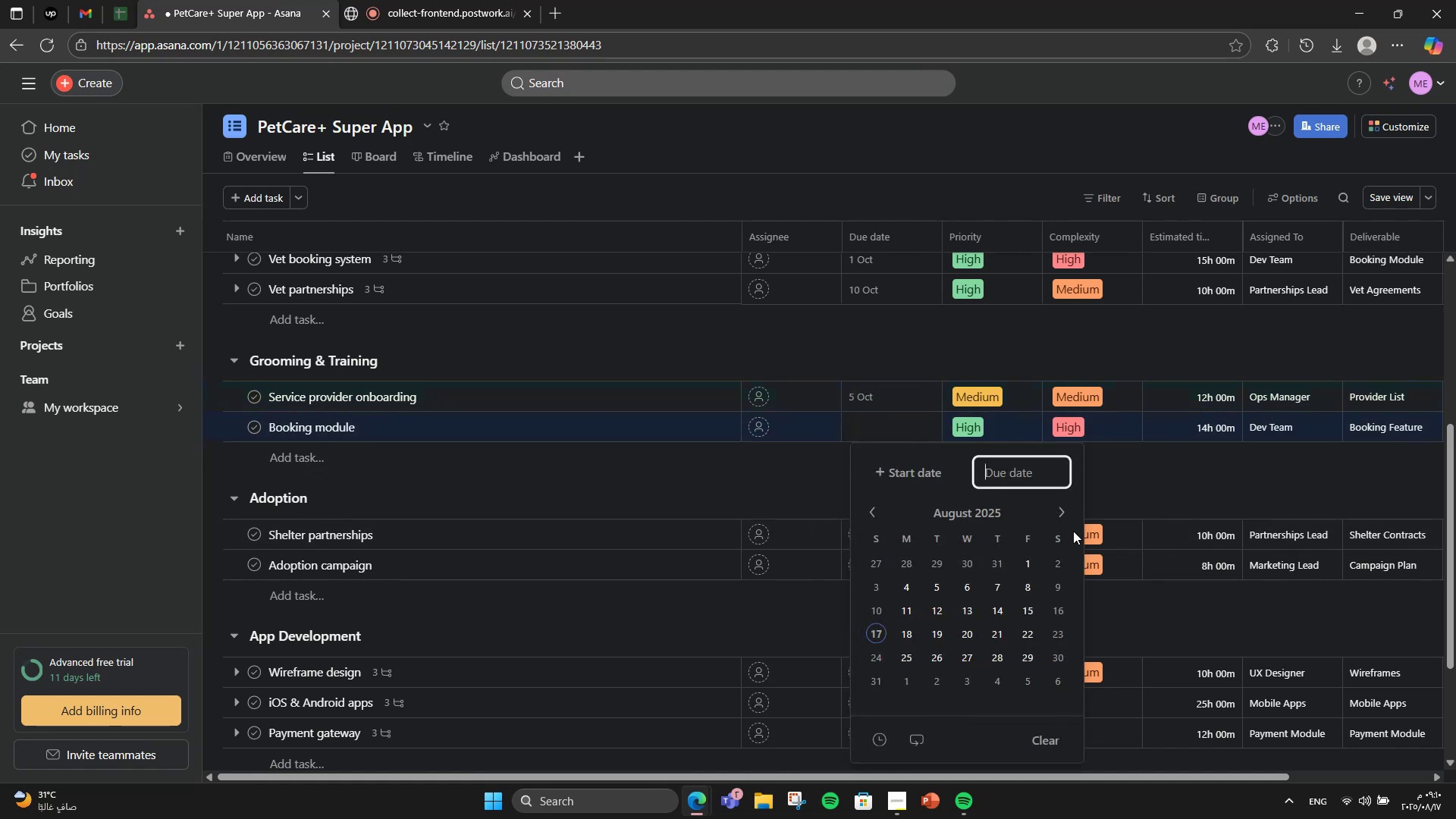 
double_click([1052, 512])
 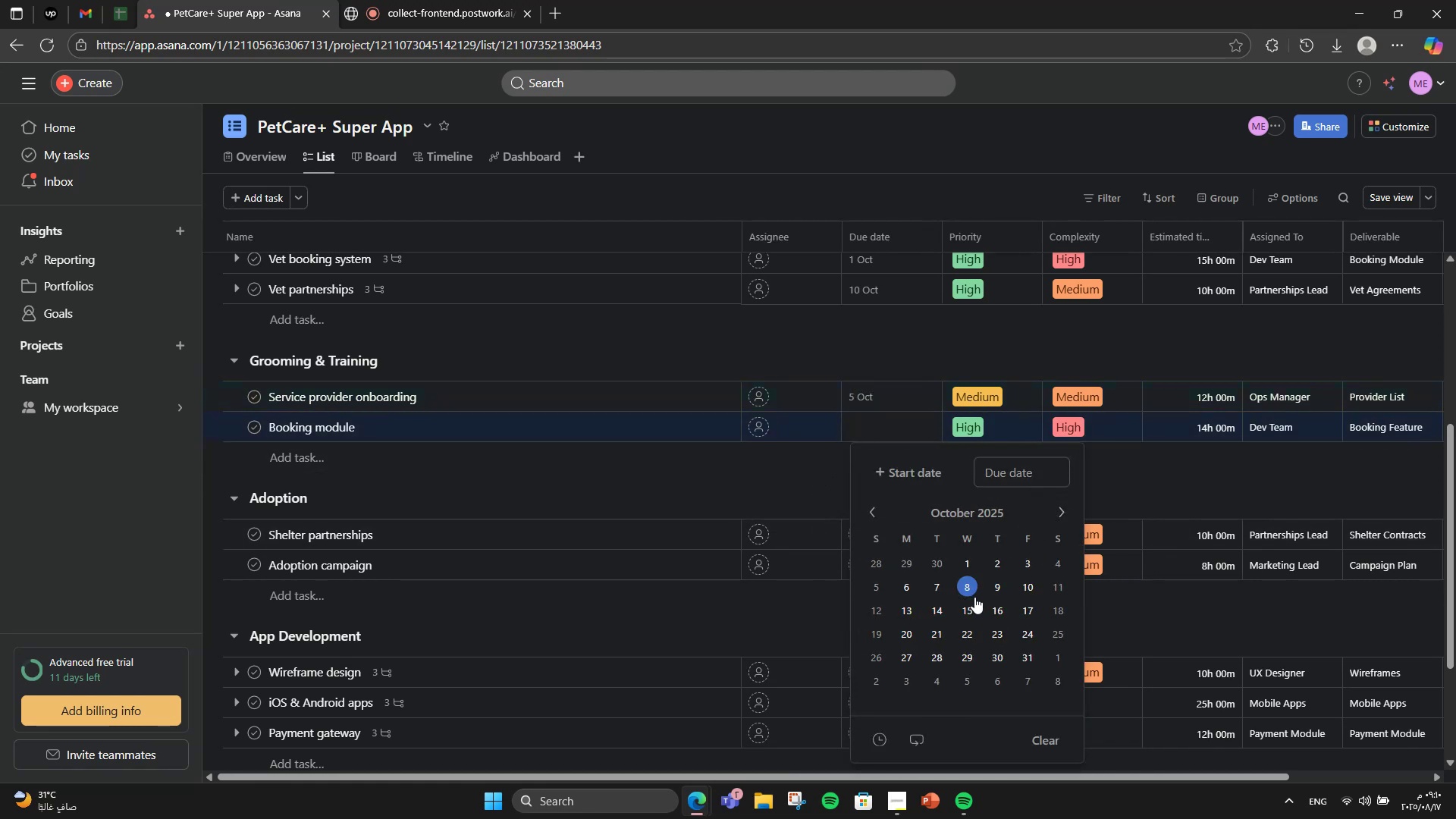 
left_click([961, 609])
 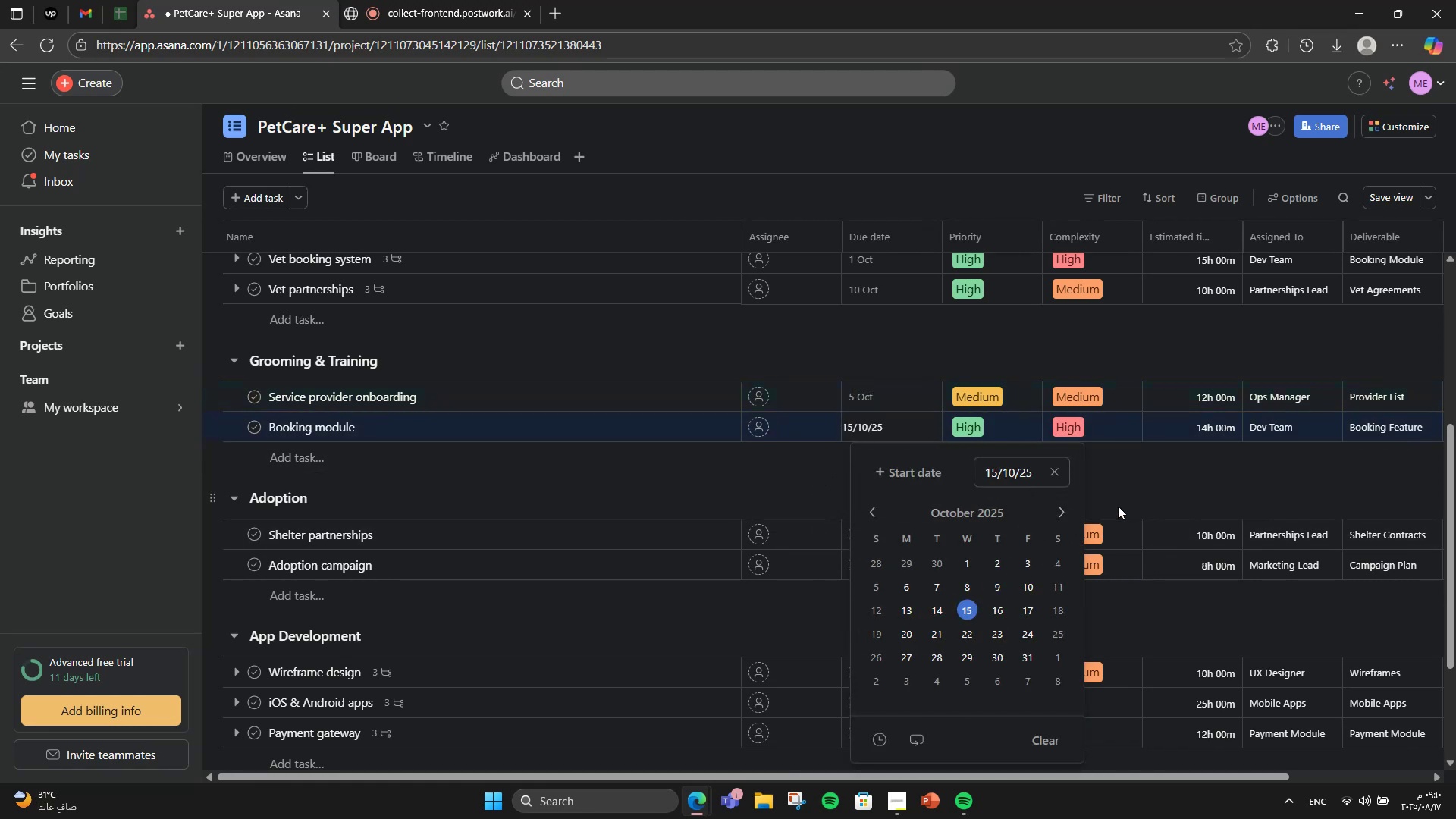 
left_click([1128, 500])
 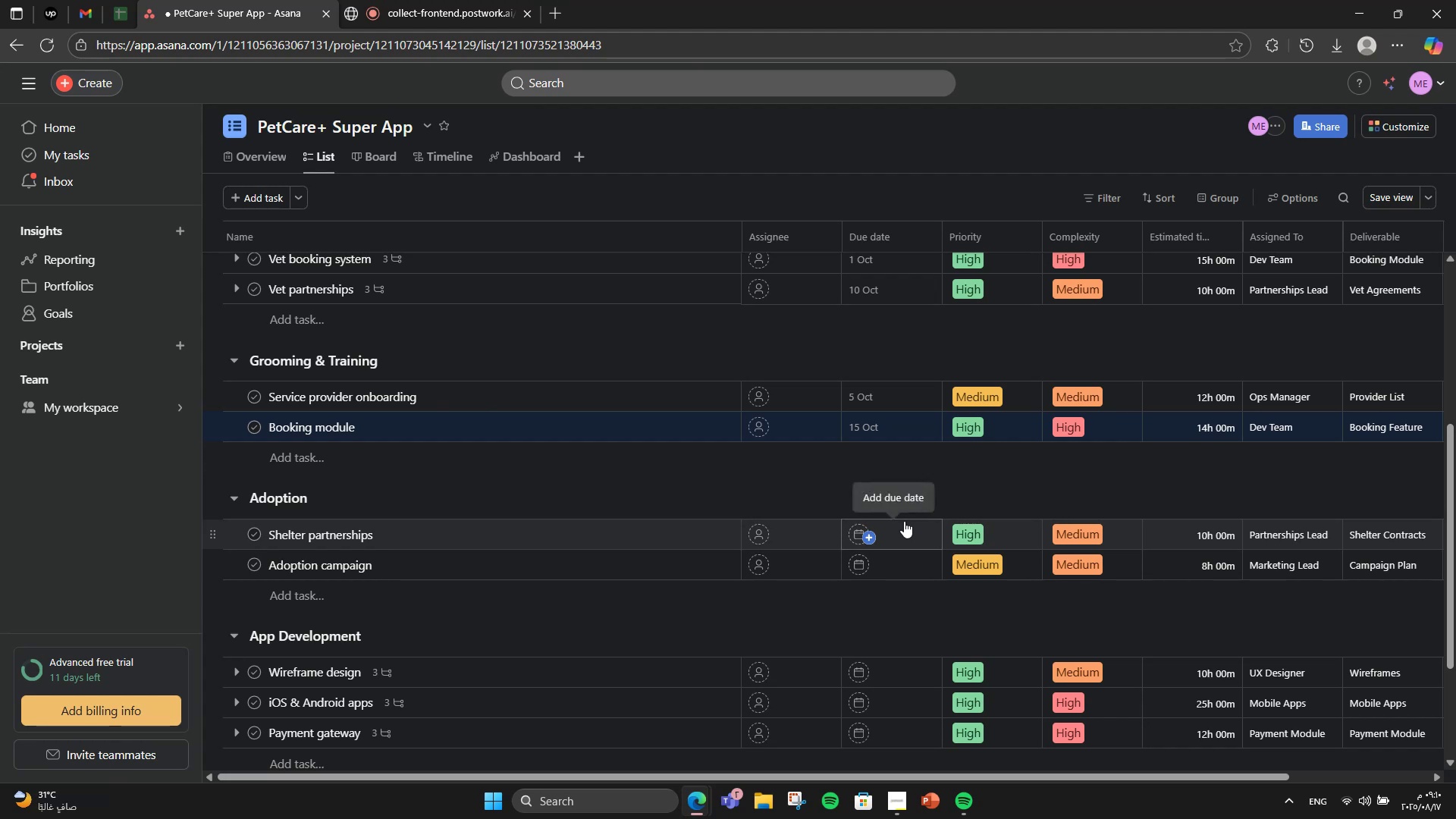 
left_click([904, 521])
 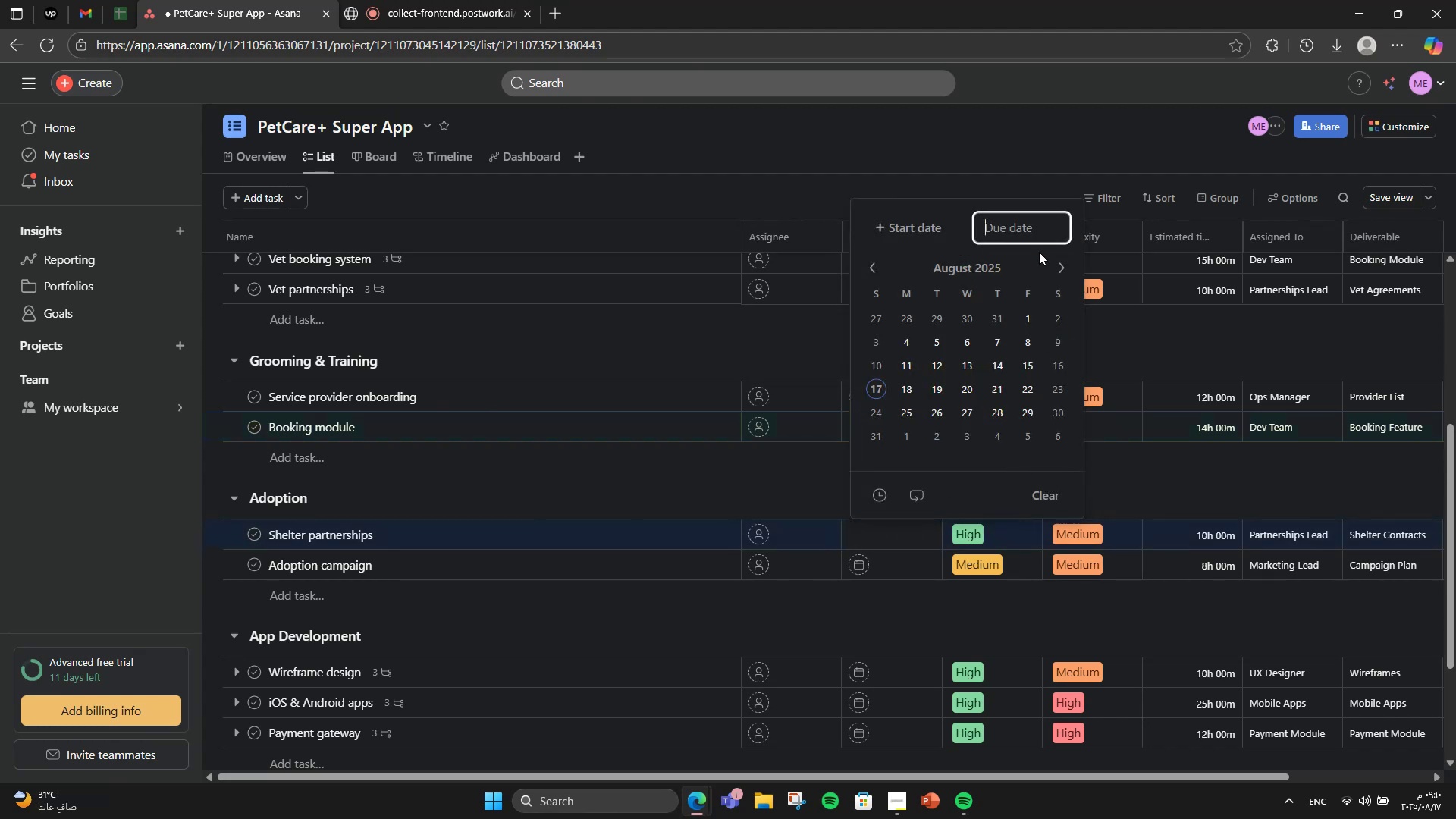 
left_click([1050, 265])
 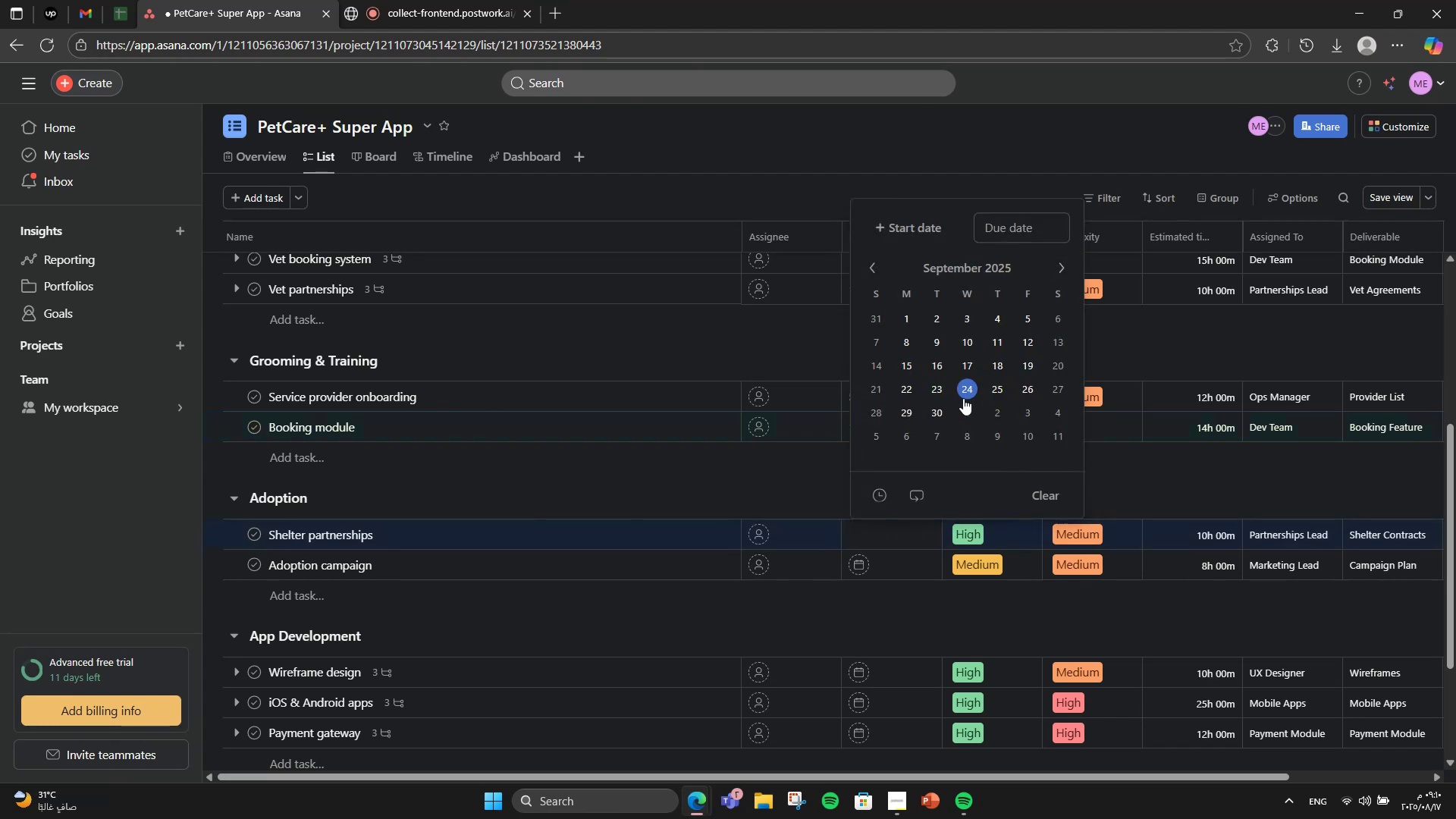 
left_click([942, 411])
 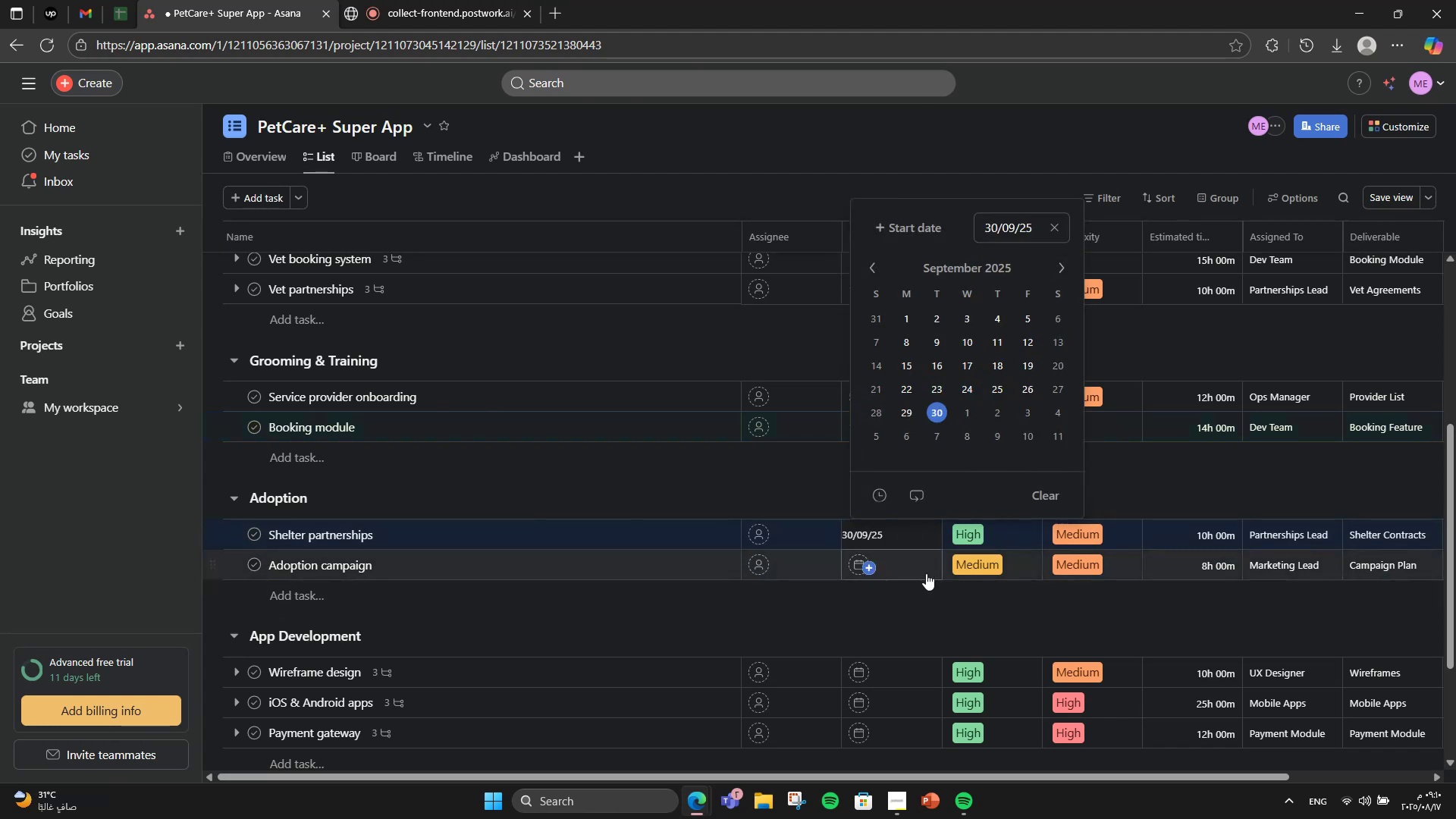 
left_click([925, 573])
 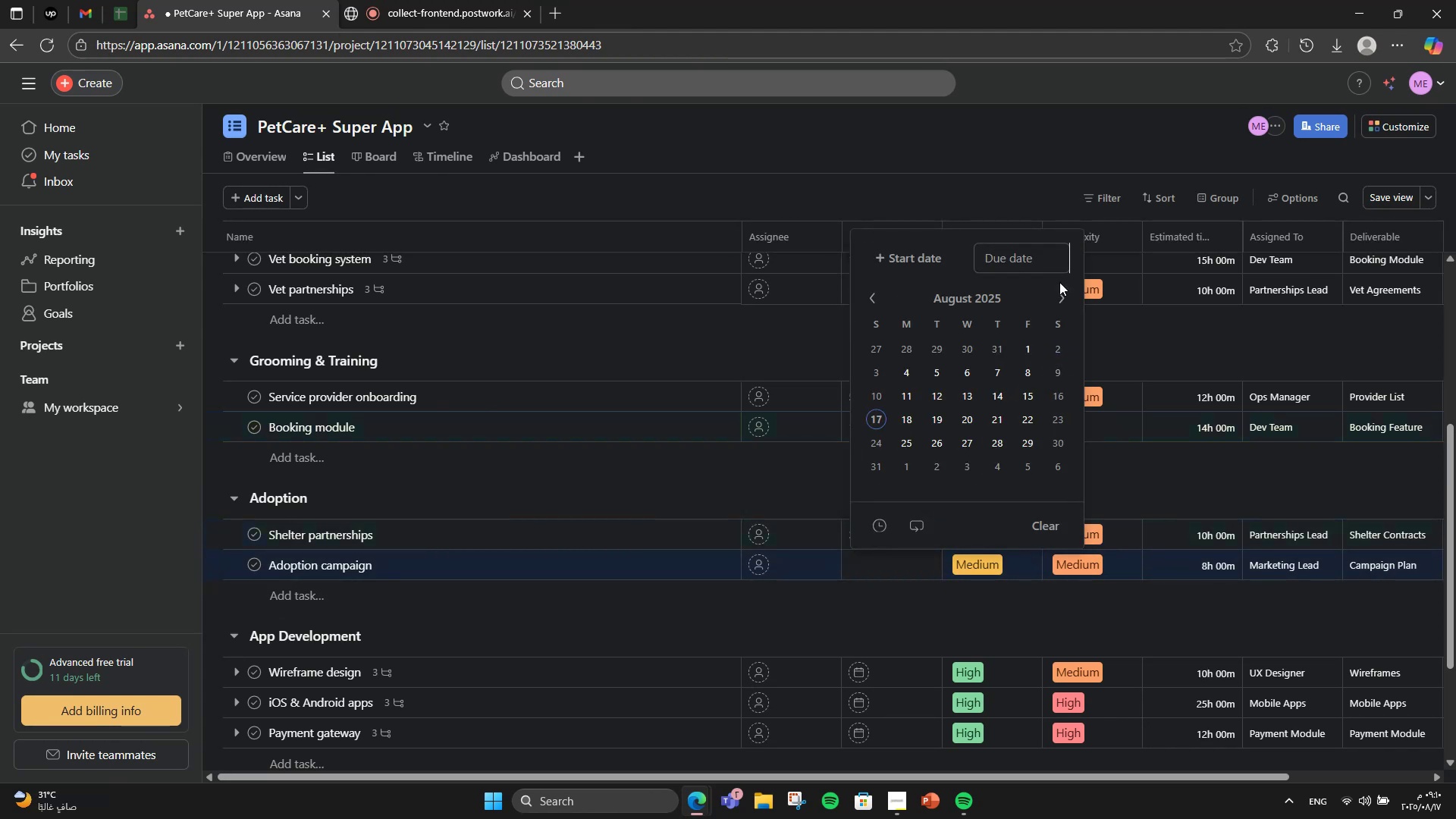 
double_click([1058, 286])
 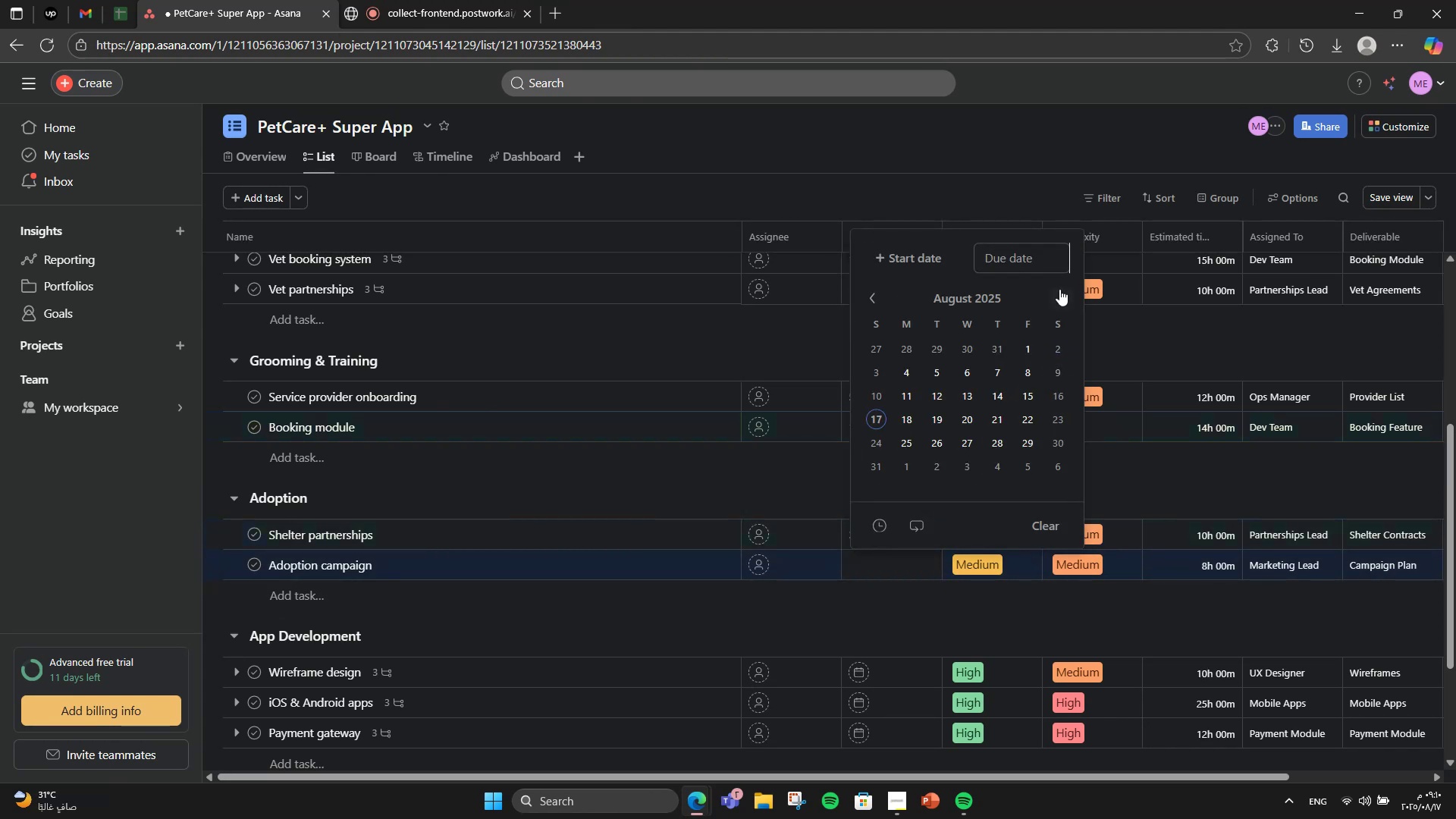 
triple_click([1059, 289])
 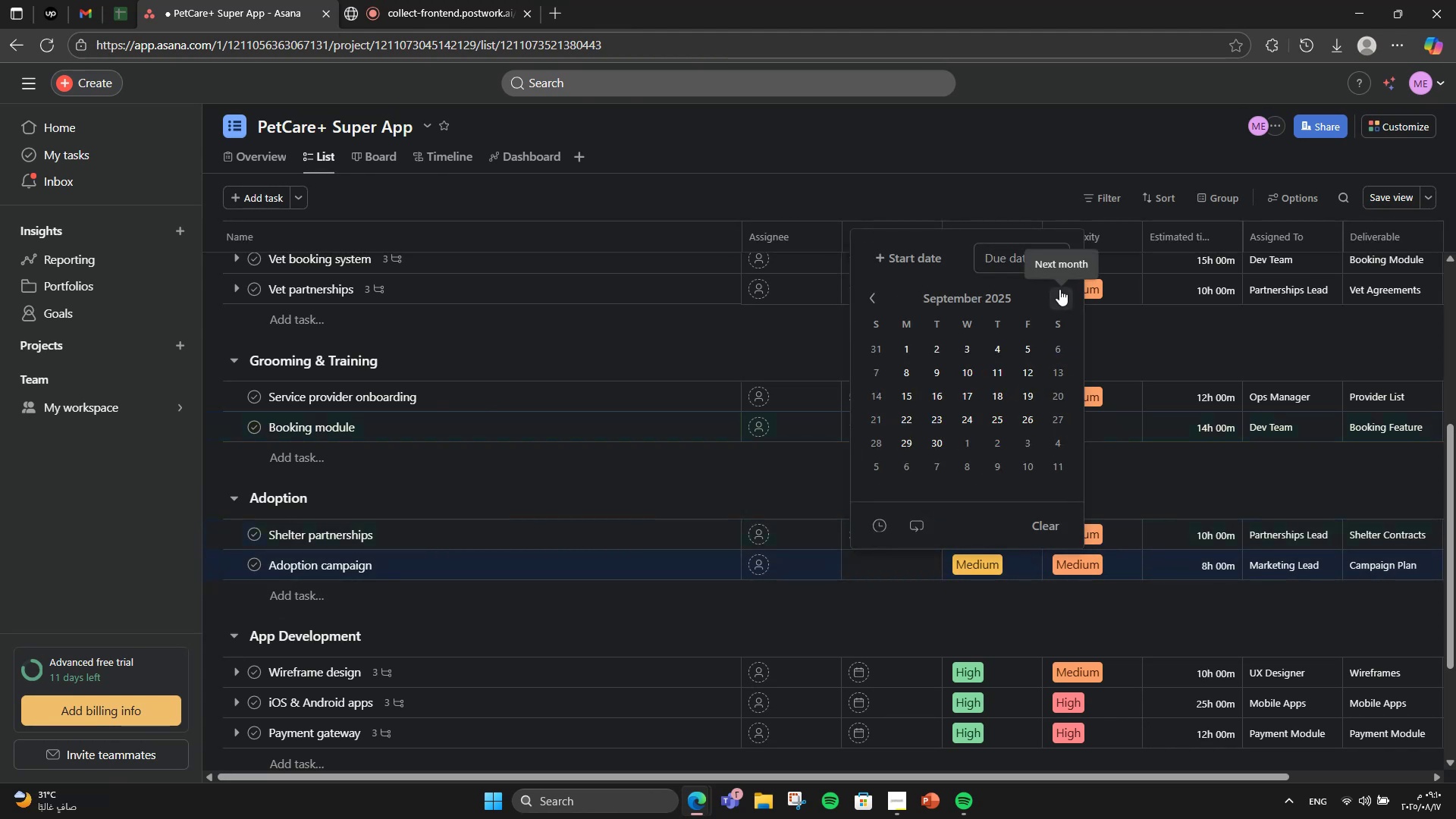 
left_click([1059, 289])
 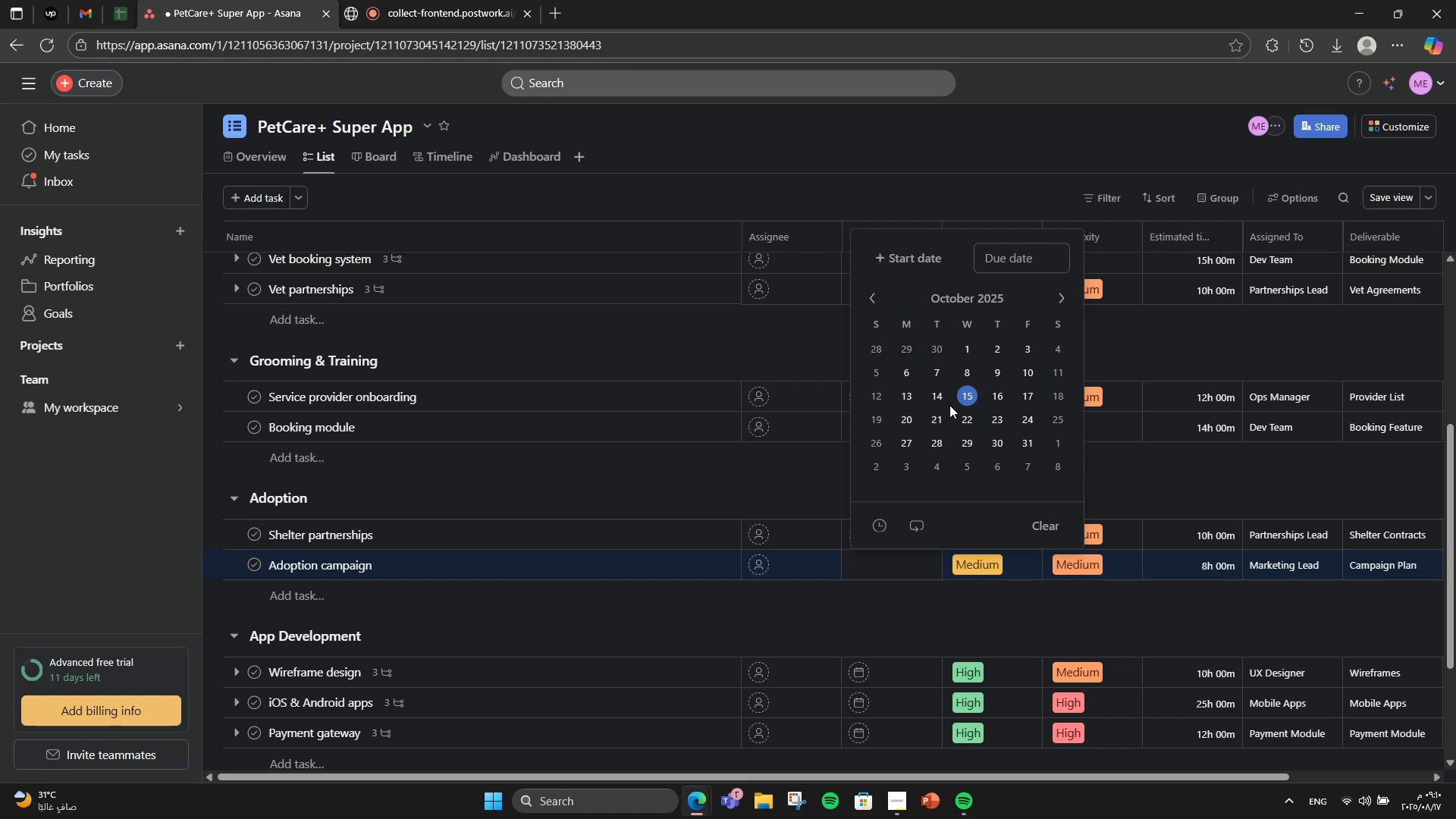 
left_click([902, 413])
 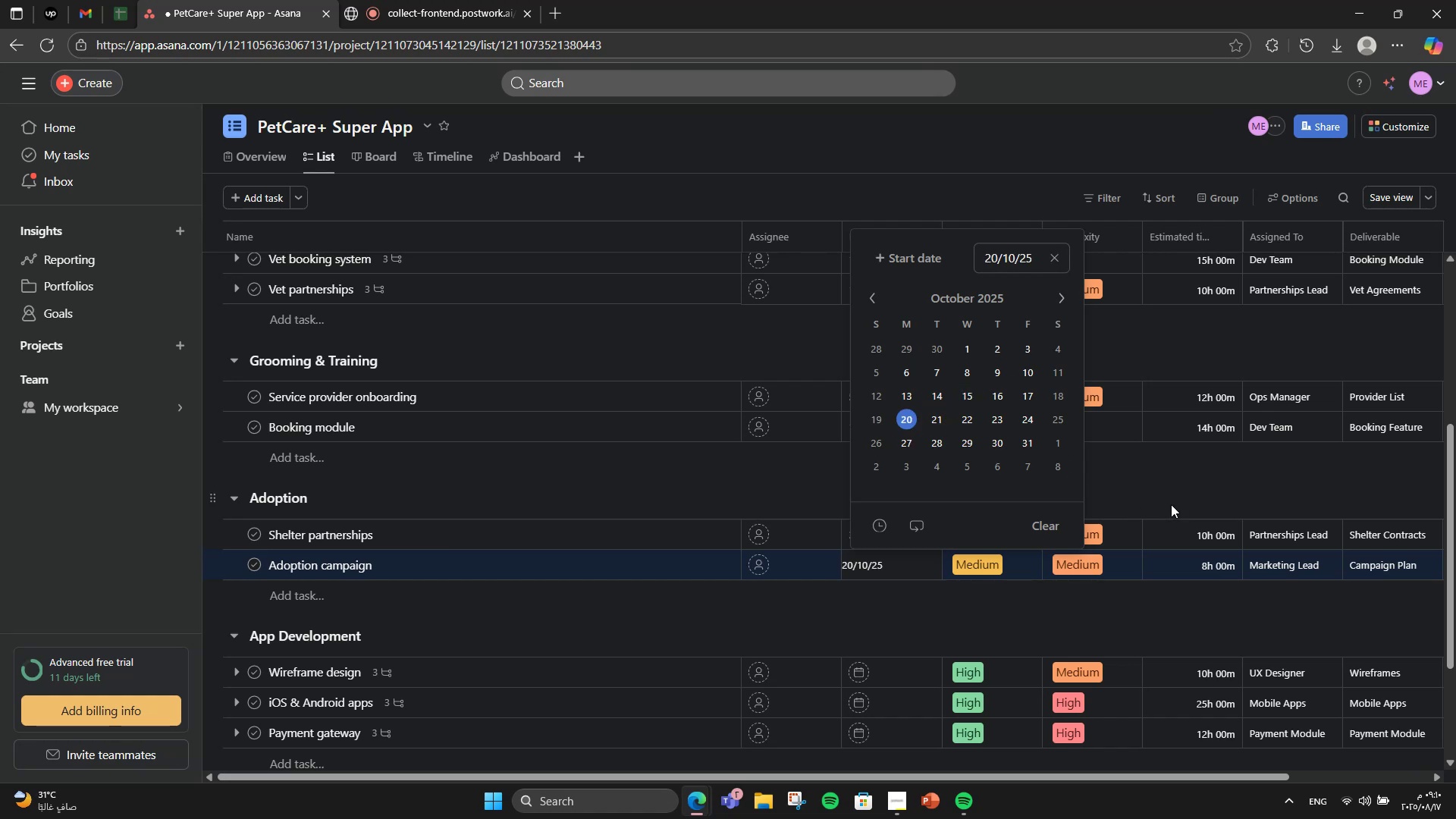 
left_click([1171, 504])
 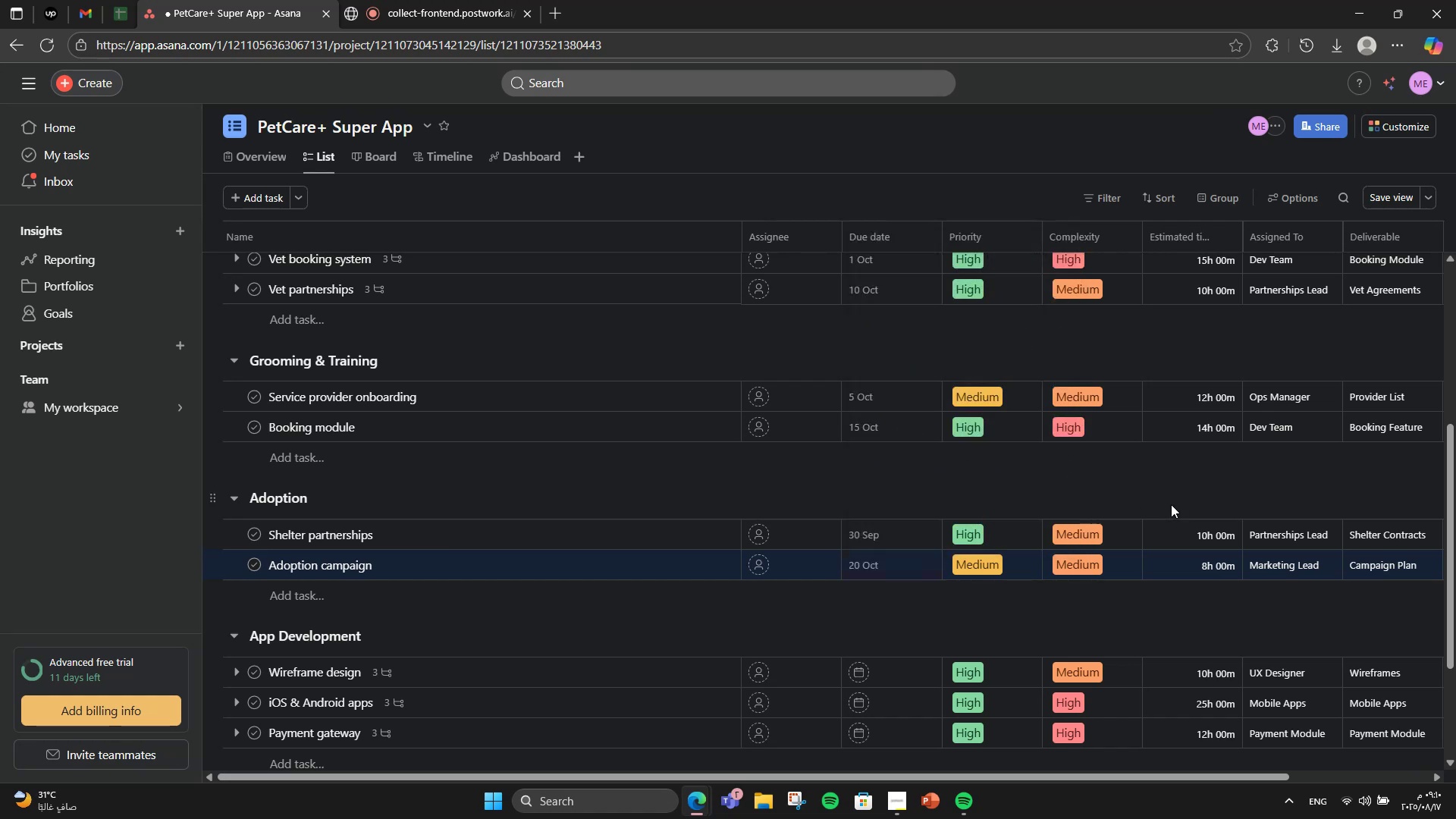 
scroll: coordinate [1171, 504], scroll_direction: down, amount: 2.0
 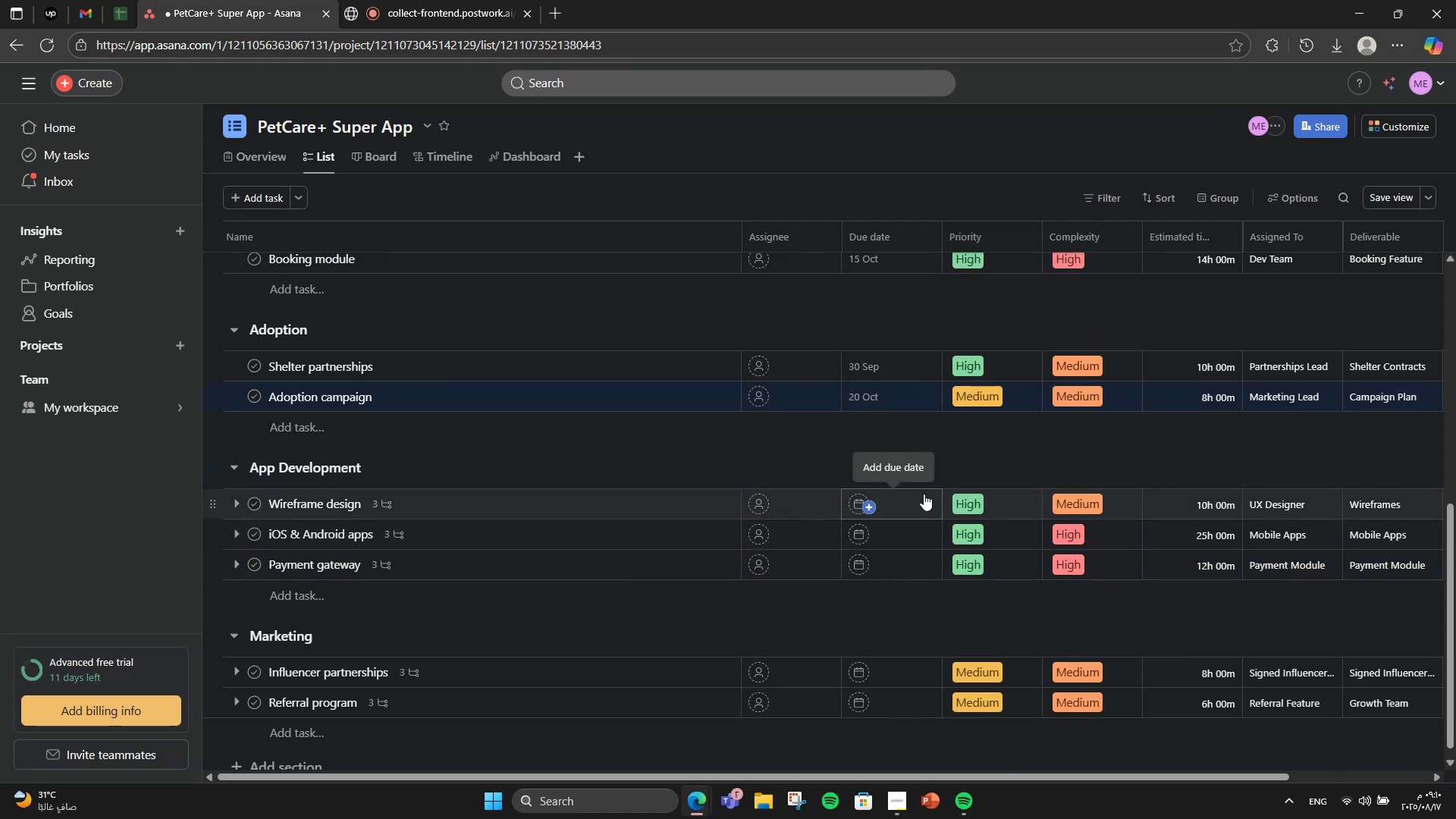 
left_click([924, 494])
 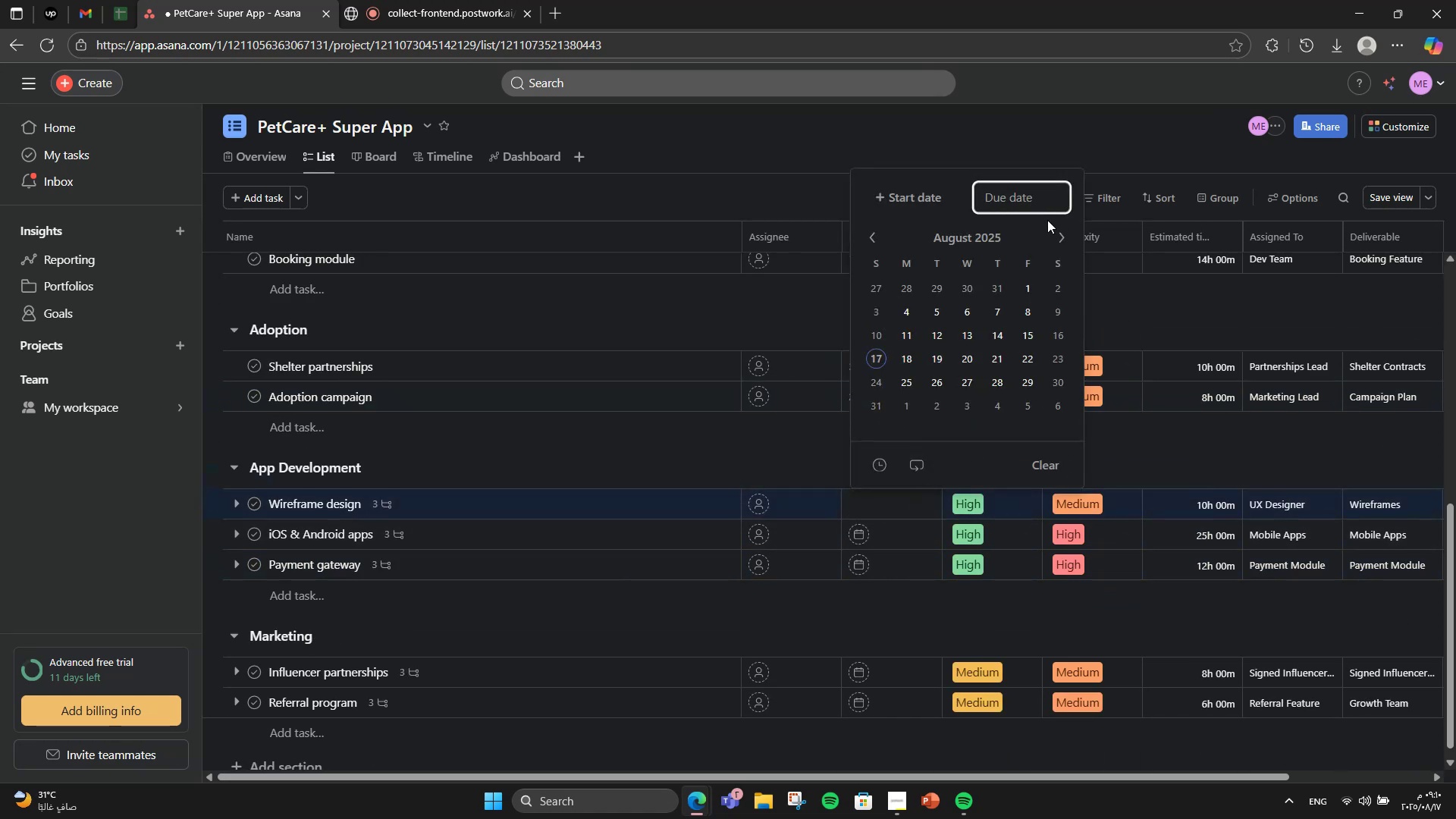 
left_click([1053, 231])
 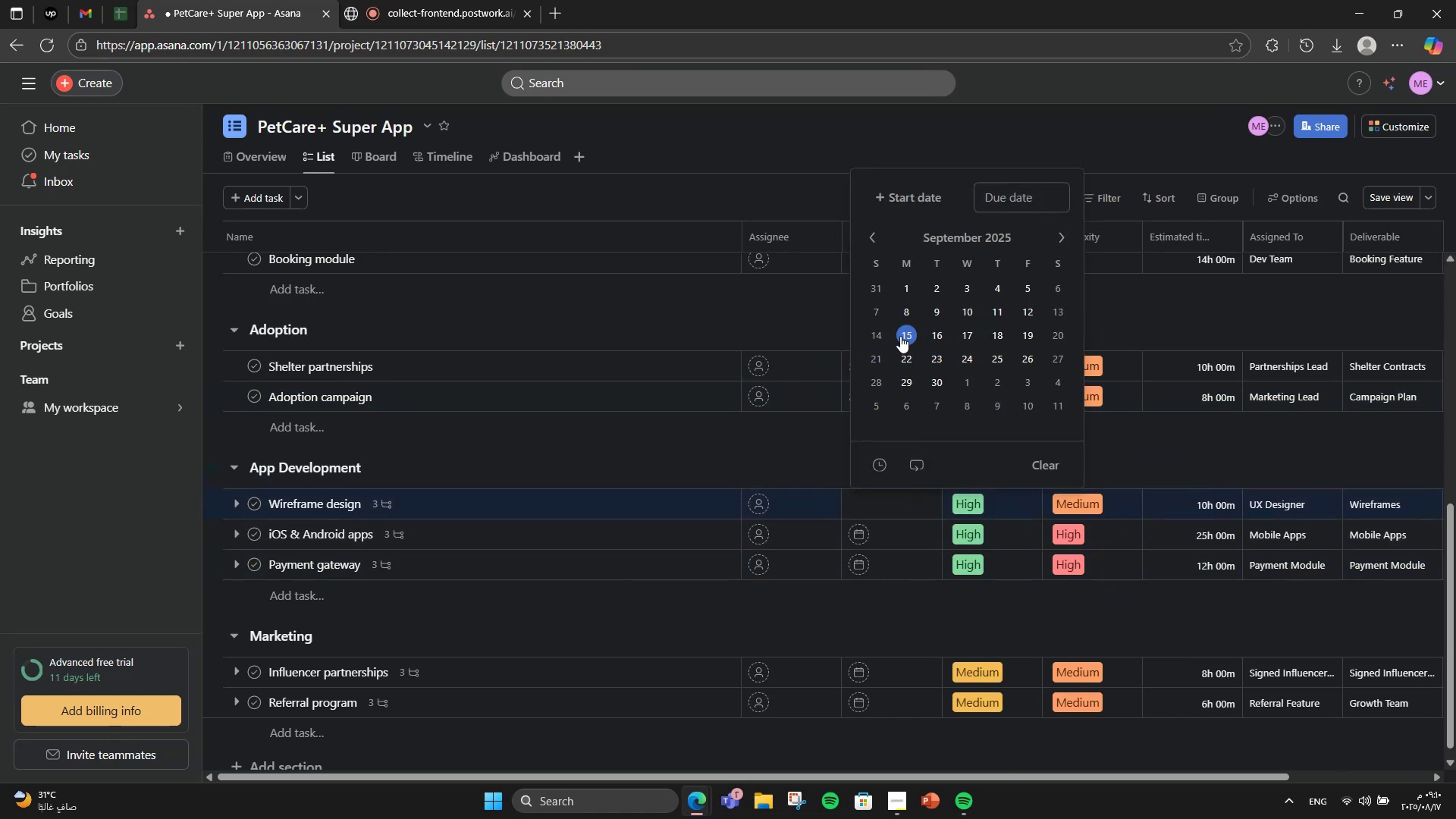 
left_click([1023, 318])
 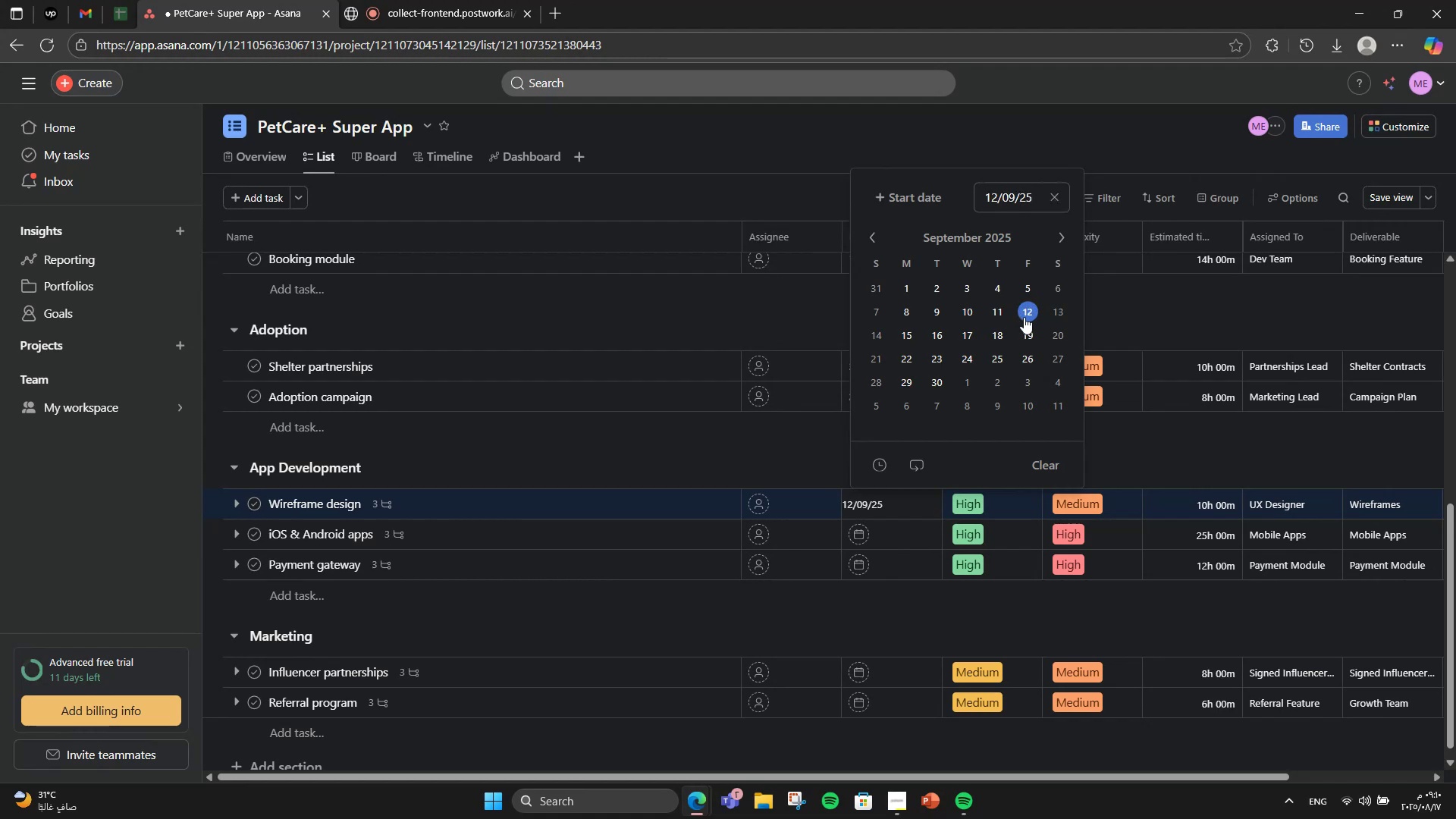 
left_click([905, 526])
 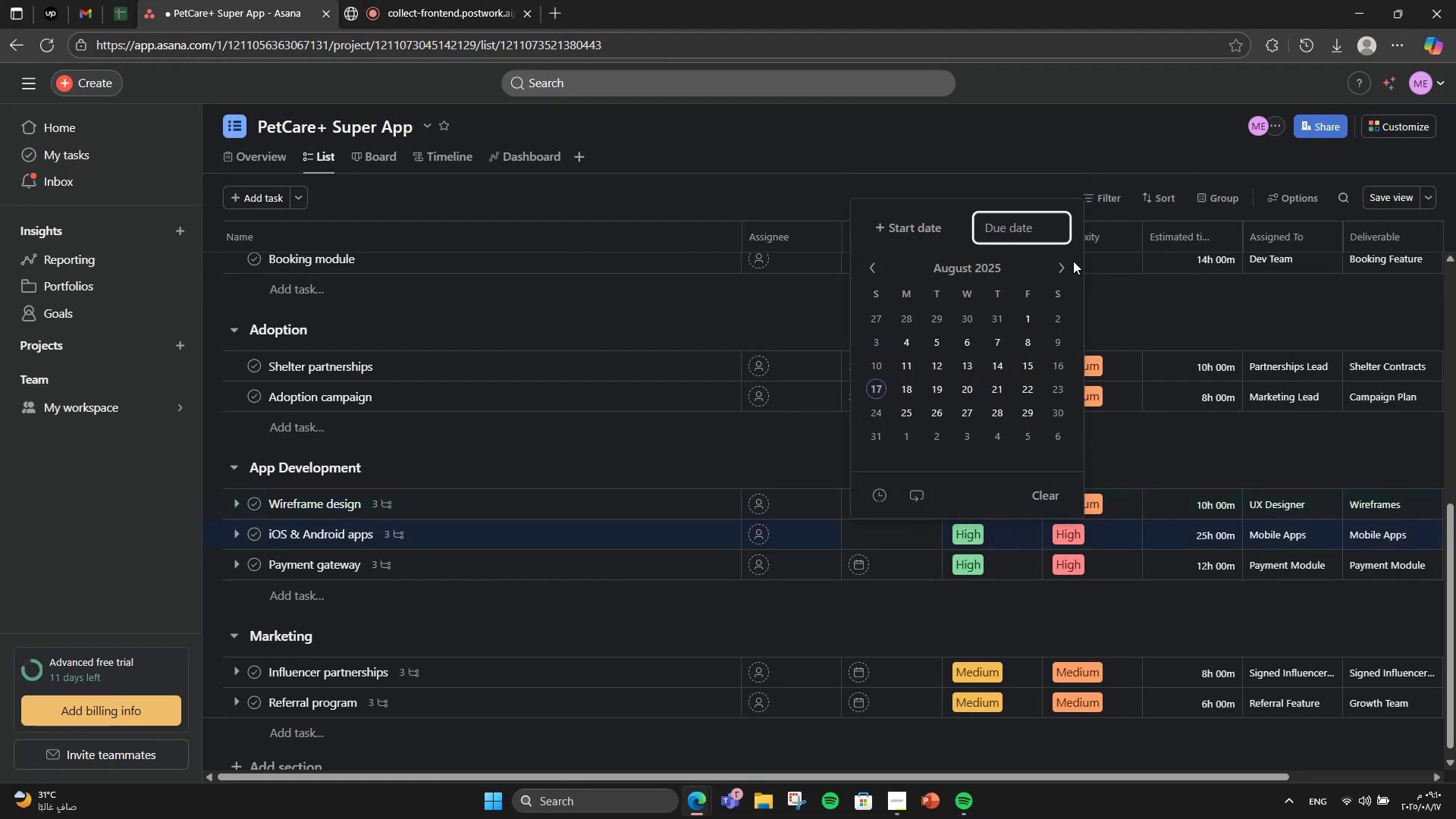 
double_click([1059, 261])
 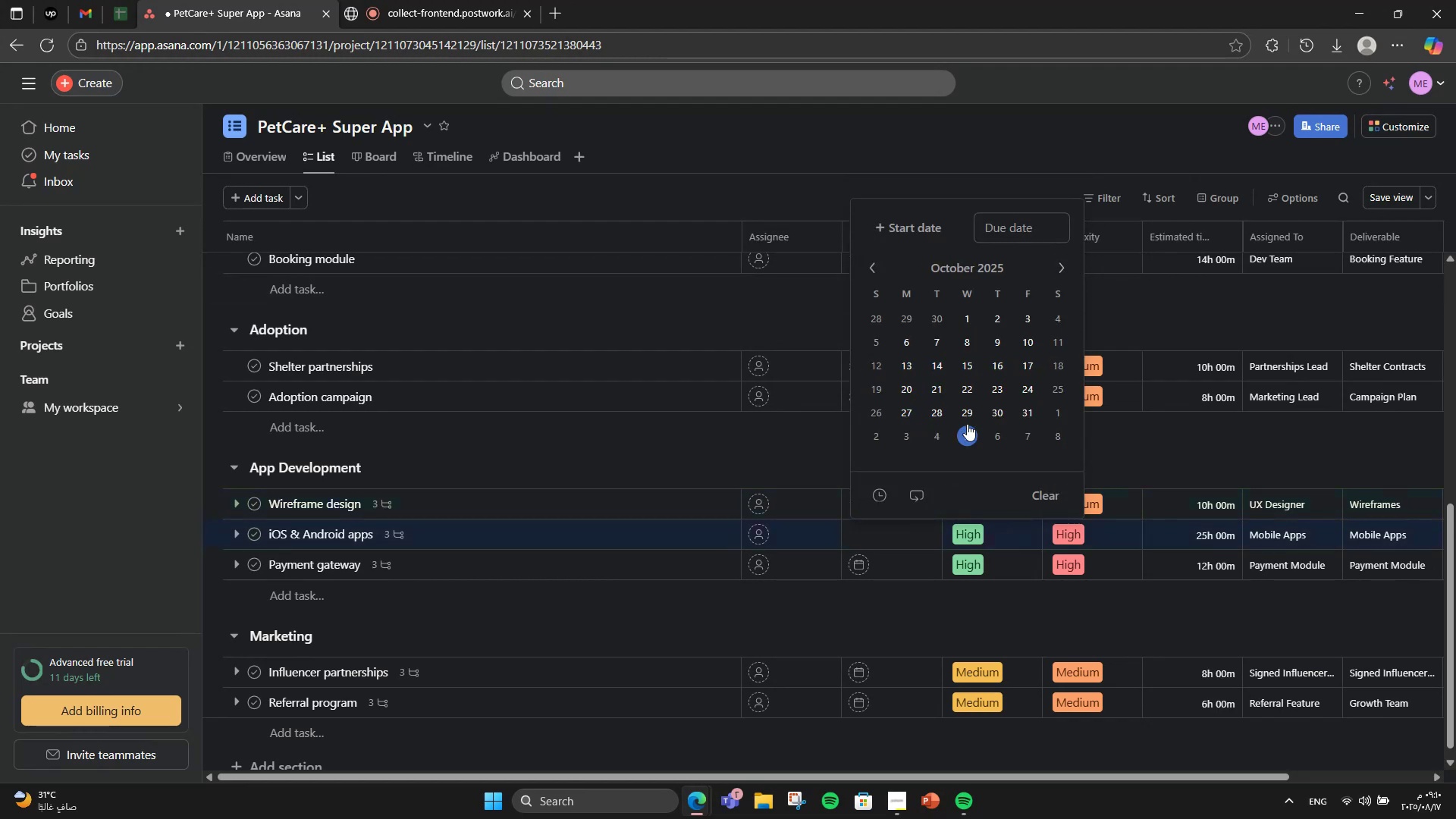 
left_click([999, 413])
 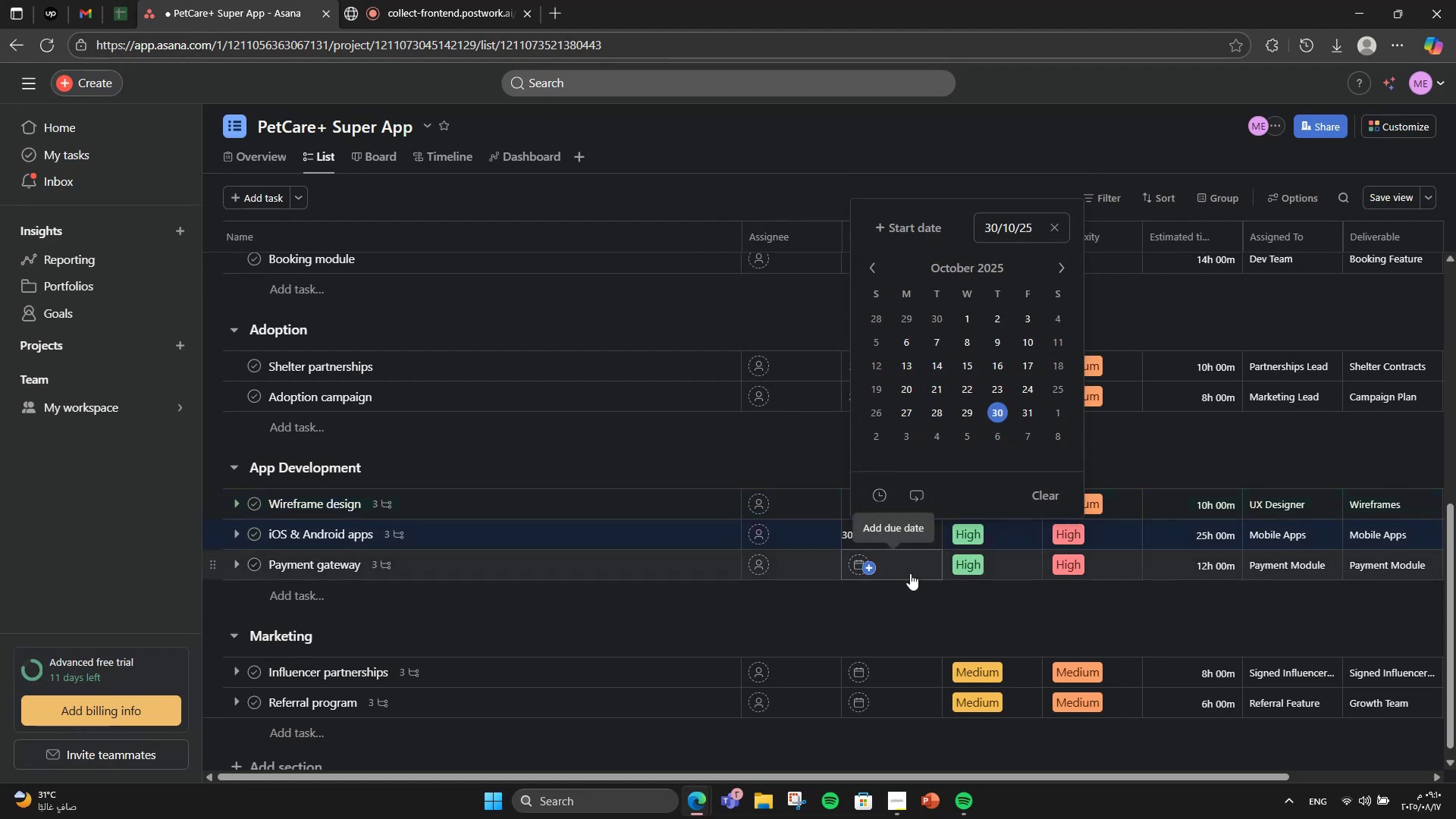 
left_click([910, 573])
 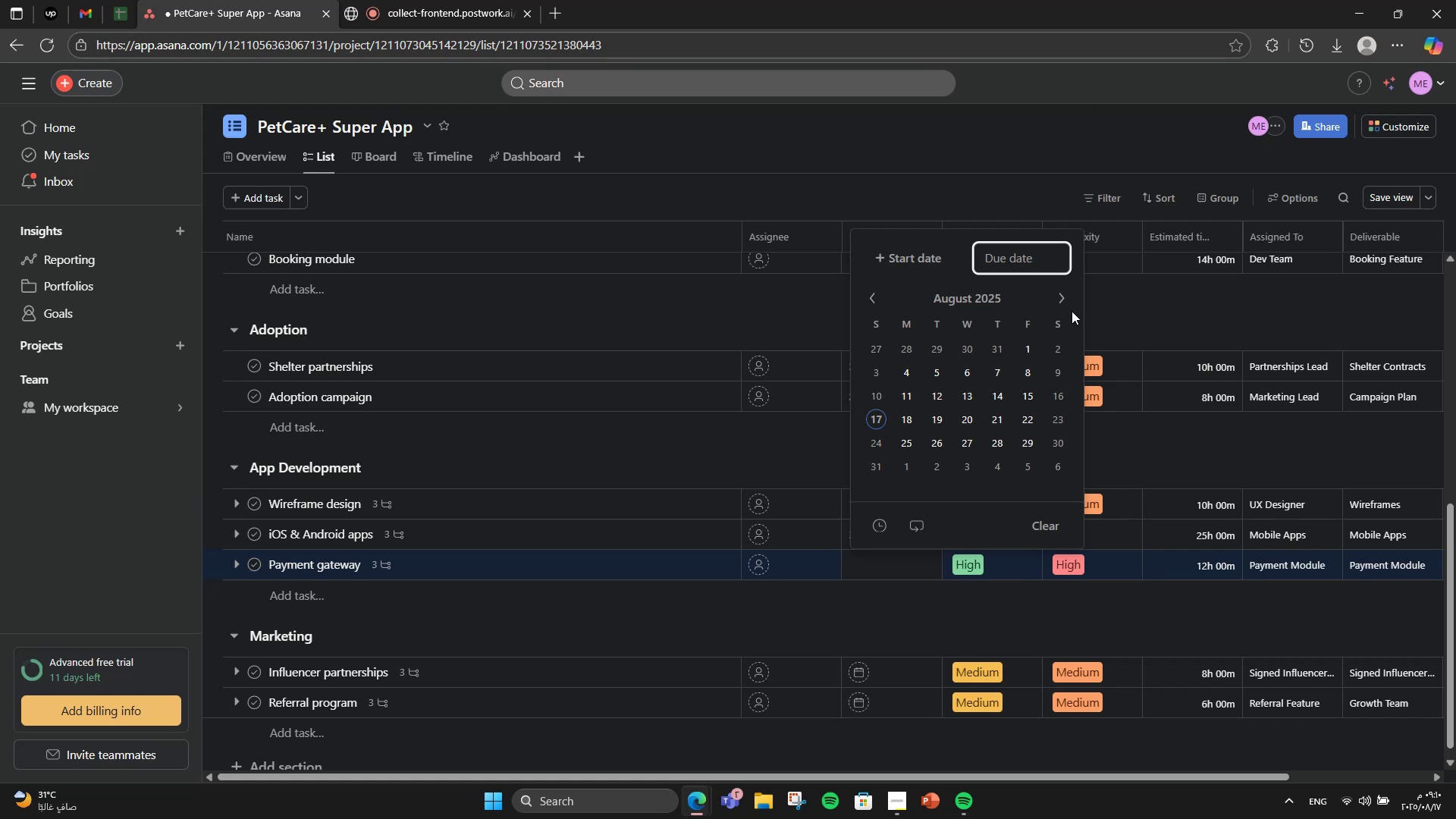 
double_click([1065, 307])
 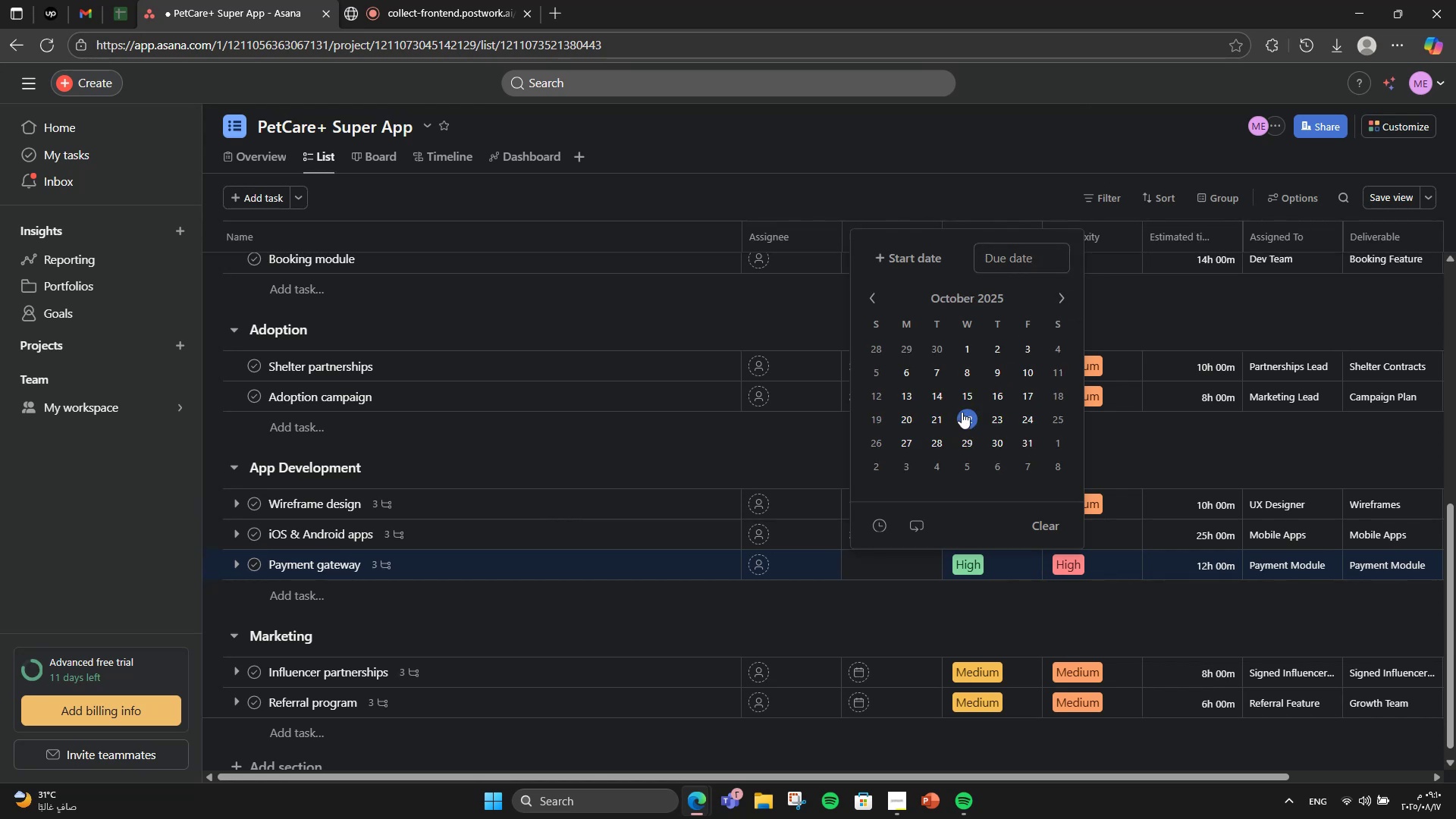 
left_click([1048, 399])
 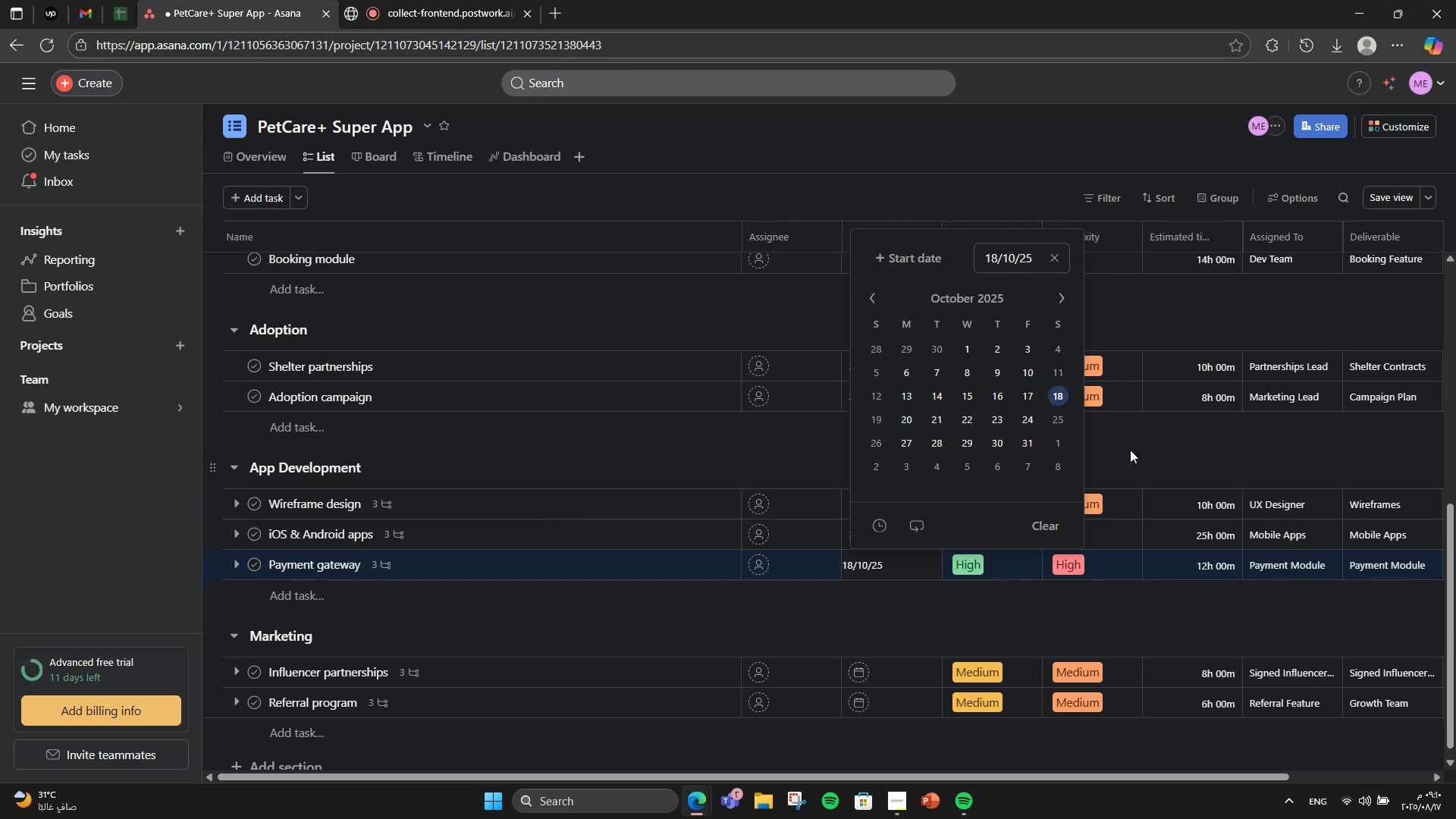 
left_click([1130, 450])
 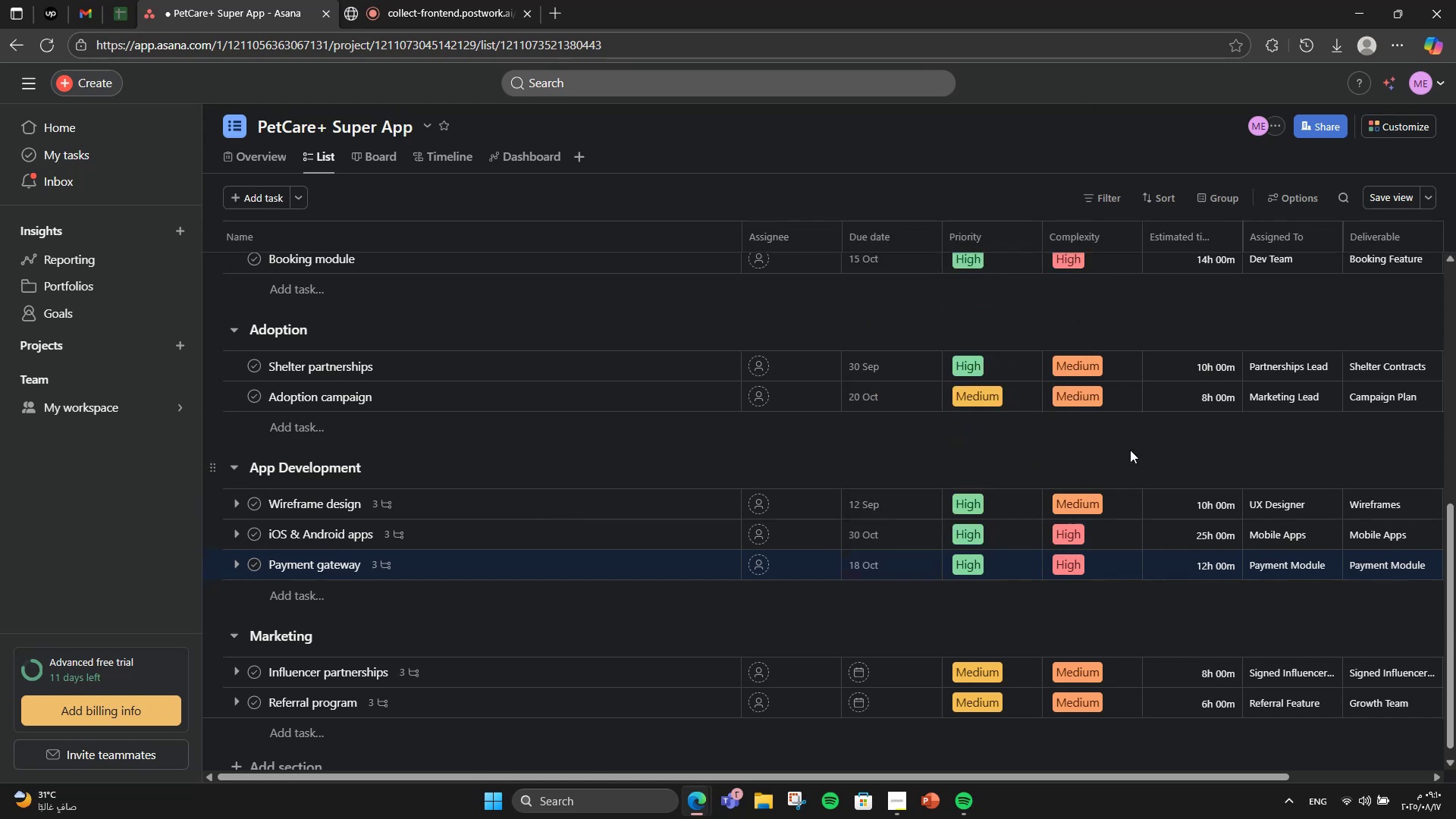 
scroll: coordinate [1130, 450], scroll_direction: down, amount: 3.0
 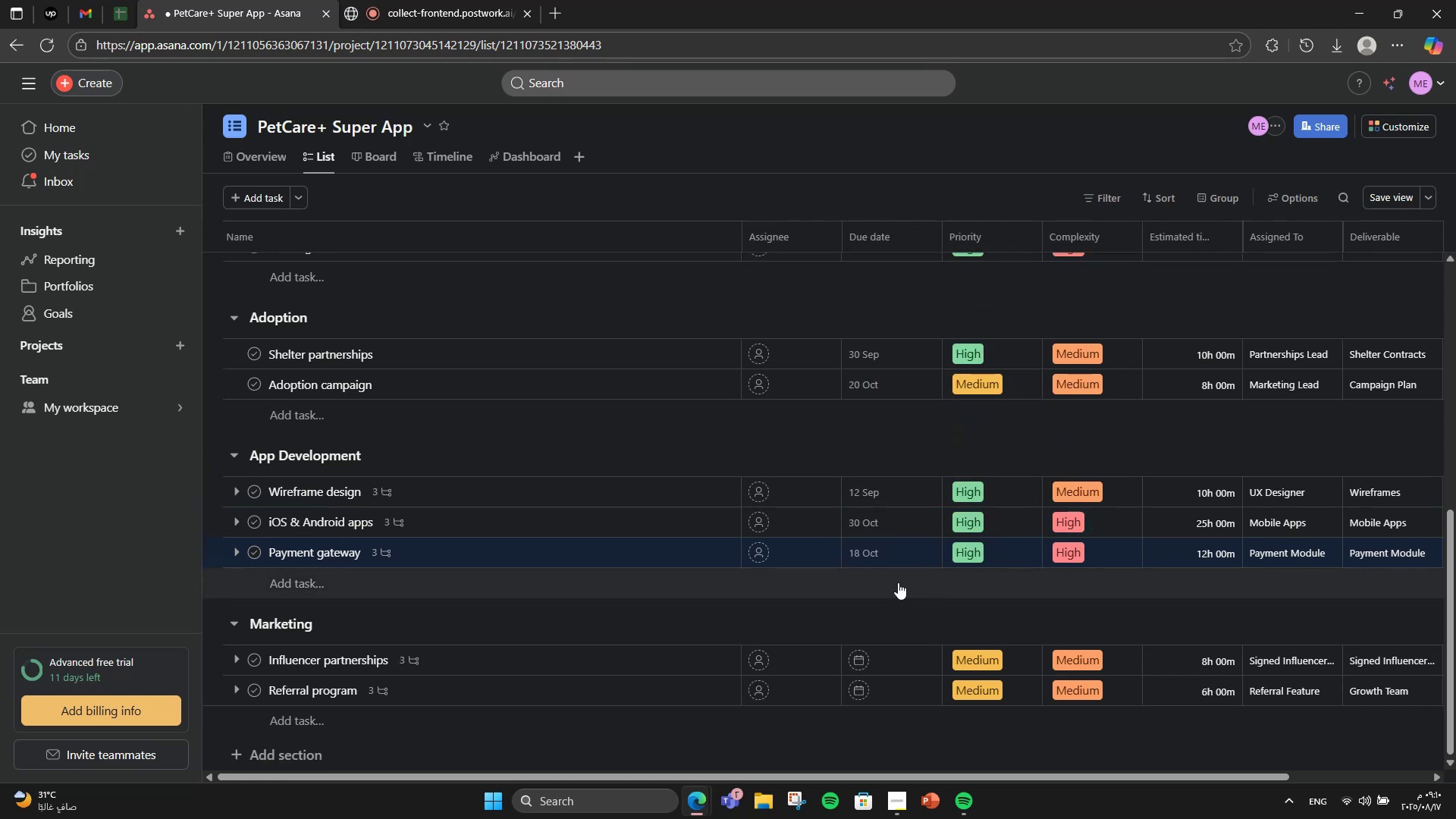 
left_click([907, 652])
 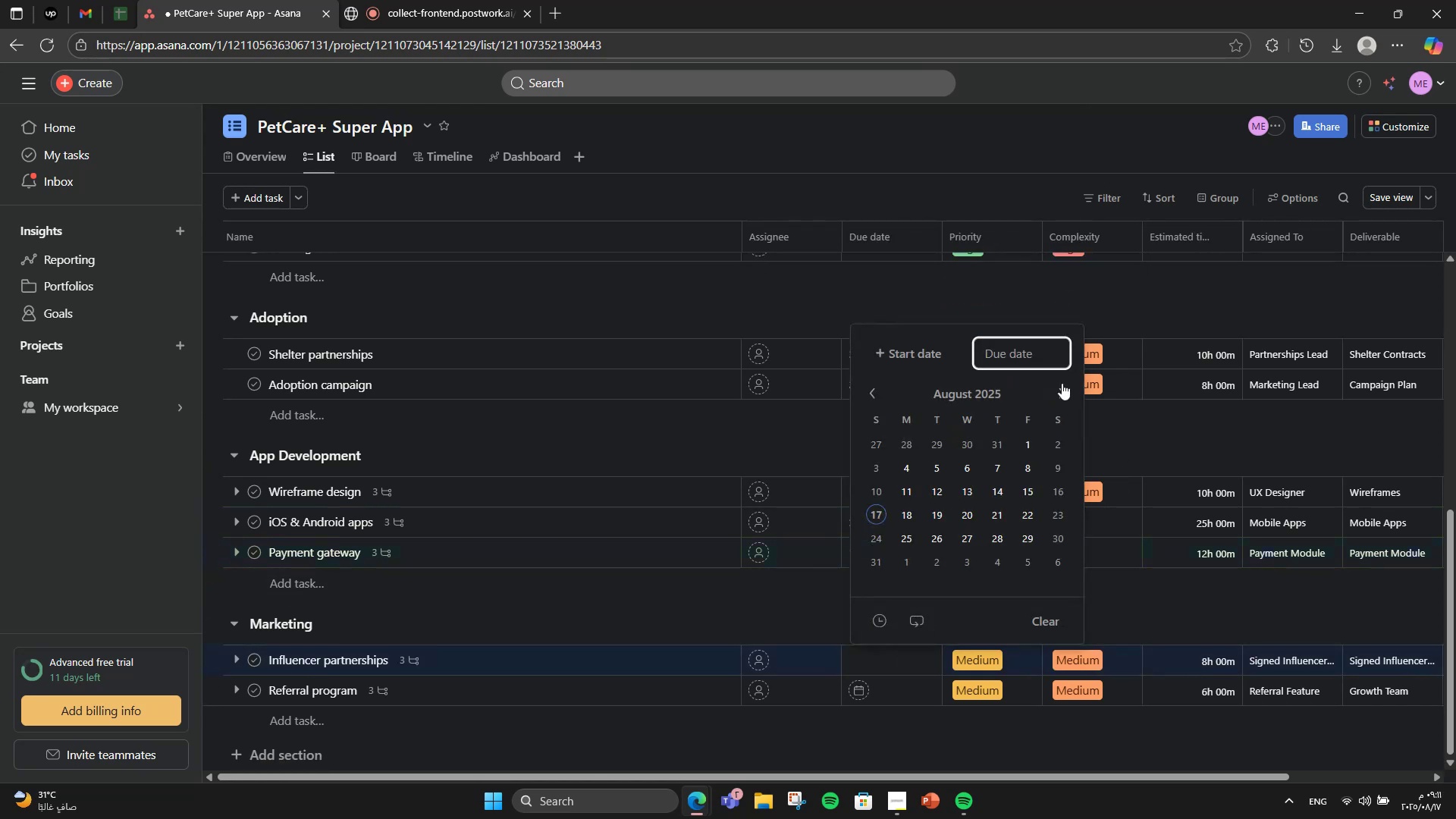 
double_click([1062, 383])
 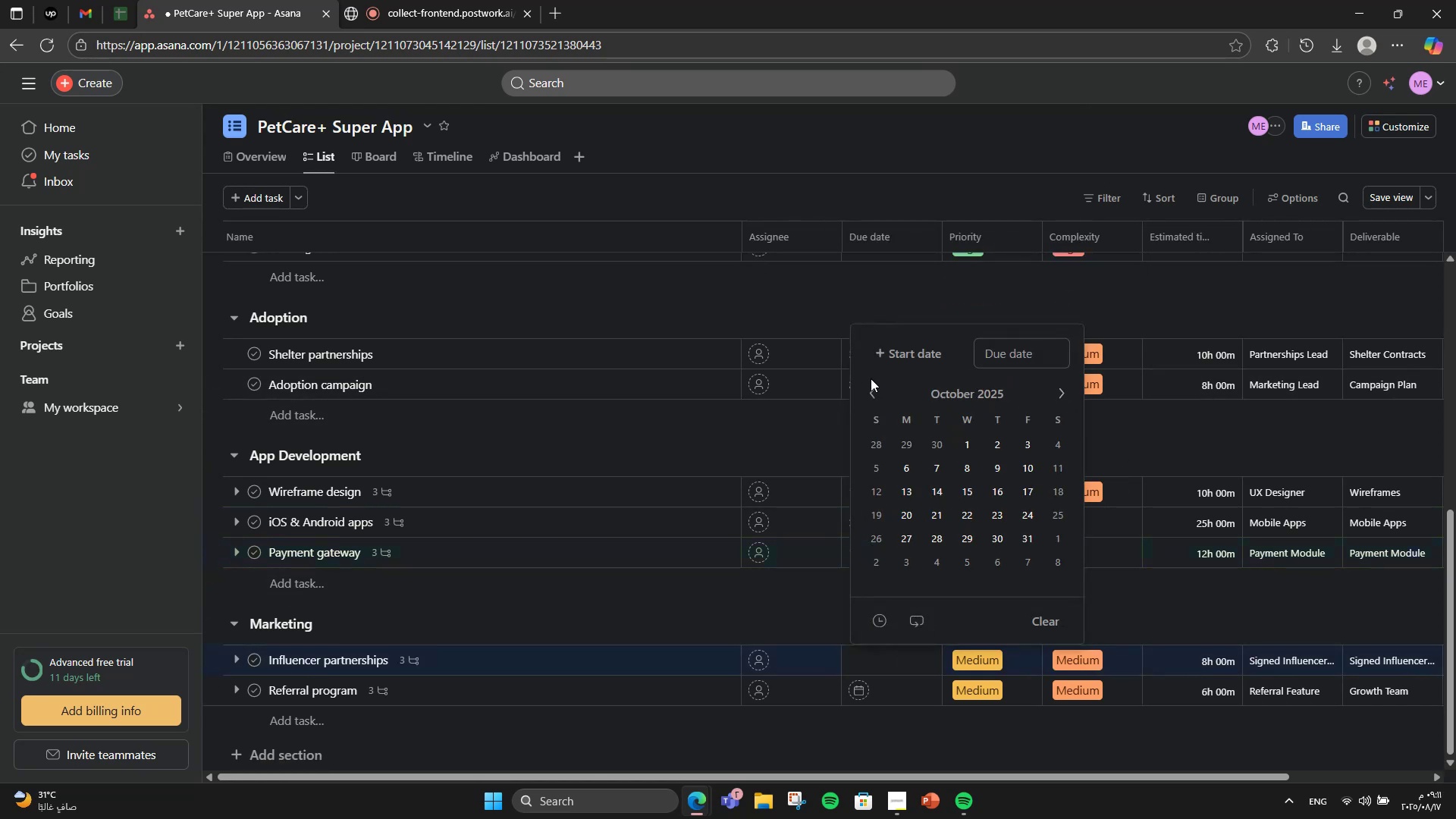 
left_click([871, 388])
 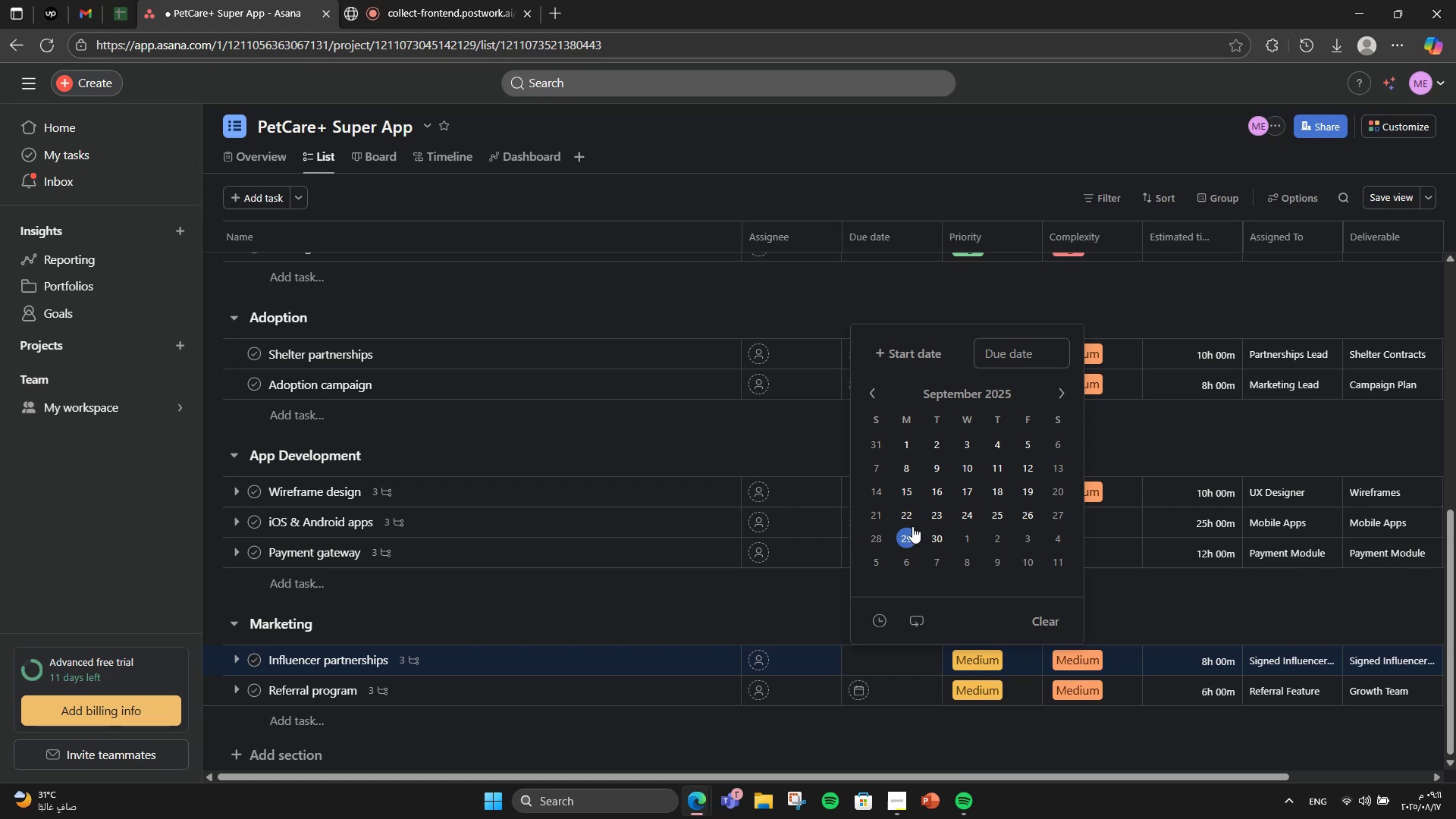 
left_click([912, 520])
 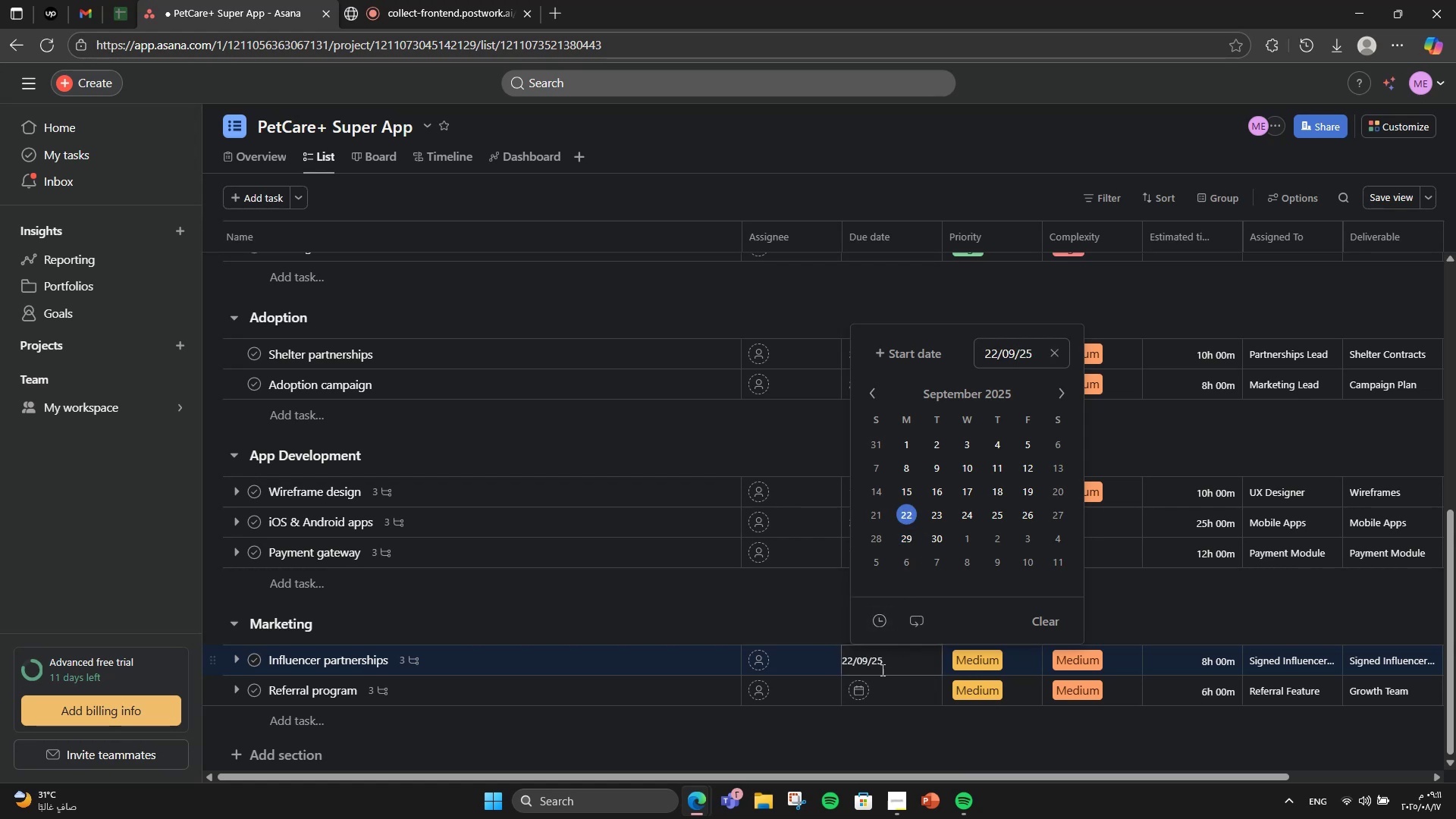 
left_click([878, 682])
 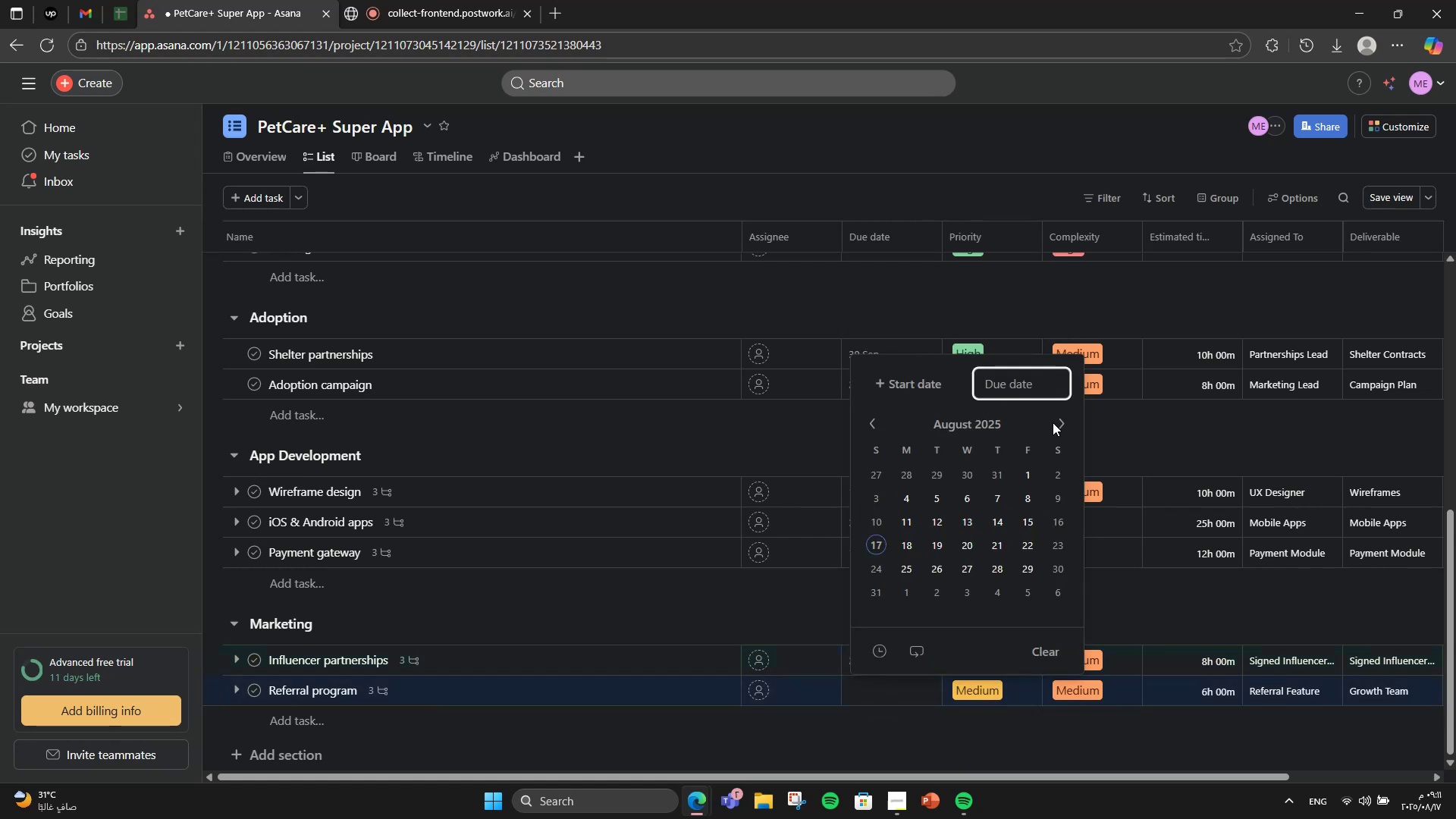 
left_click([1063, 420])
 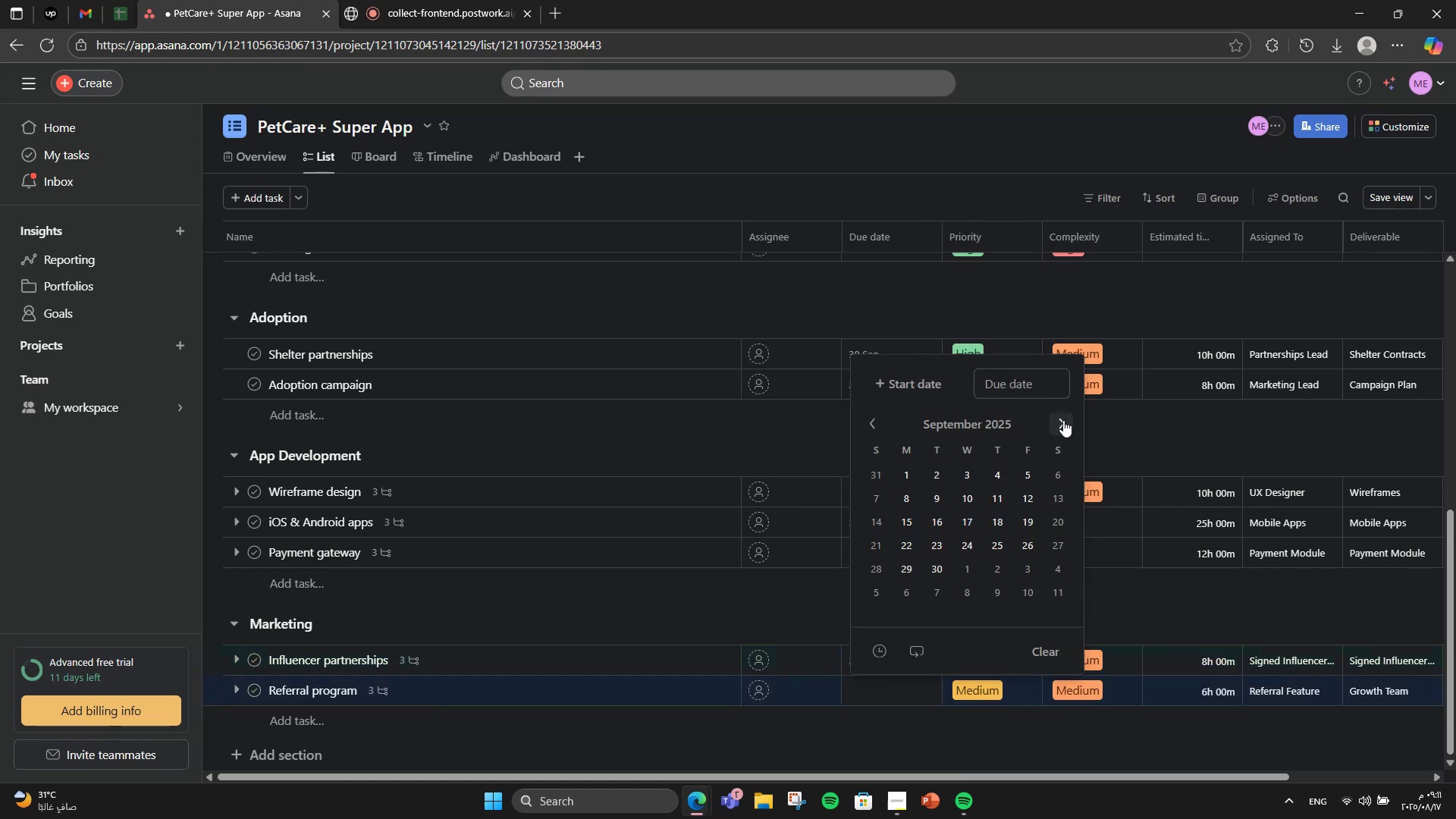 
left_click([1063, 420])
 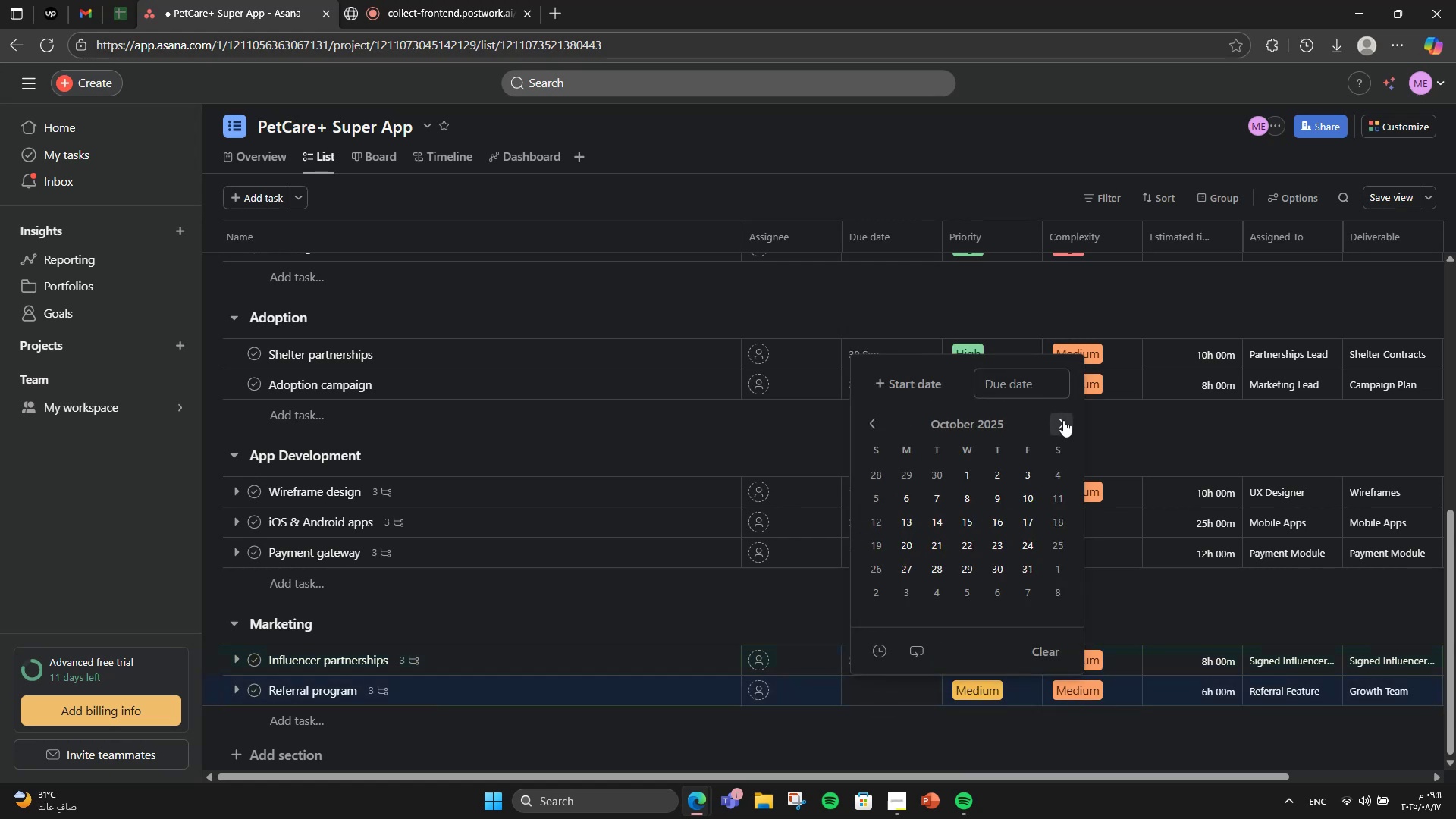 
left_click([1063, 420])
 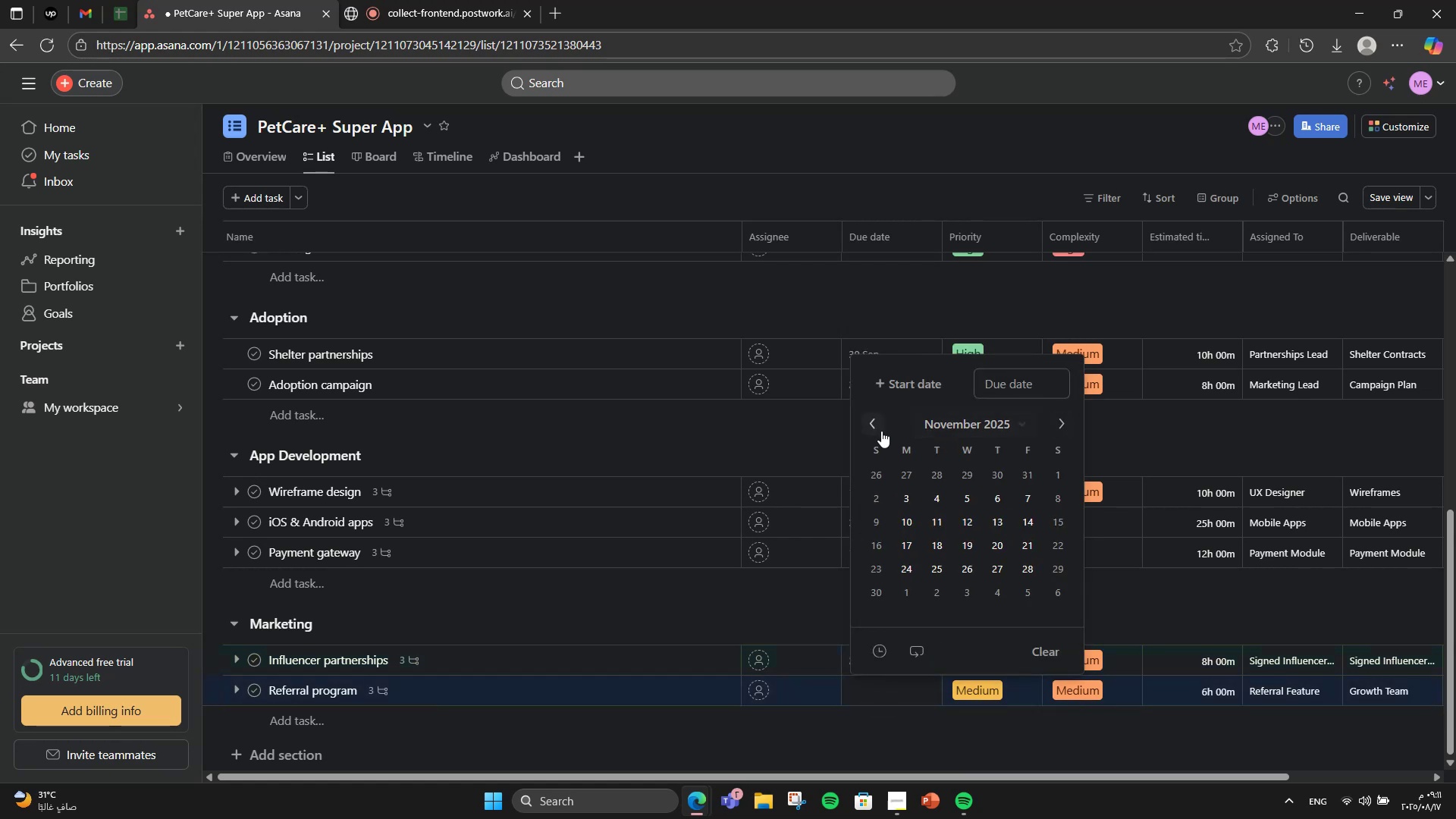 
left_click([881, 431])
 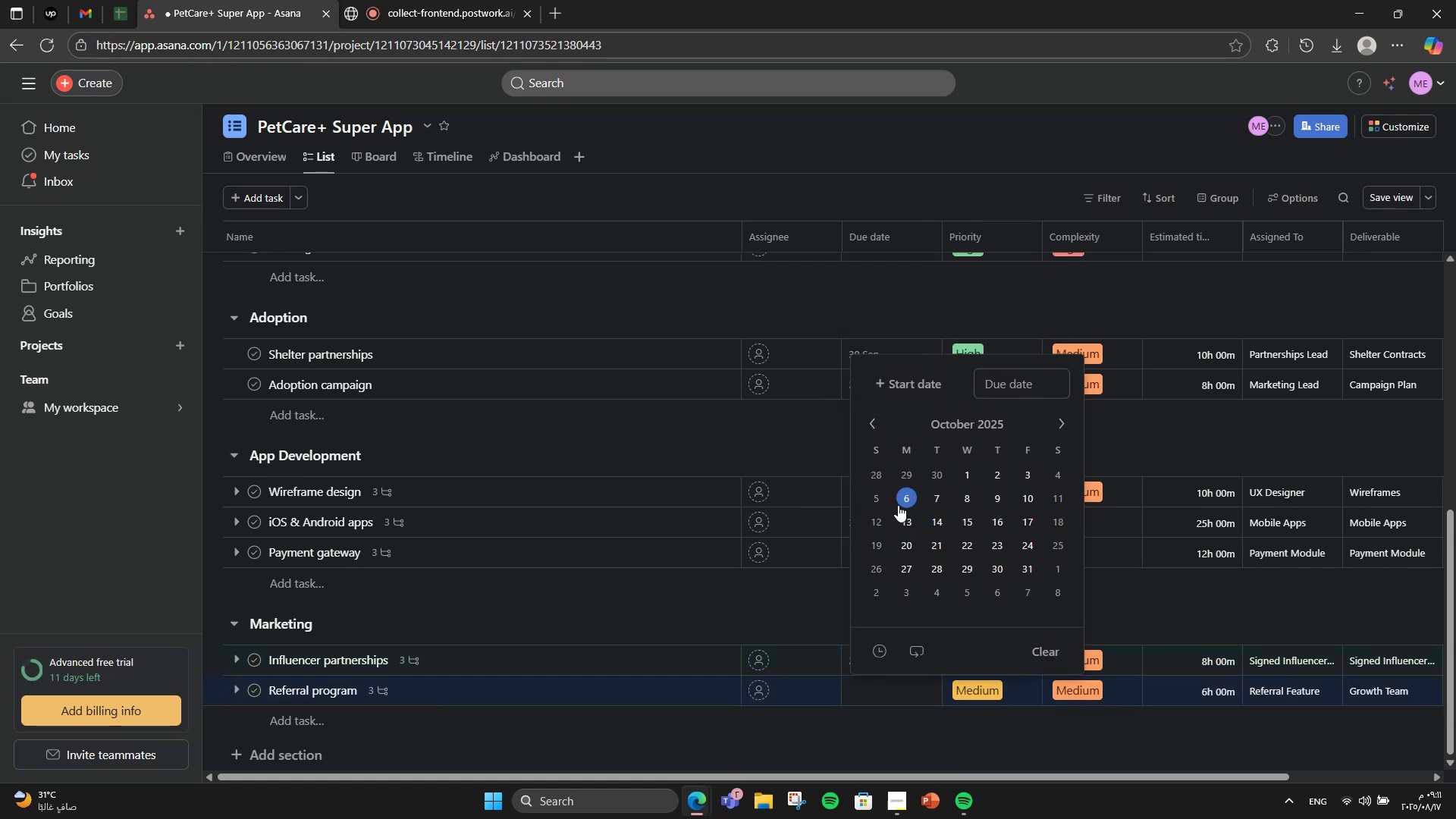 
left_click([881, 499])
 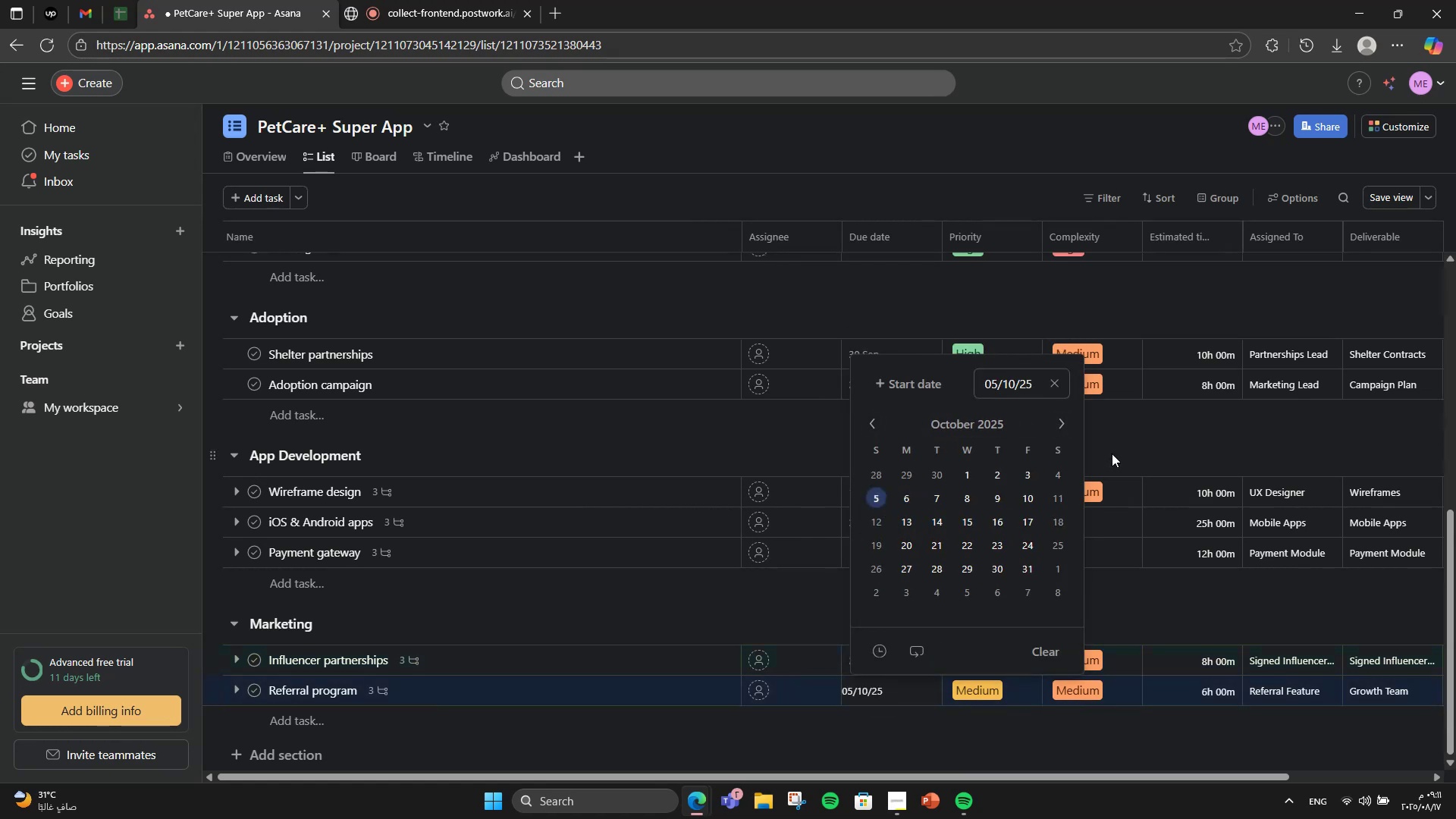 
left_click([1112, 453])
 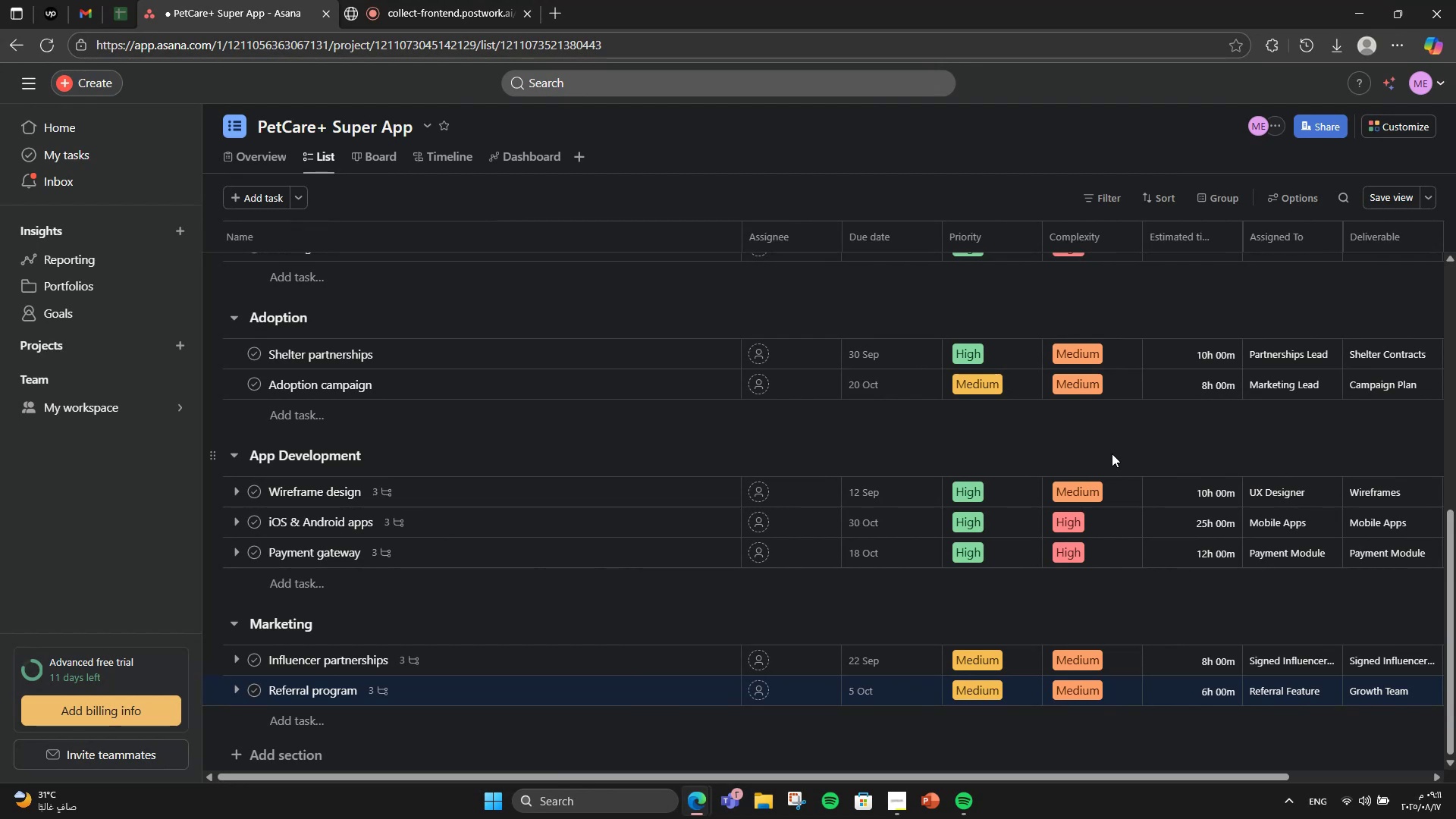 
scroll: coordinate [1112, 453], scroll_direction: up, amount: 13.0
 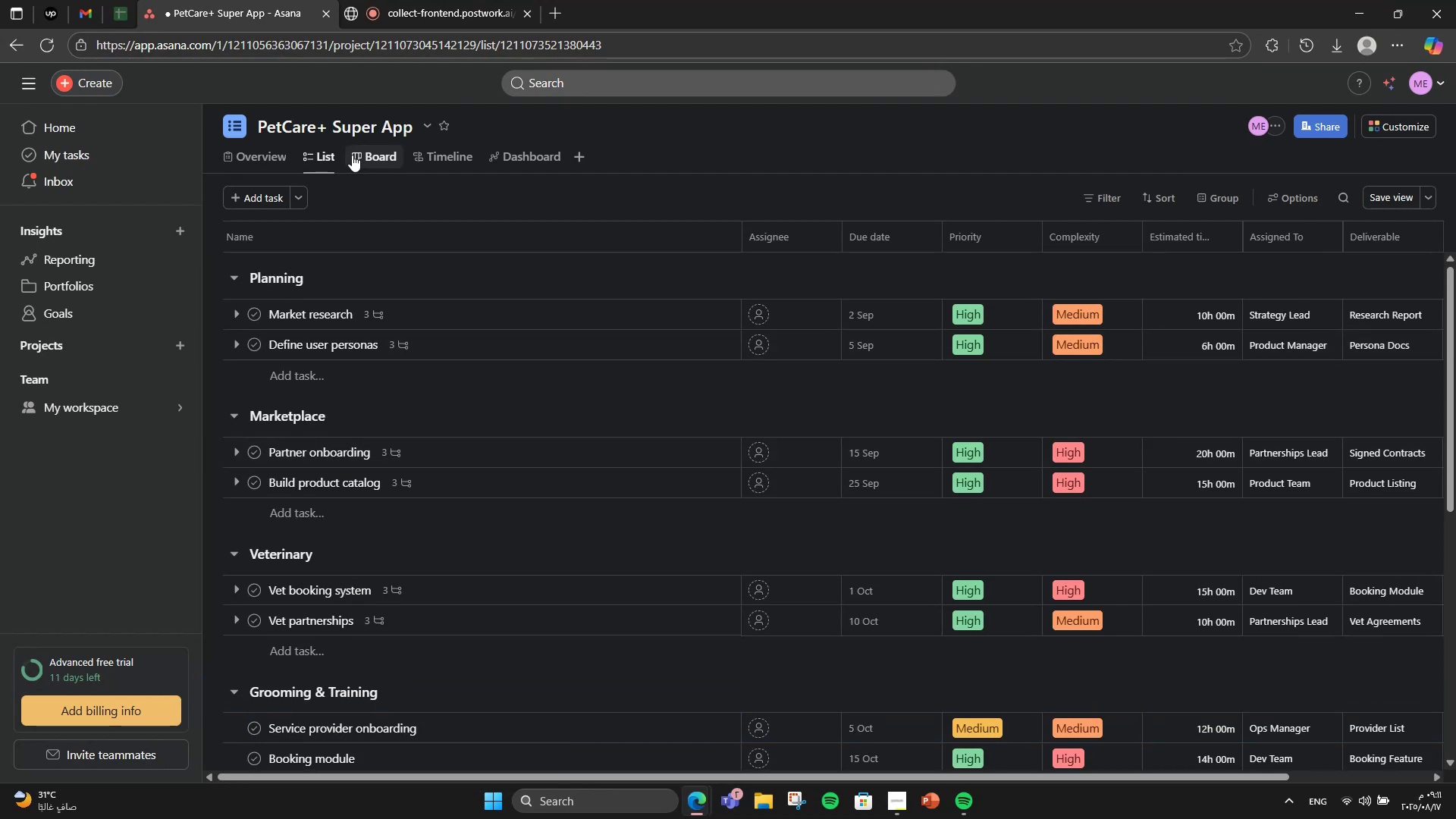 
left_click([352, 153])
 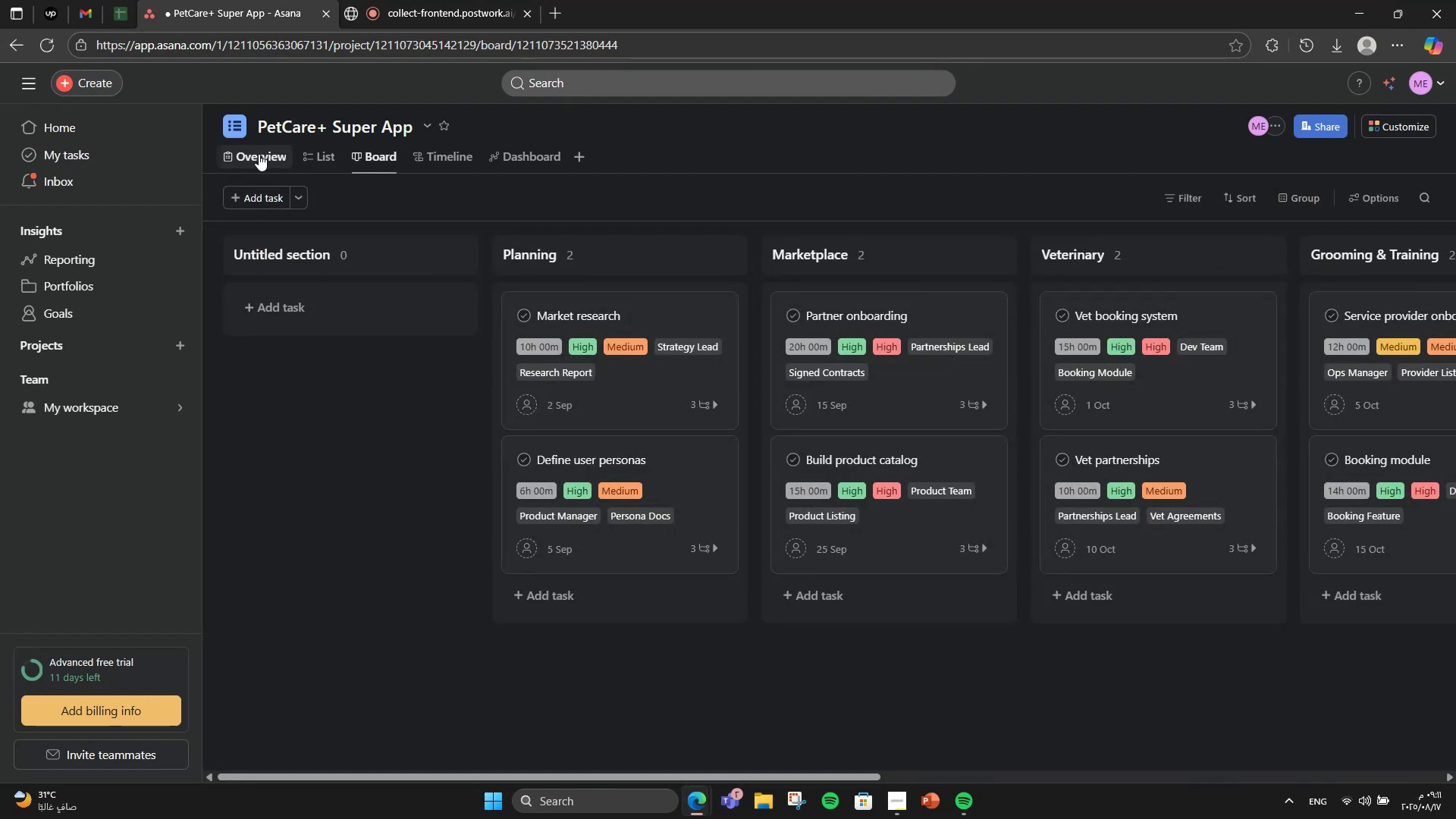 
left_click([257, 154])
 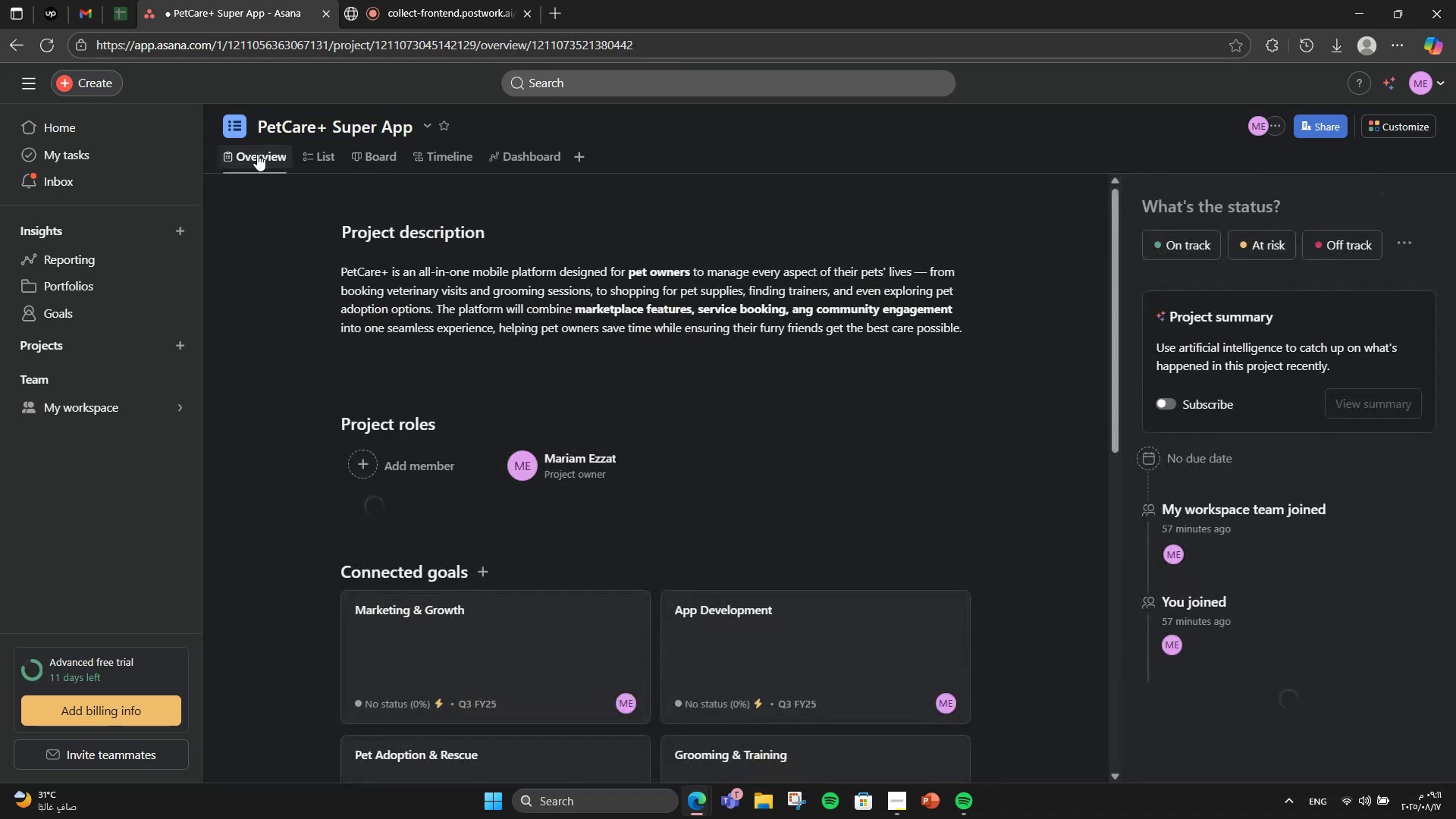 
scroll: coordinate [582, 635], scroll_direction: down, amount: 12.0
 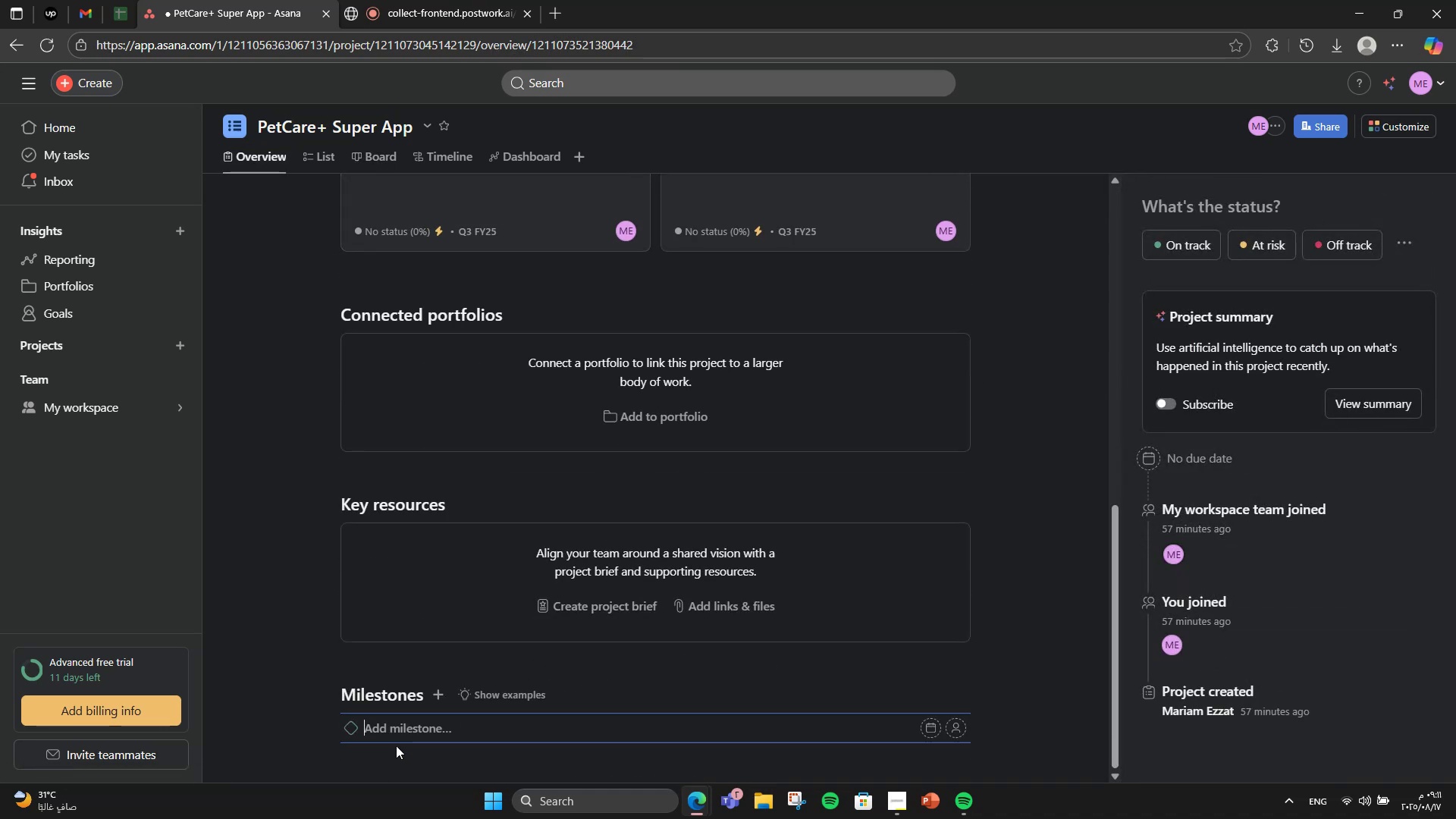 
type(50 Pet Brands Onboarding)
 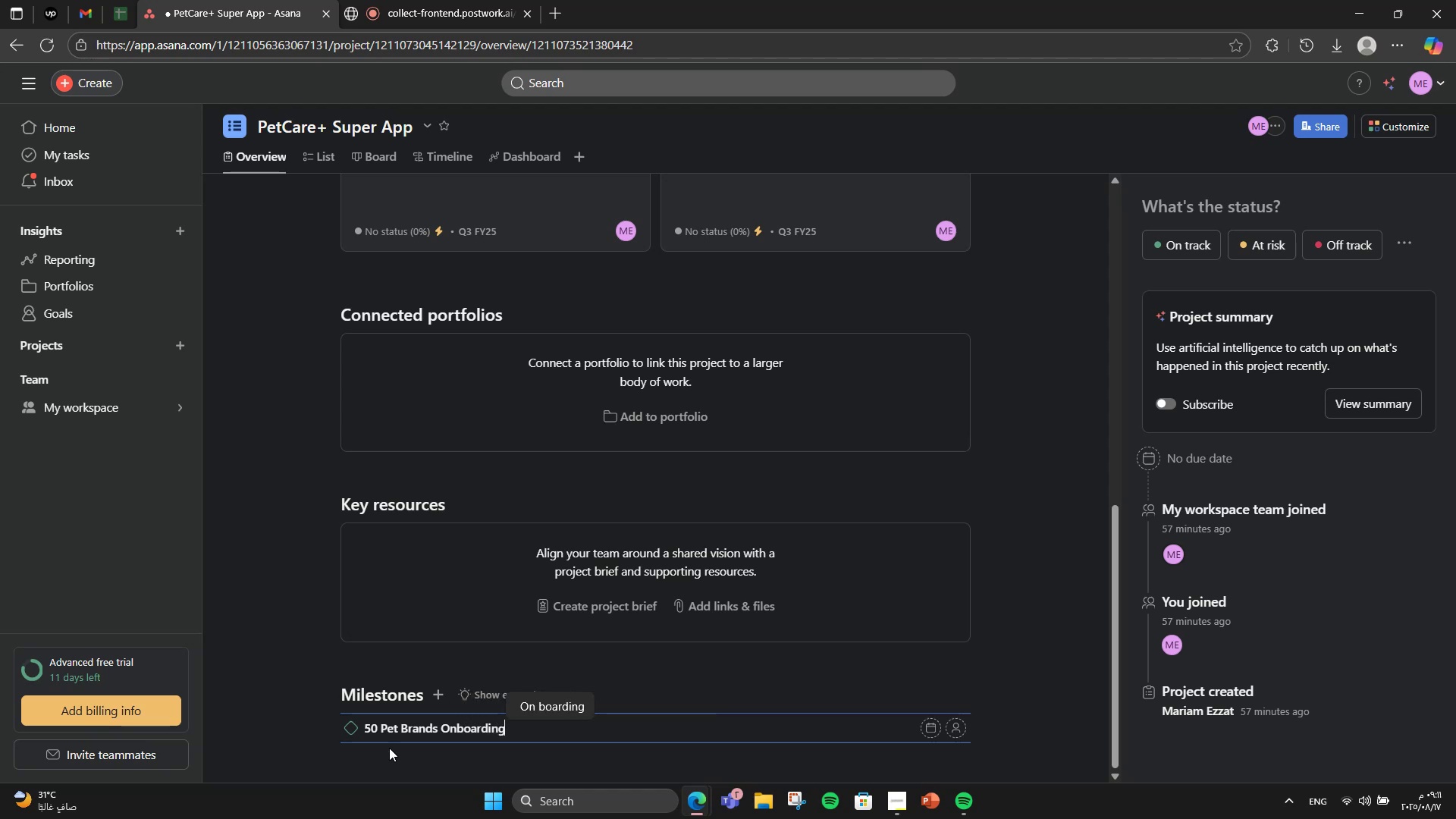 
key(Enter)
 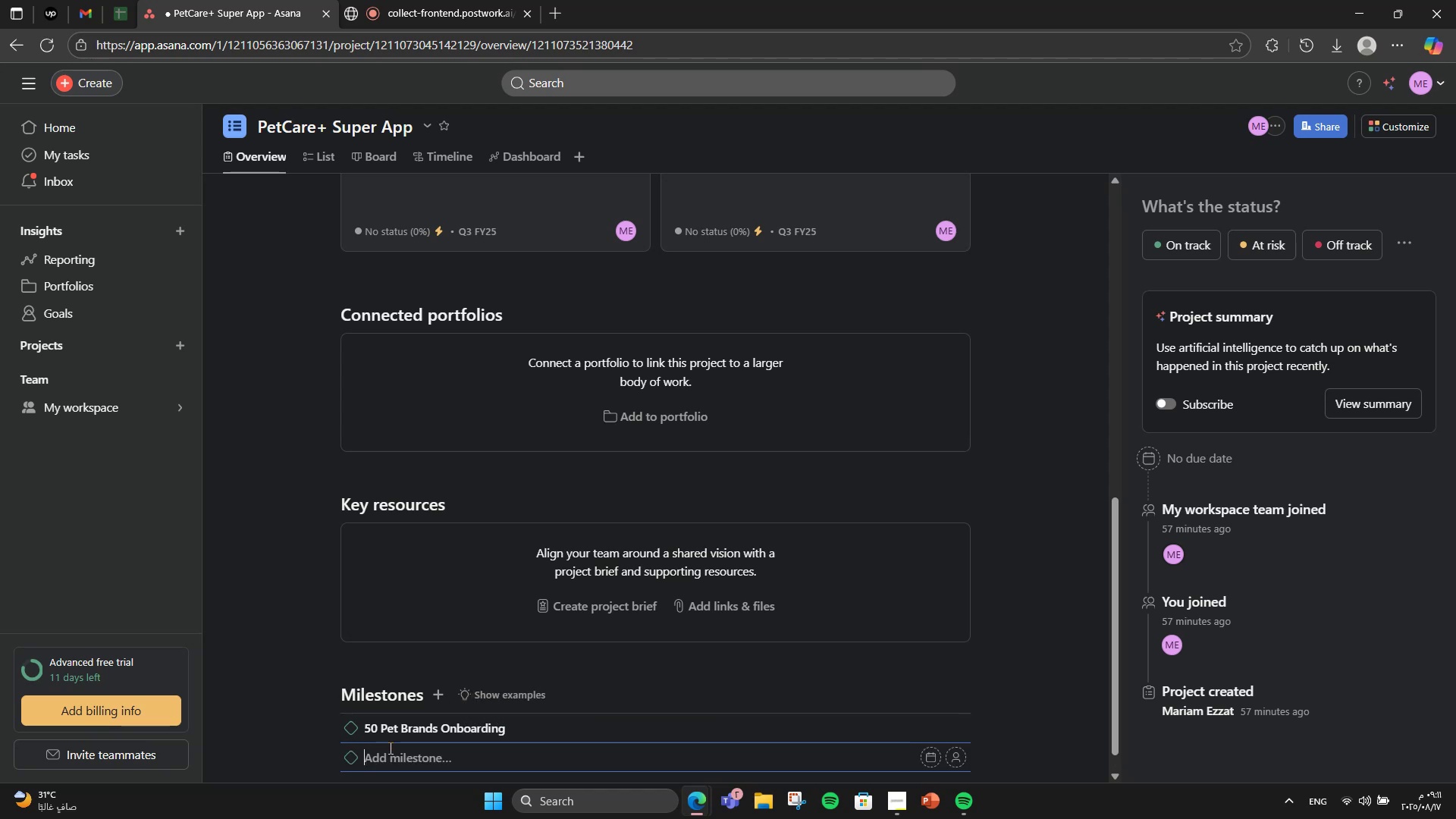 
key(Backspace)
 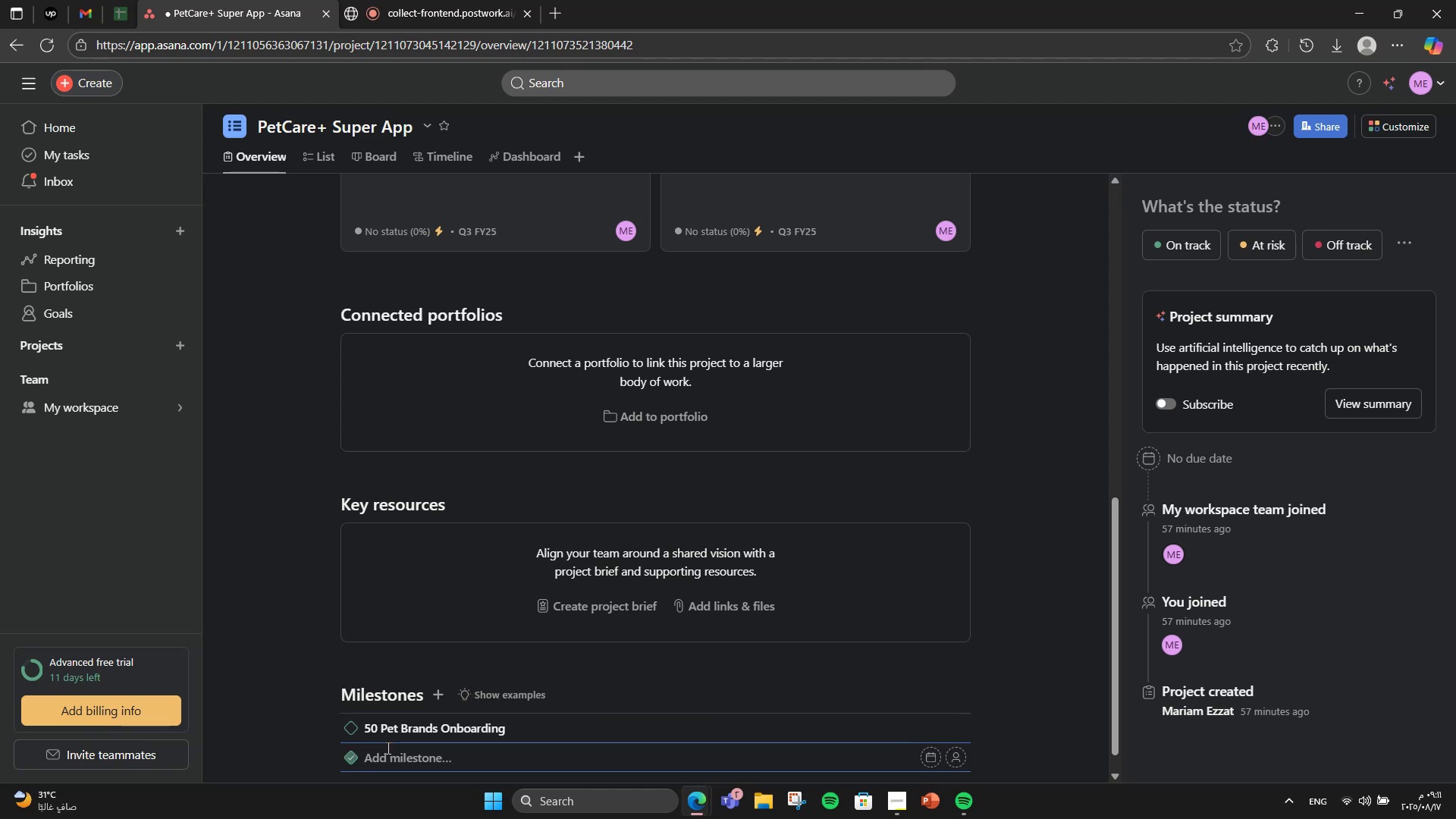 
key(Backspace)
 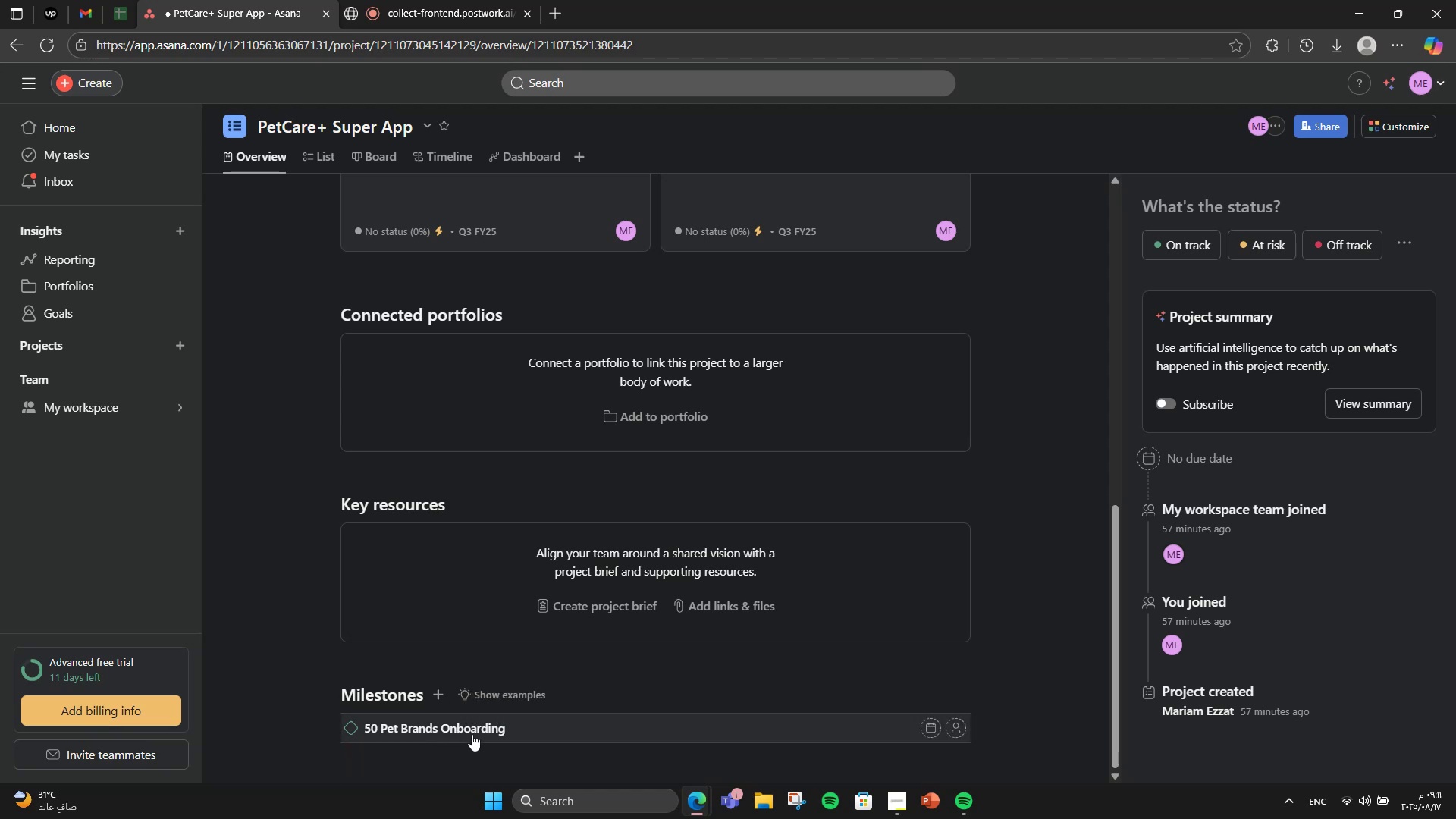 
double_click([498, 725])
 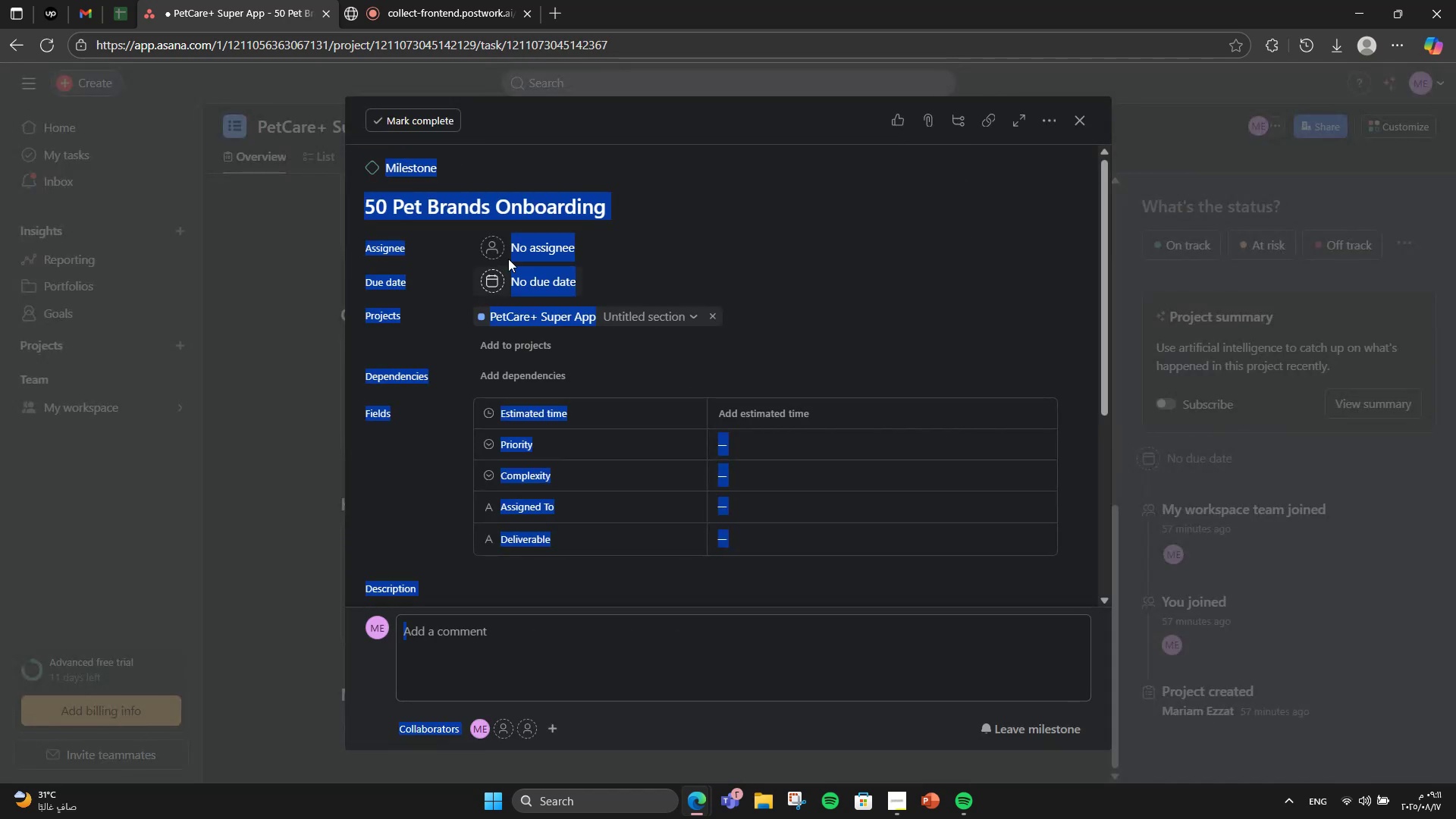 
left_click([556, 209])
 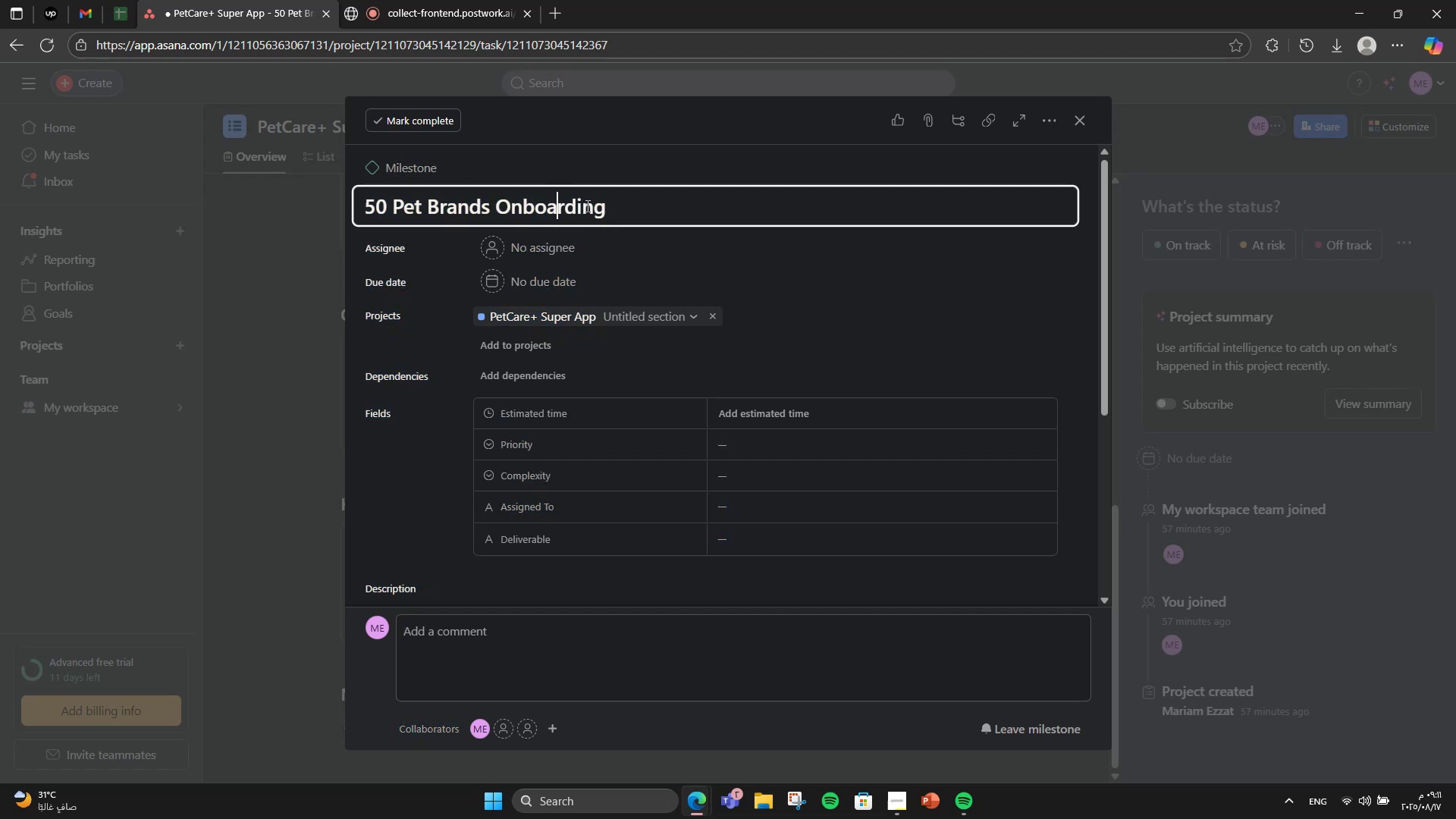 
left_click_drag(start_coordinate=[619, 209], to_coordinate=[577, 197])
 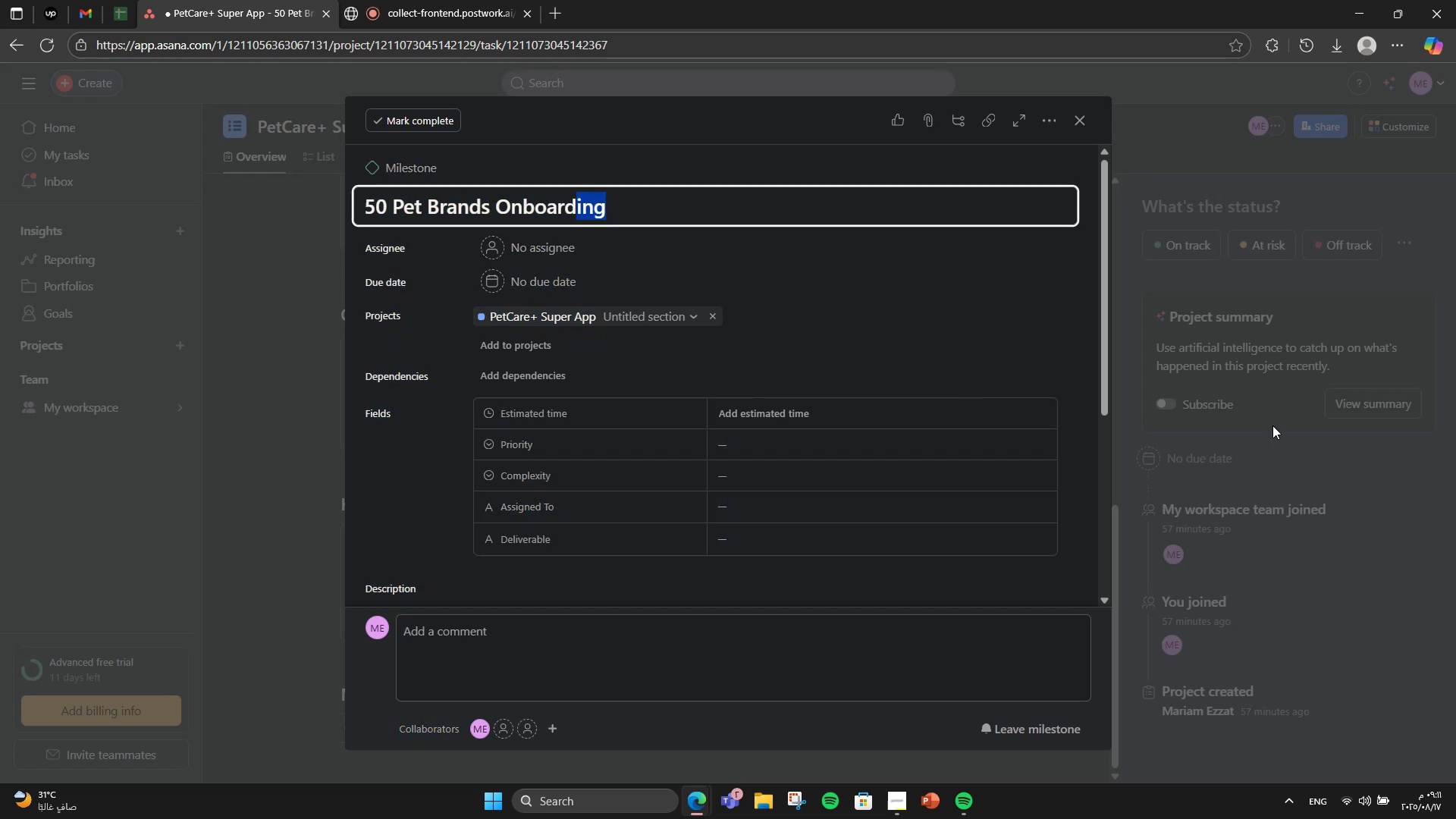 
type(ed)
 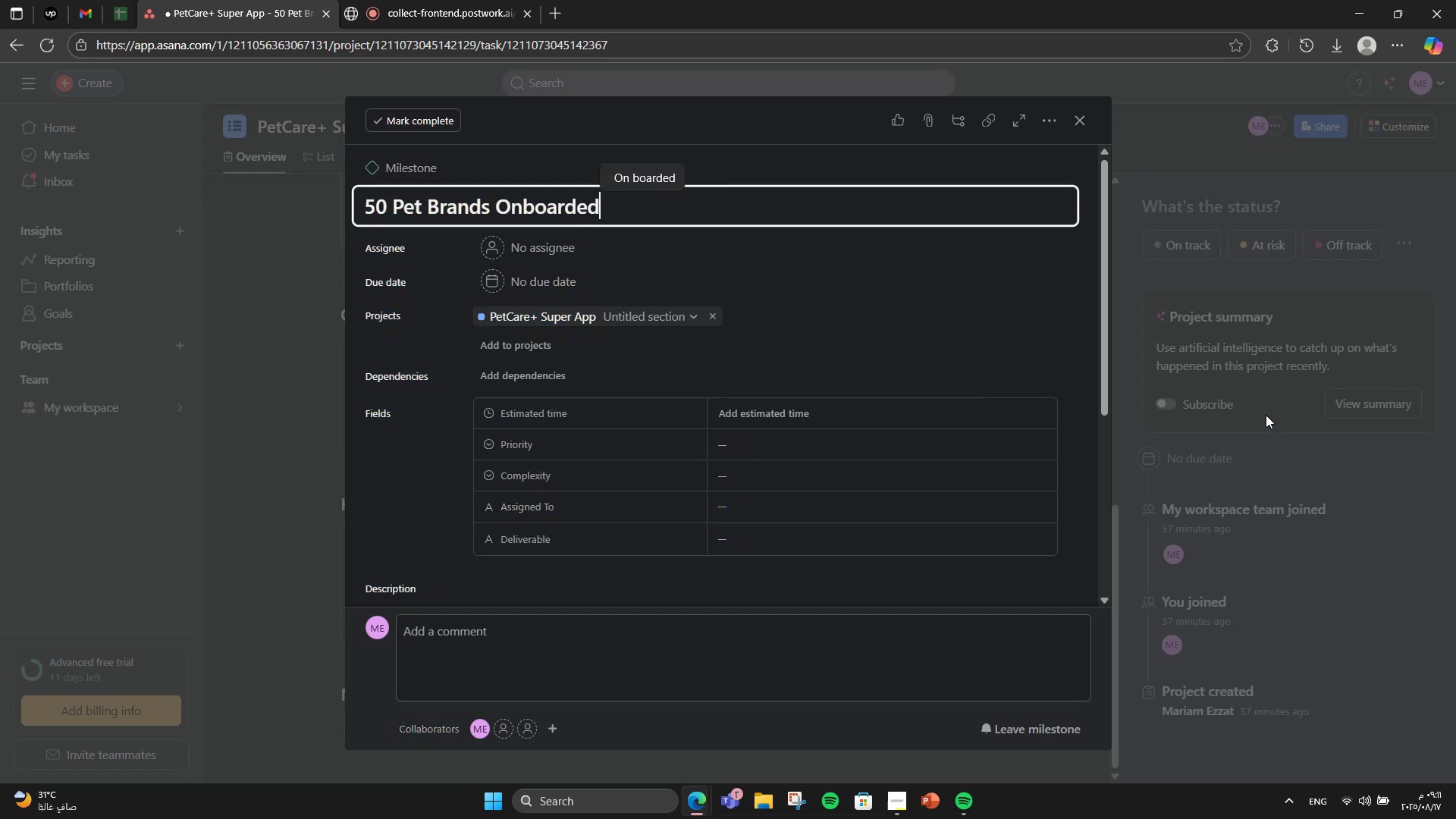 
left_click([1266, 415])
 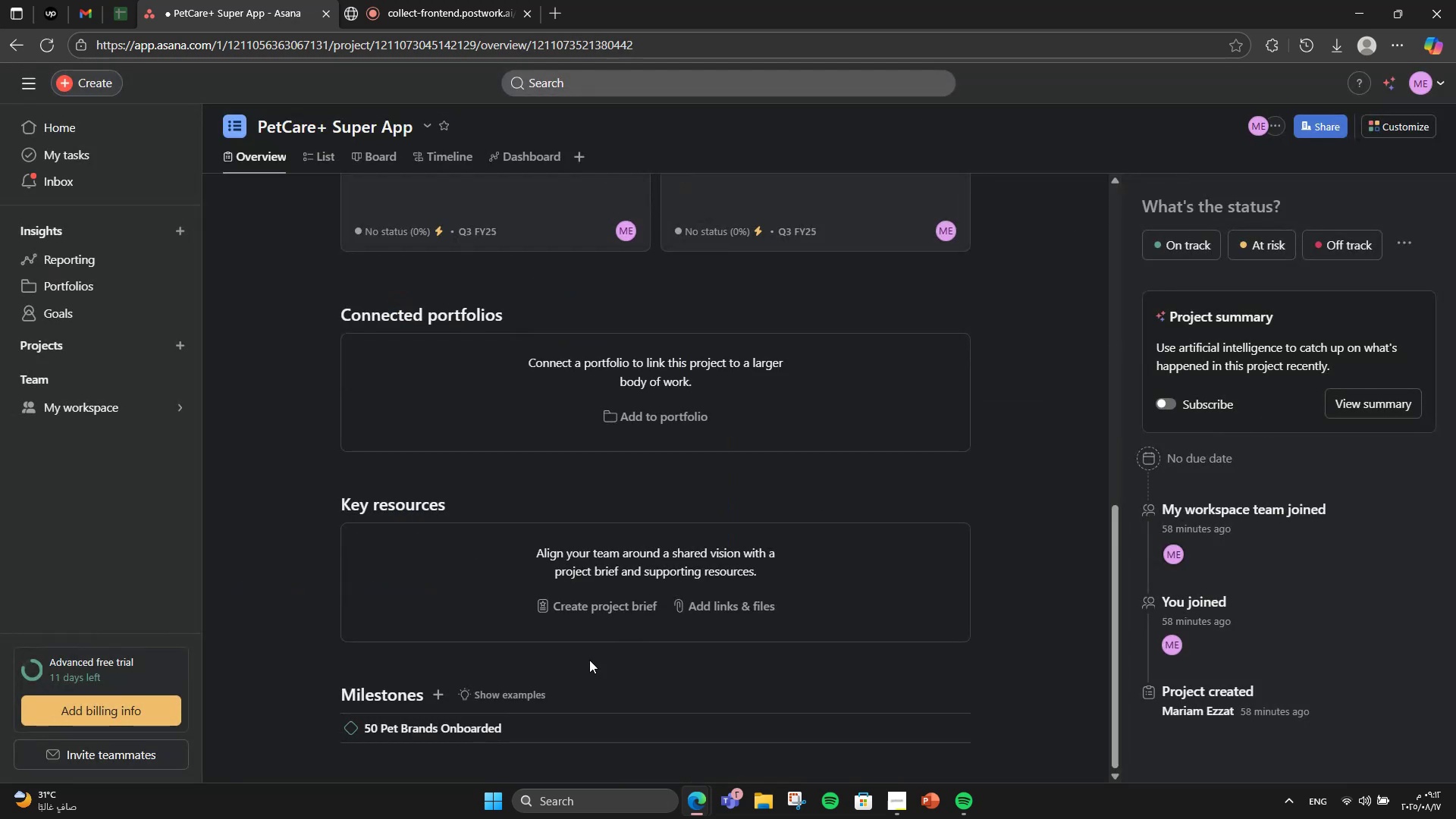 
left_click([544, 723])
 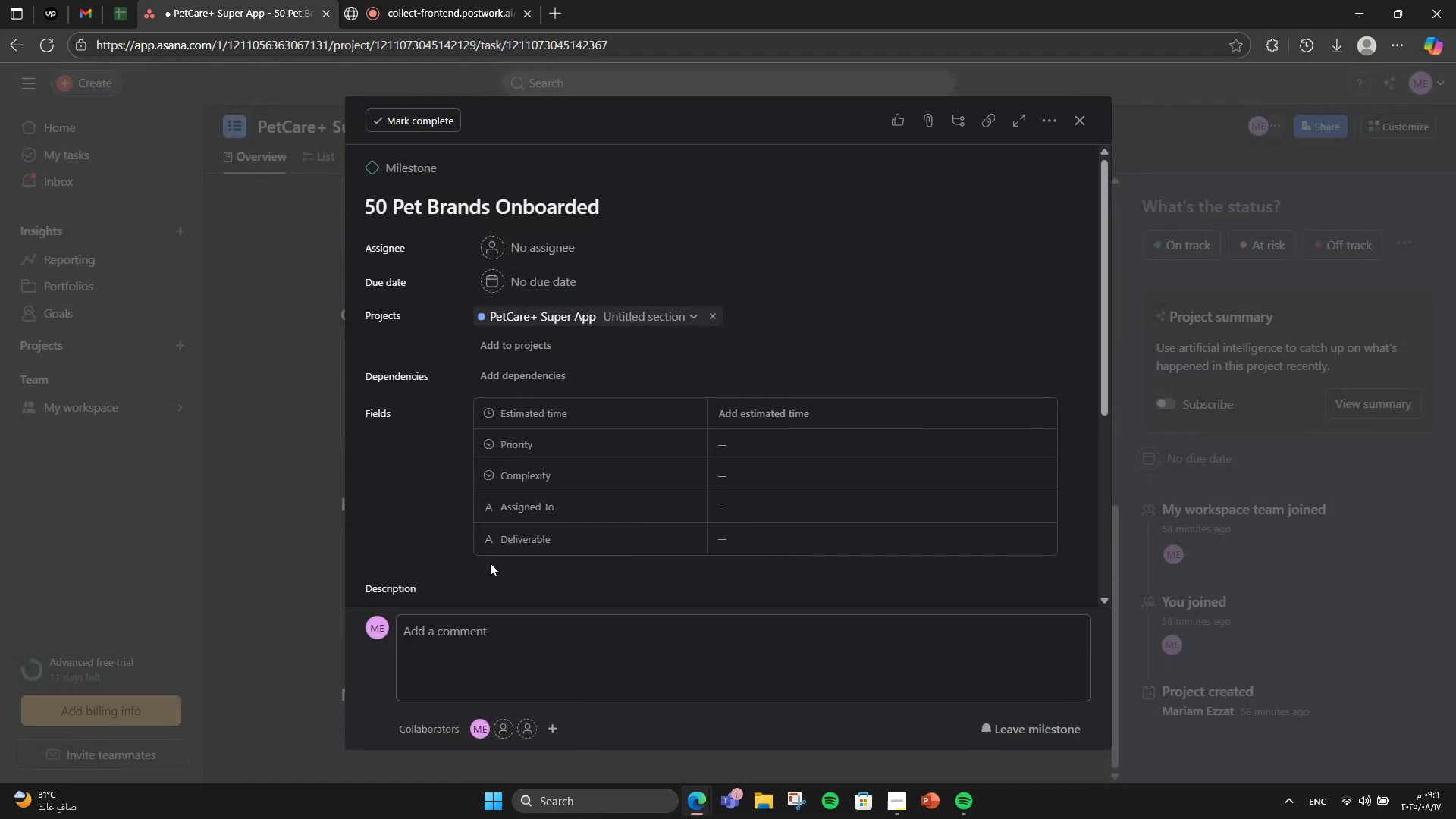 
scroll: coordinate [496, 577], scroll_direction: down, amount: 2.0
 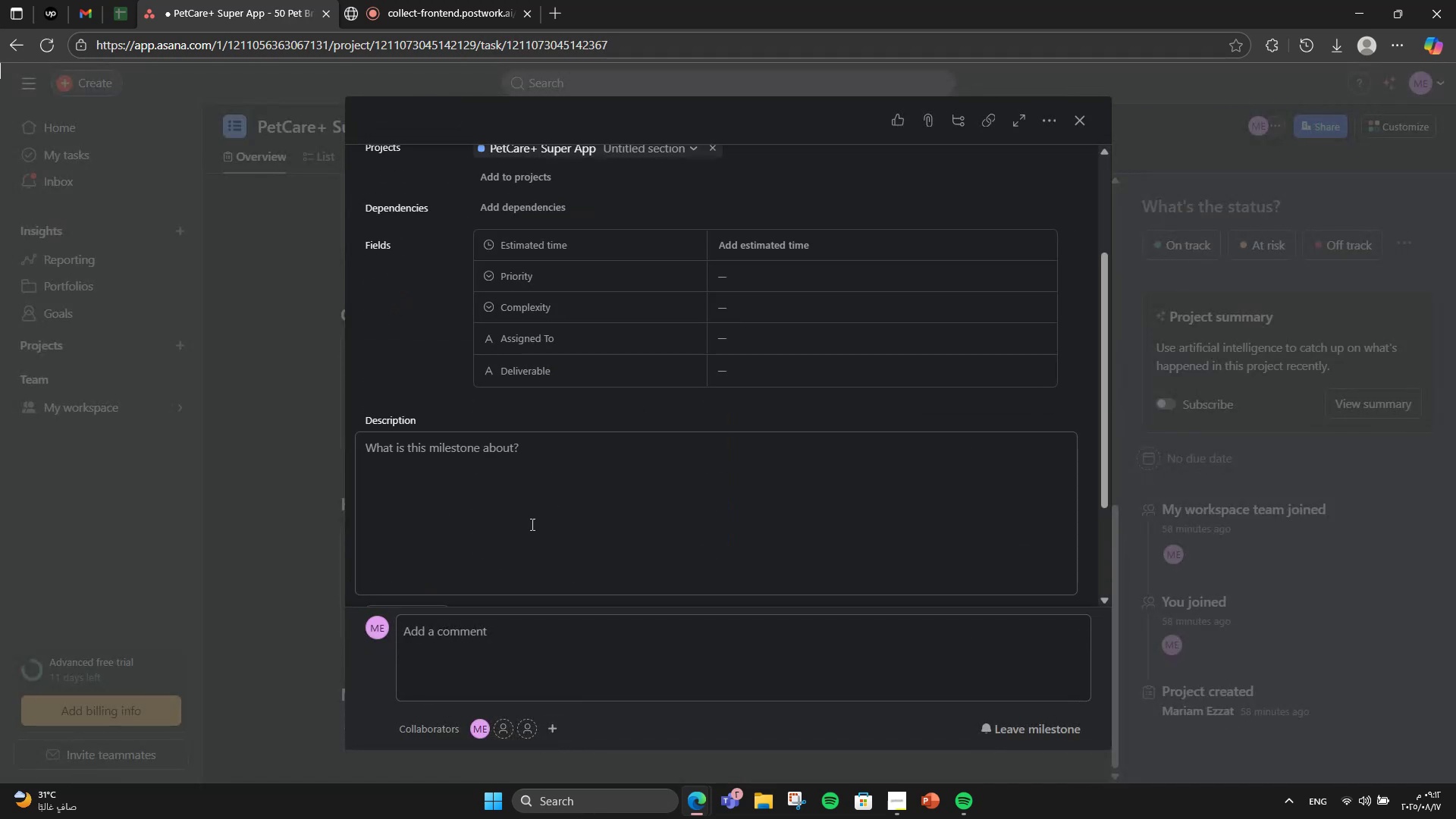 
left_click([547, 502])
 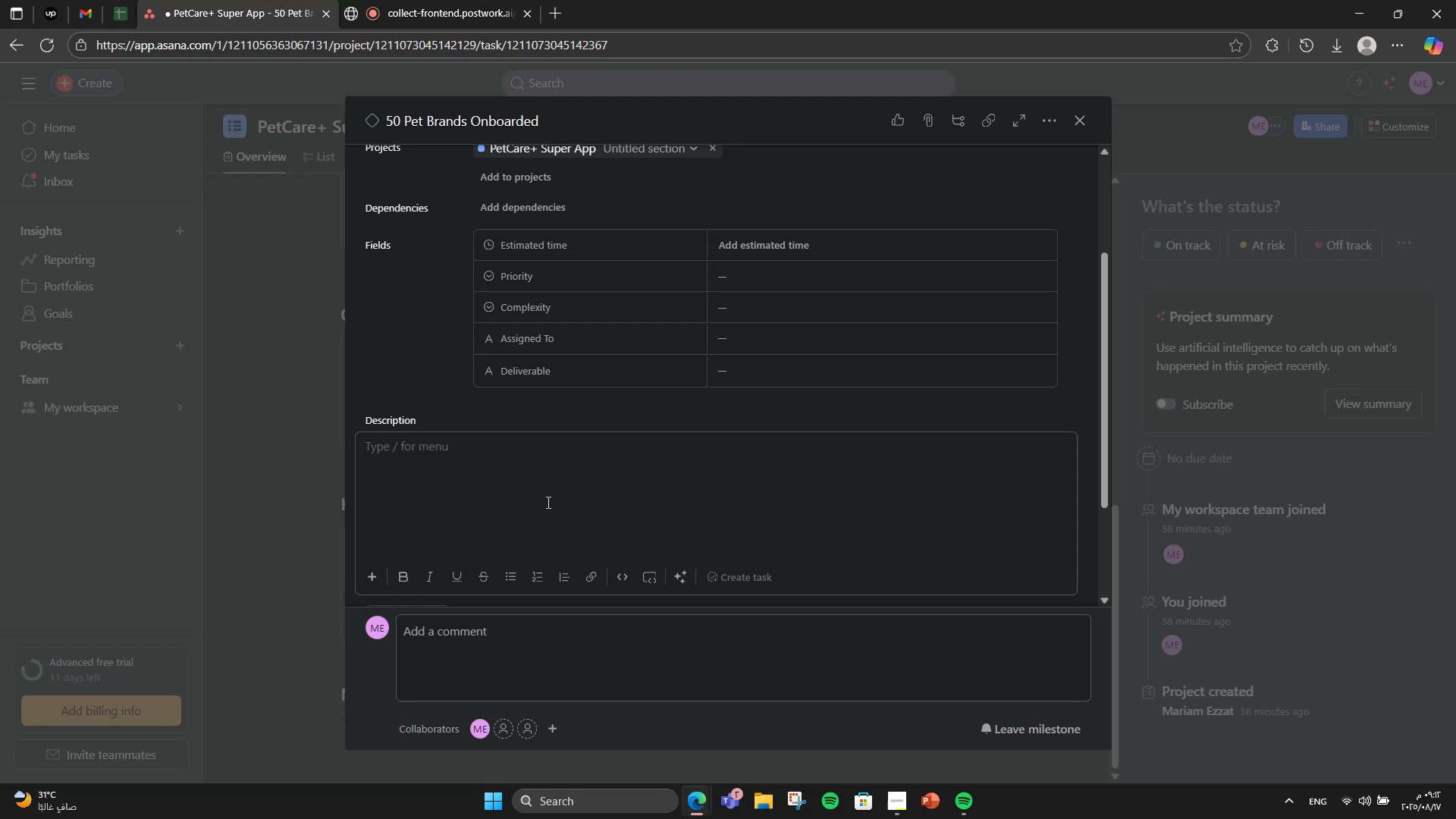 
type(Marketplace stoch)
key(Backspace)
type(ked with initia;)
key(Backspace)
type(l products.)
 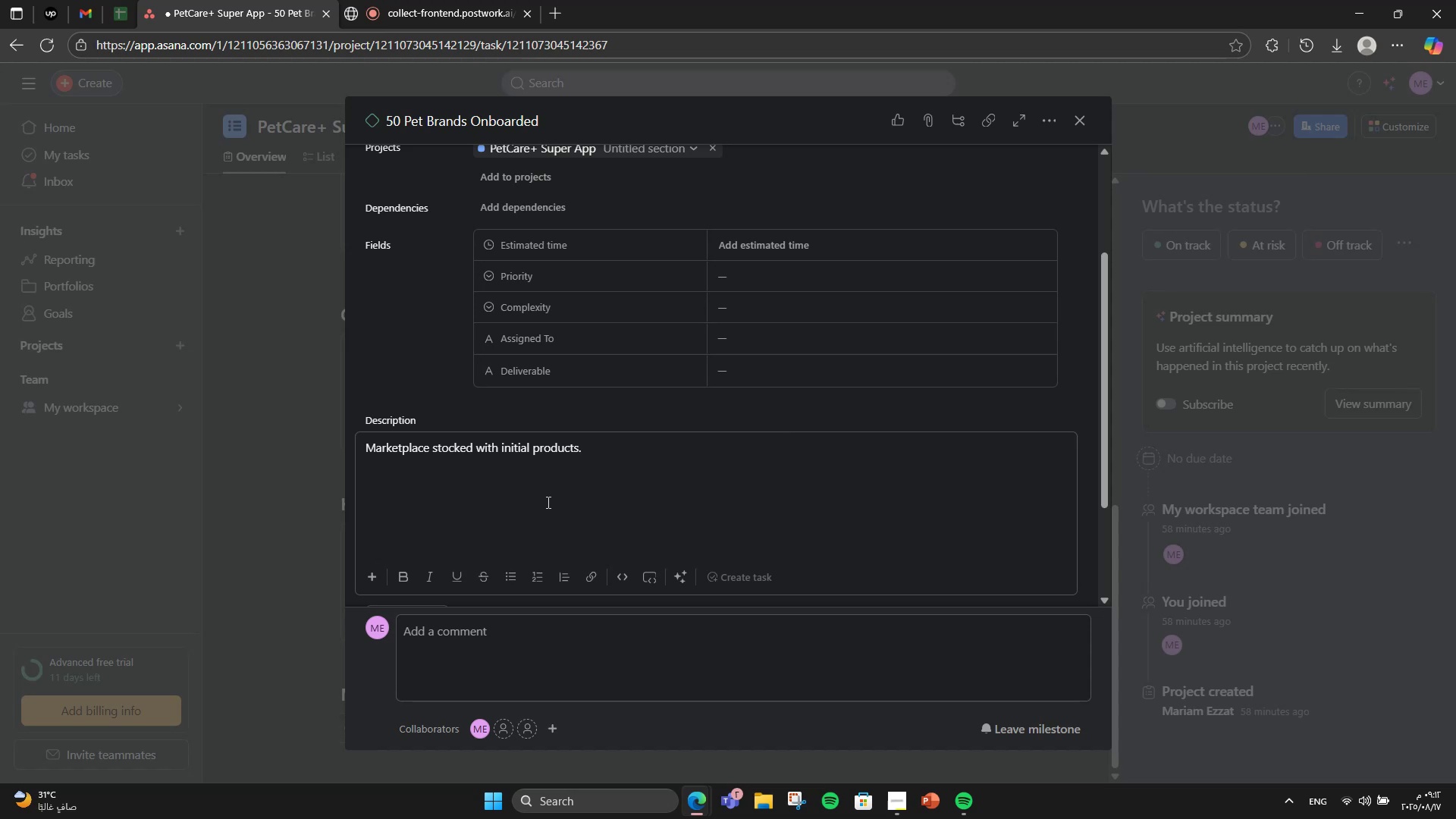 
scroll: coordinate [579, 425], scroll_direction: up, amount: 1.0
 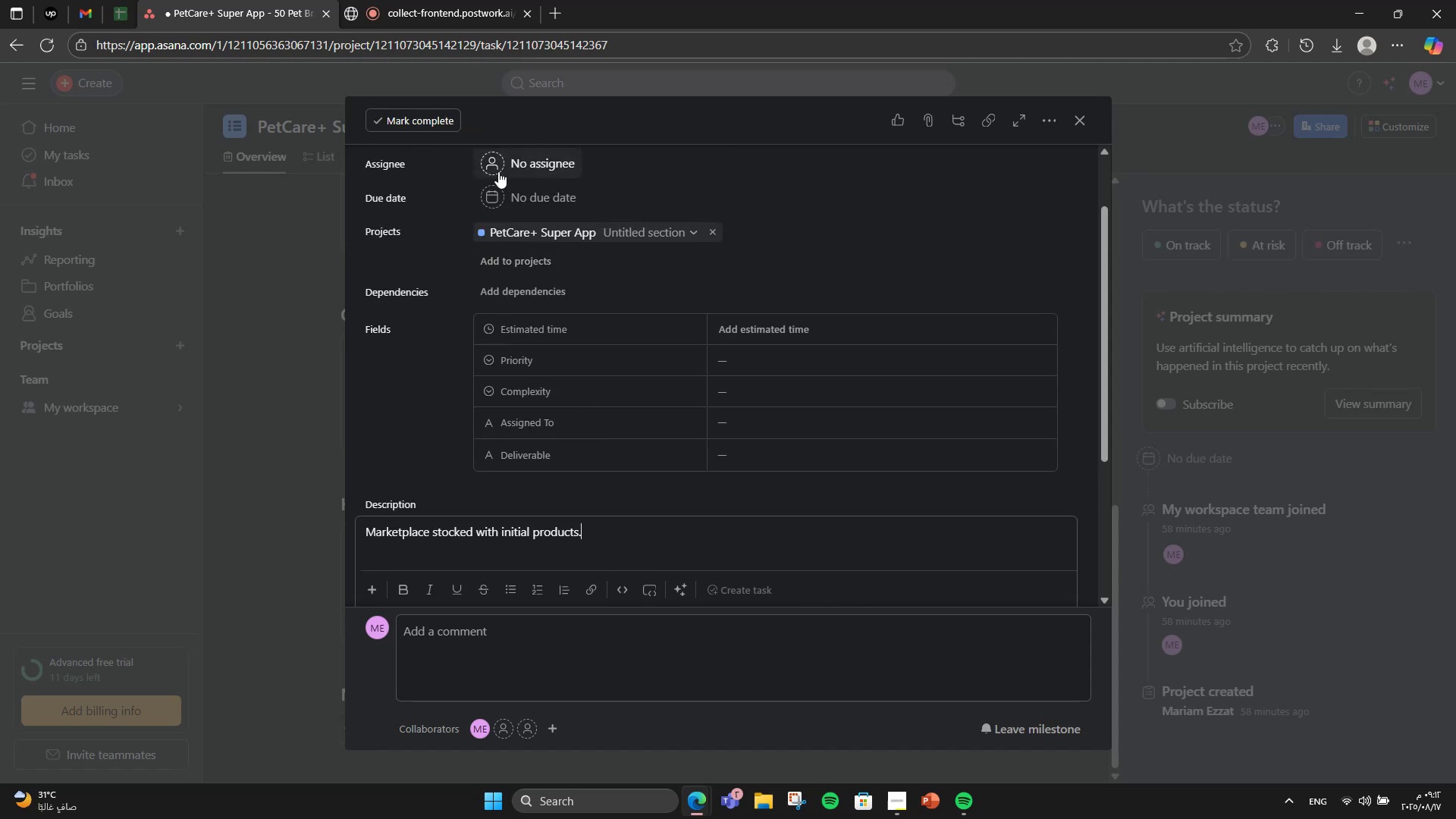 
left_click([496, 186])
 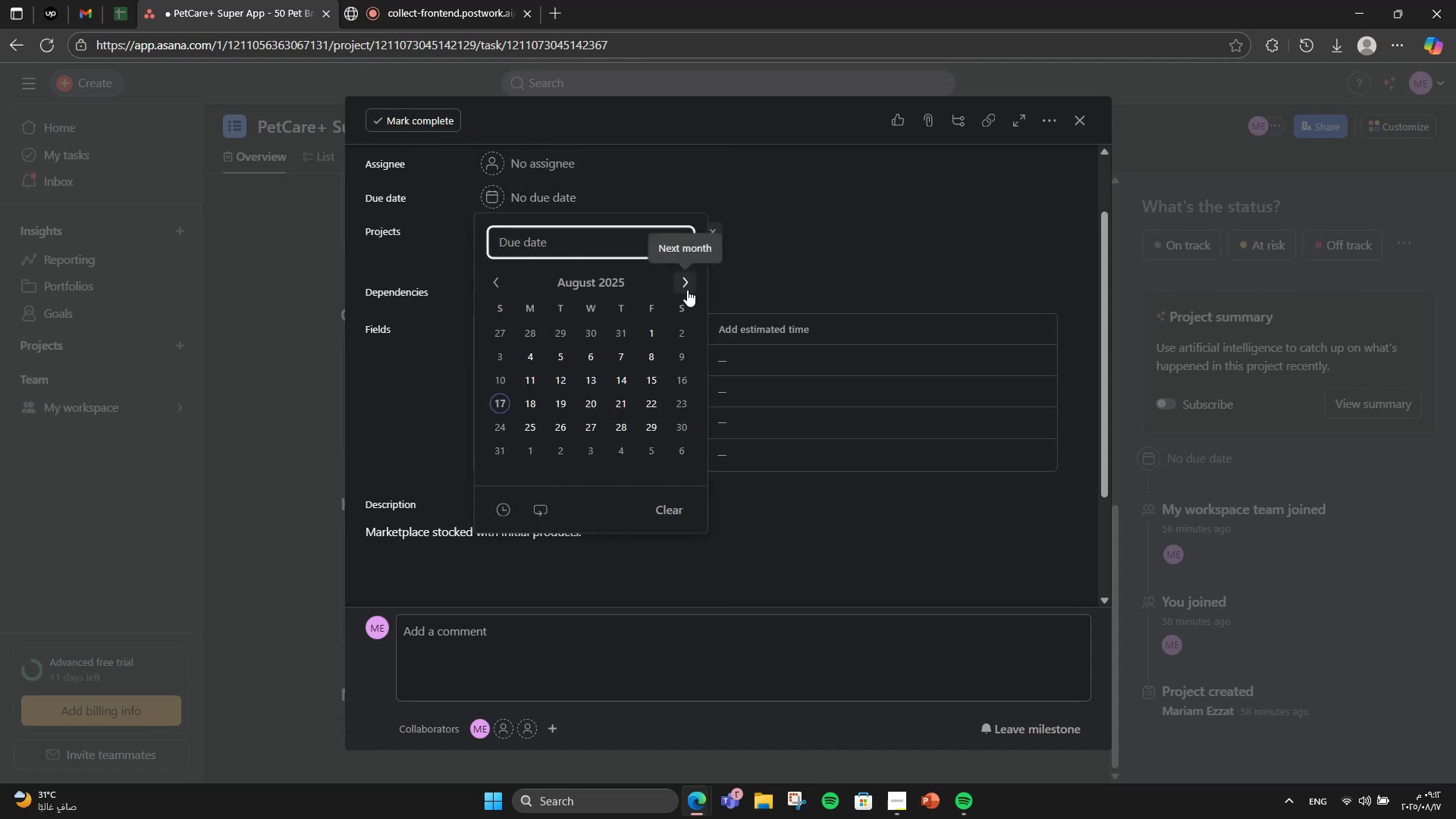 
left_click([687, 290])
 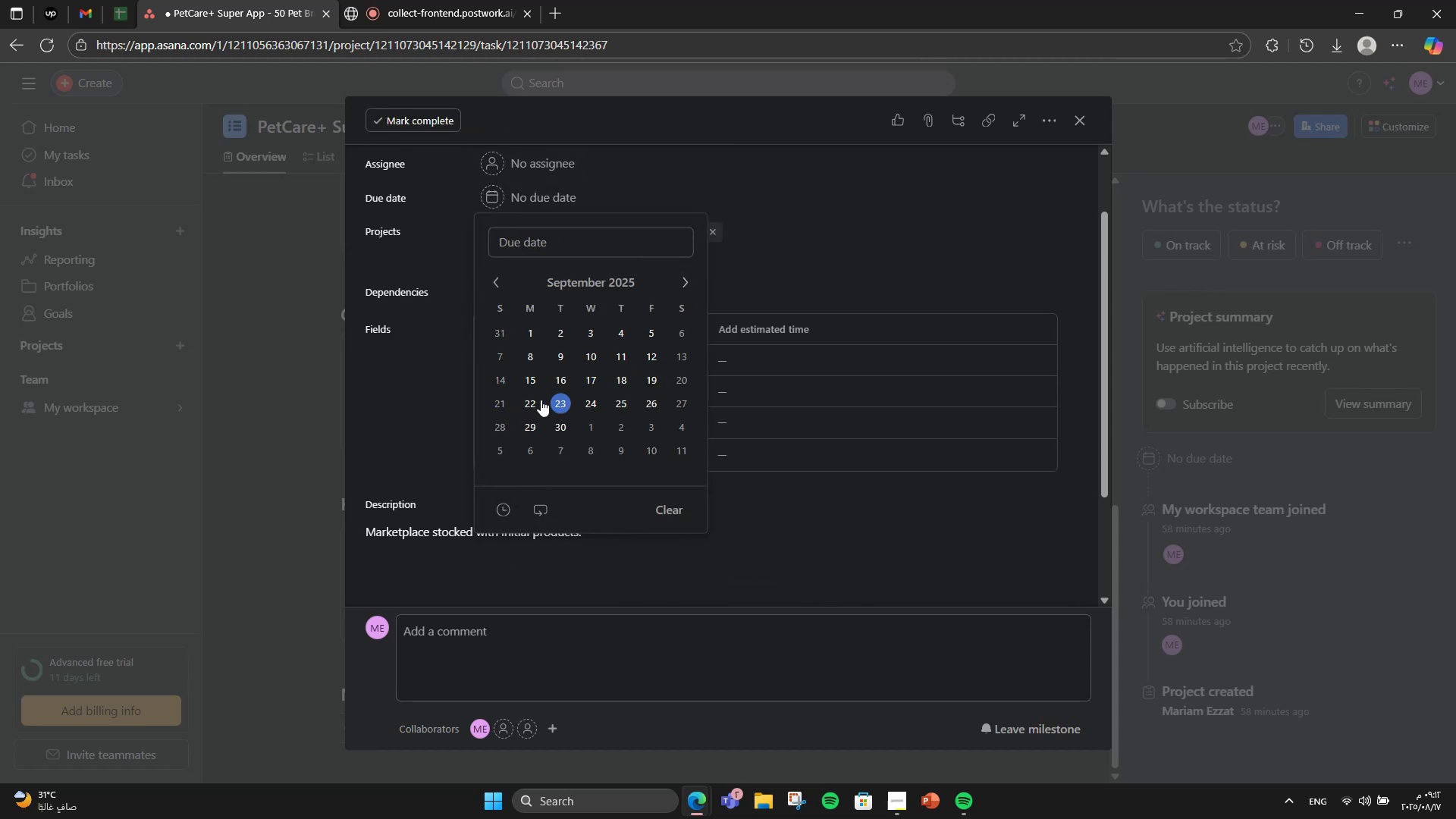 
left_click([519, 391])
 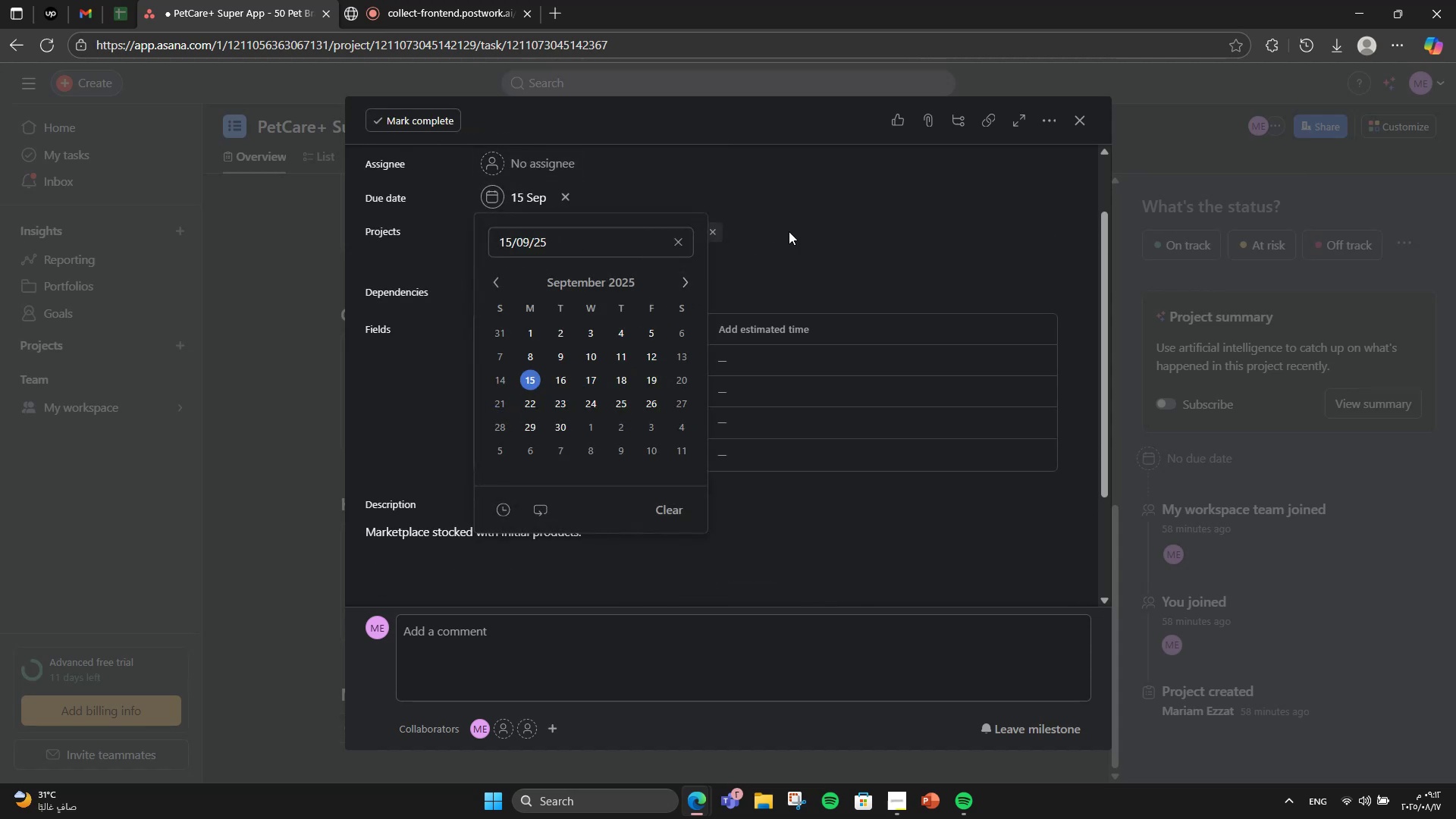 
left_click([812, 217])
 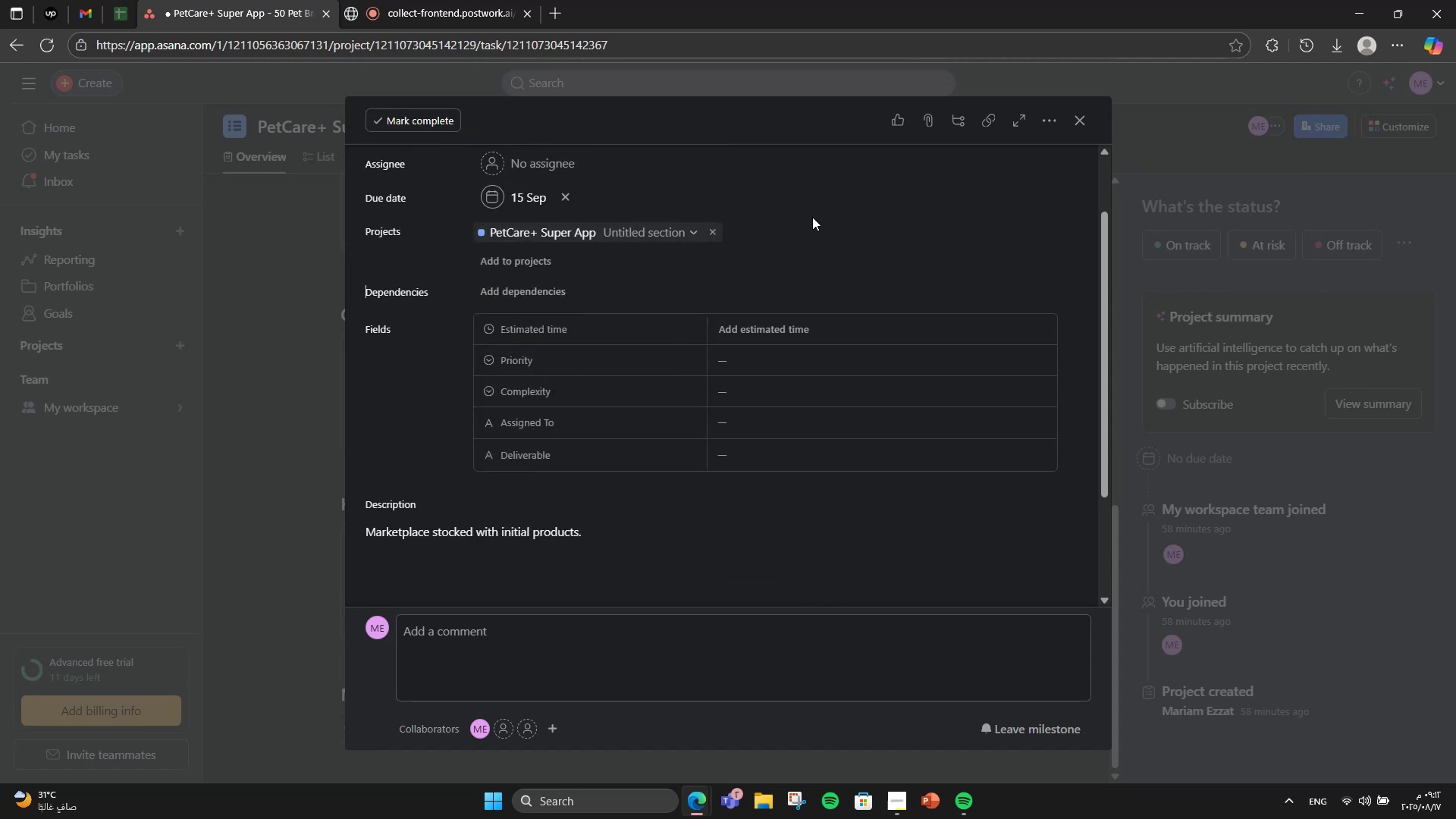 
scroll: coordinate [485, 452], scroll_direction: down, amount: 3.0
 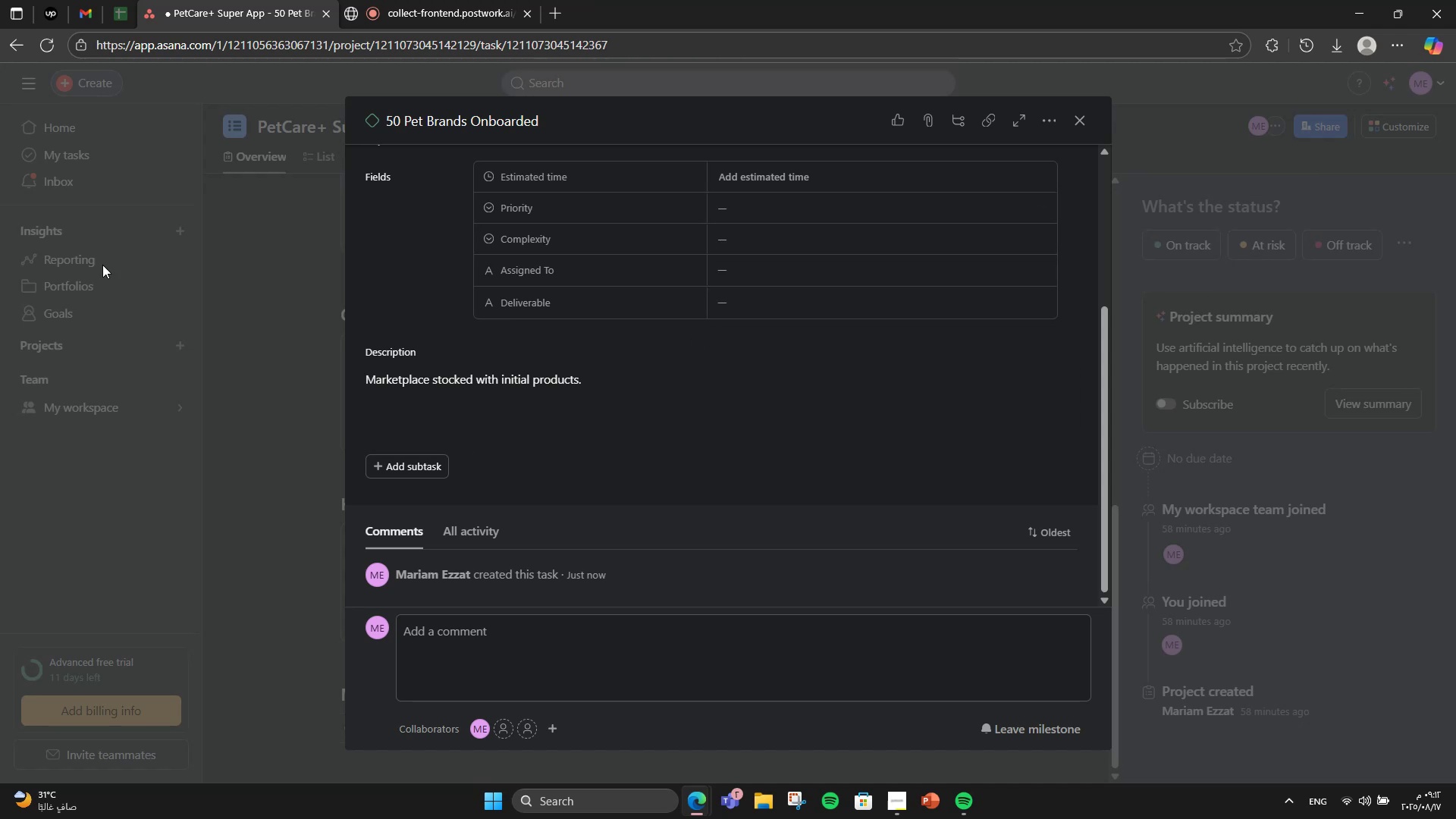 
left_click([194, 196])
 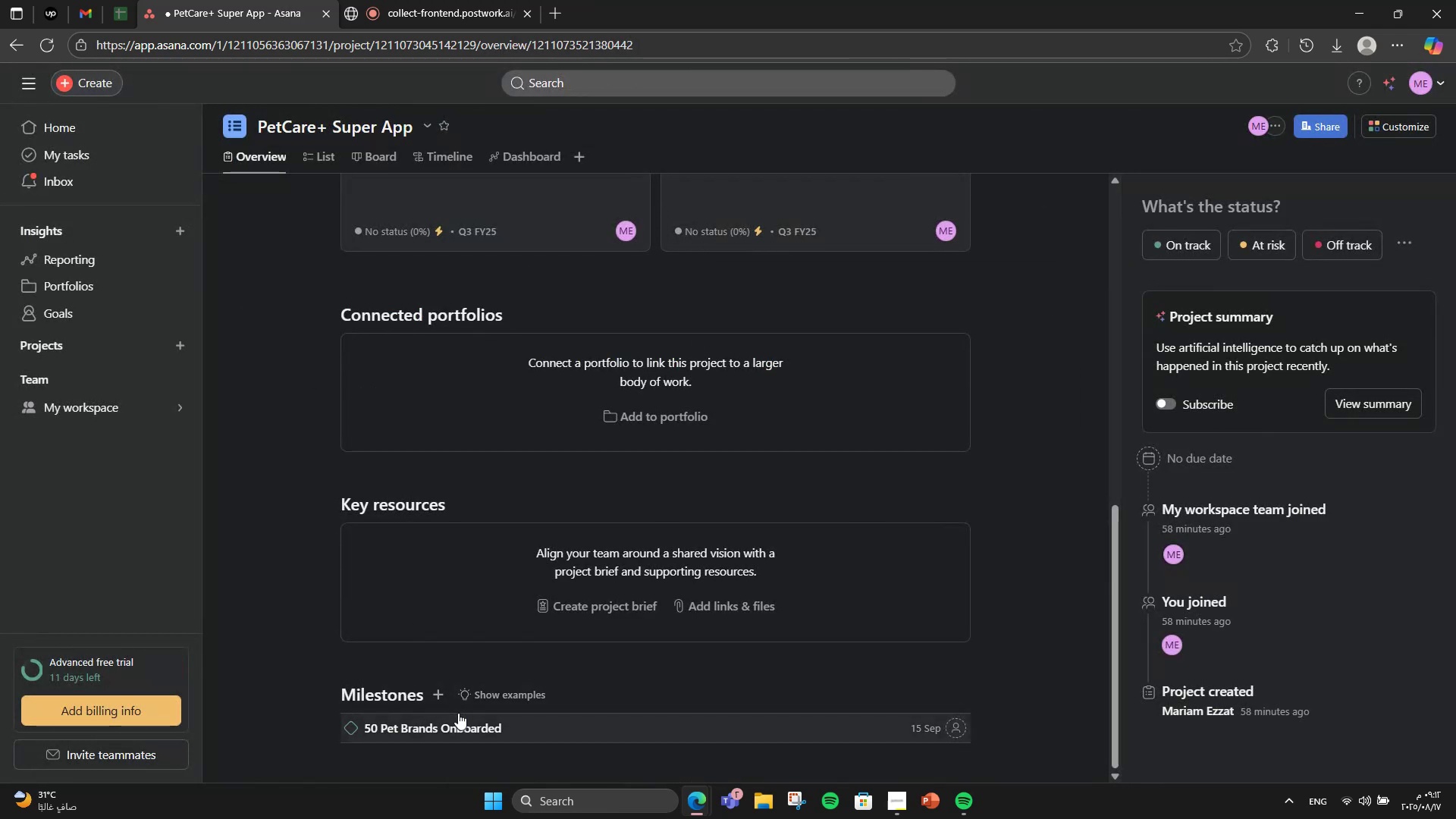 
left_click([431, 686])
 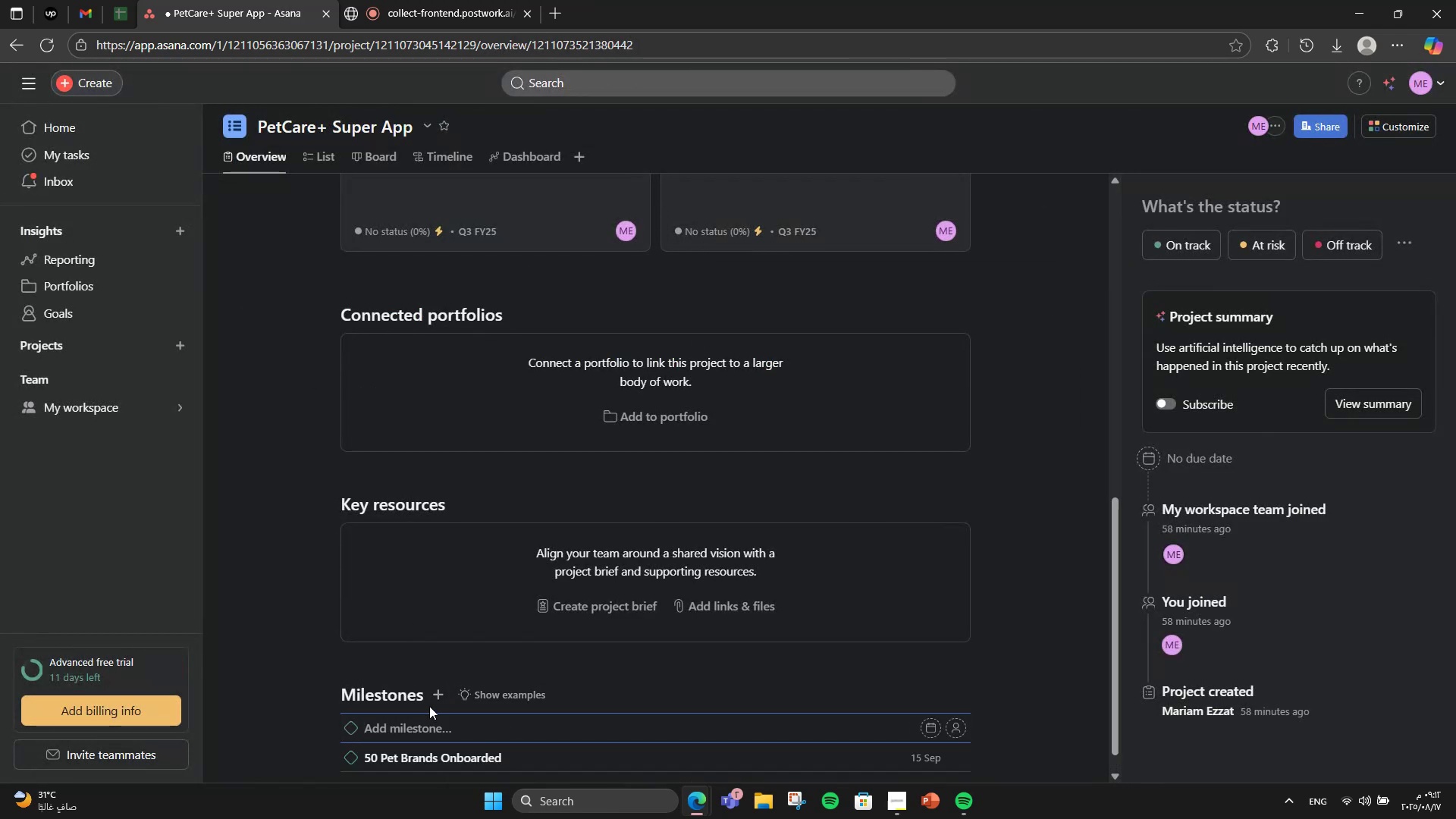 
type(Vet Booking System Ready)
 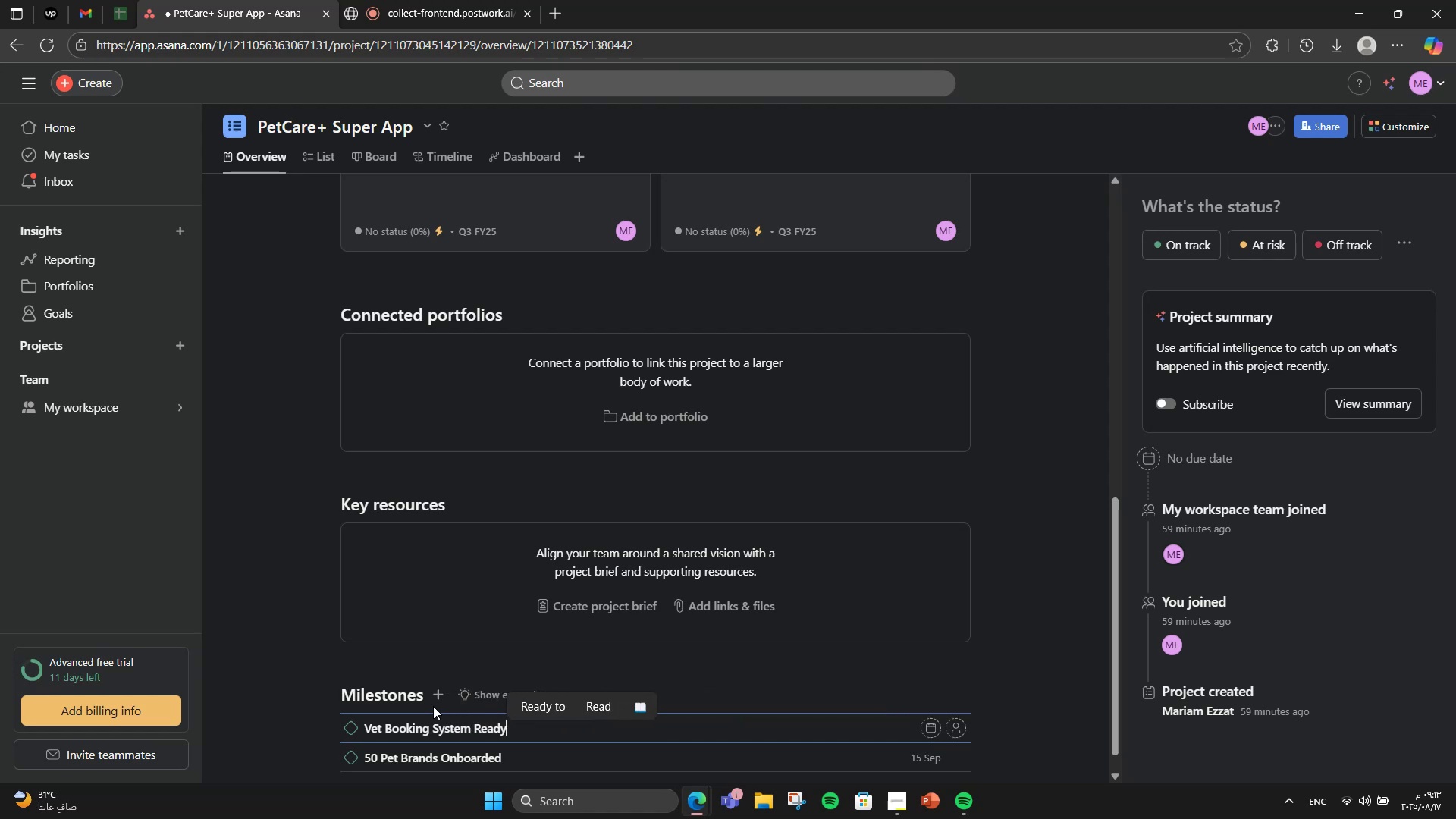 
left_click([922, 734])
 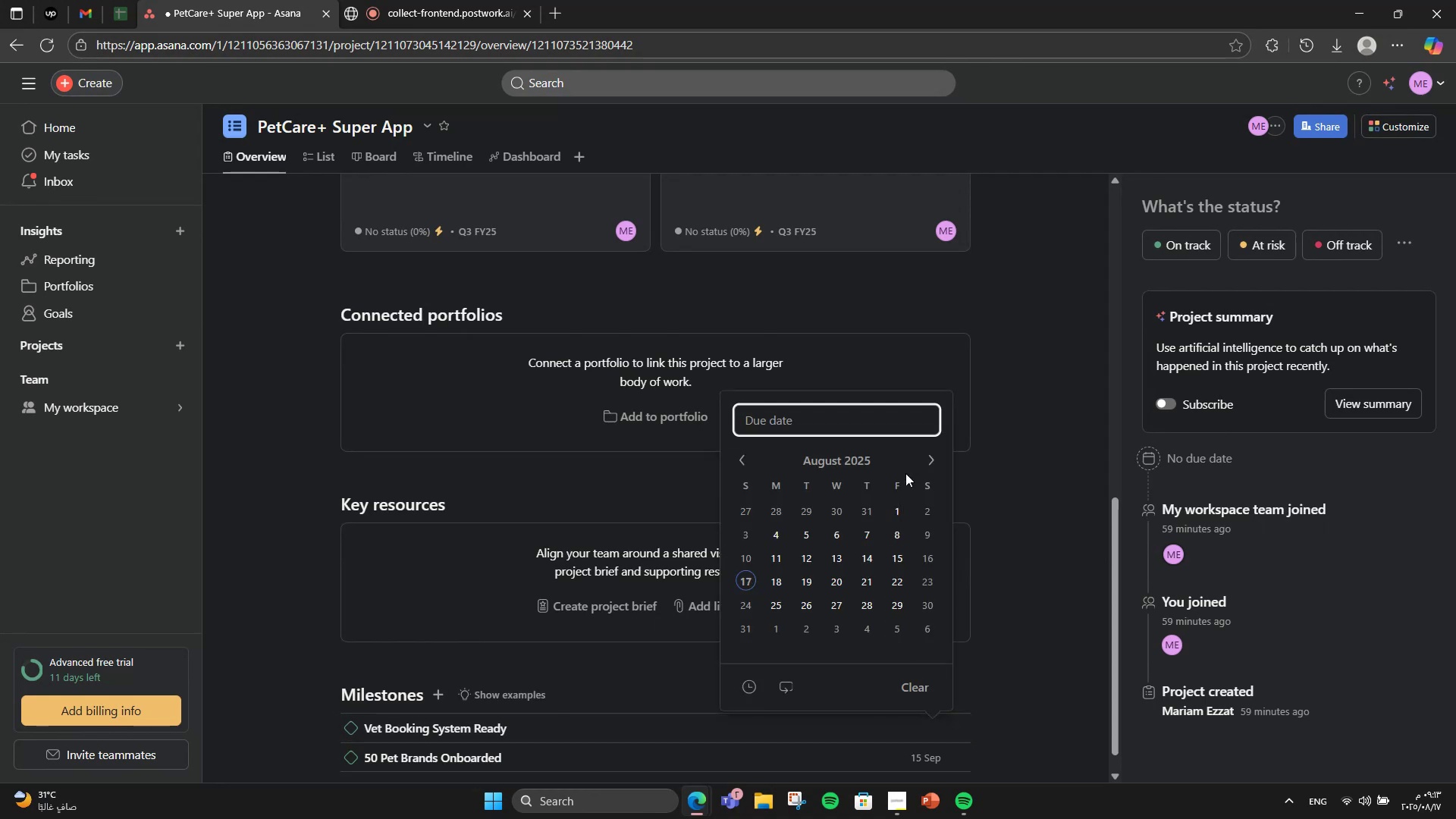 
double_click([934, 463])
 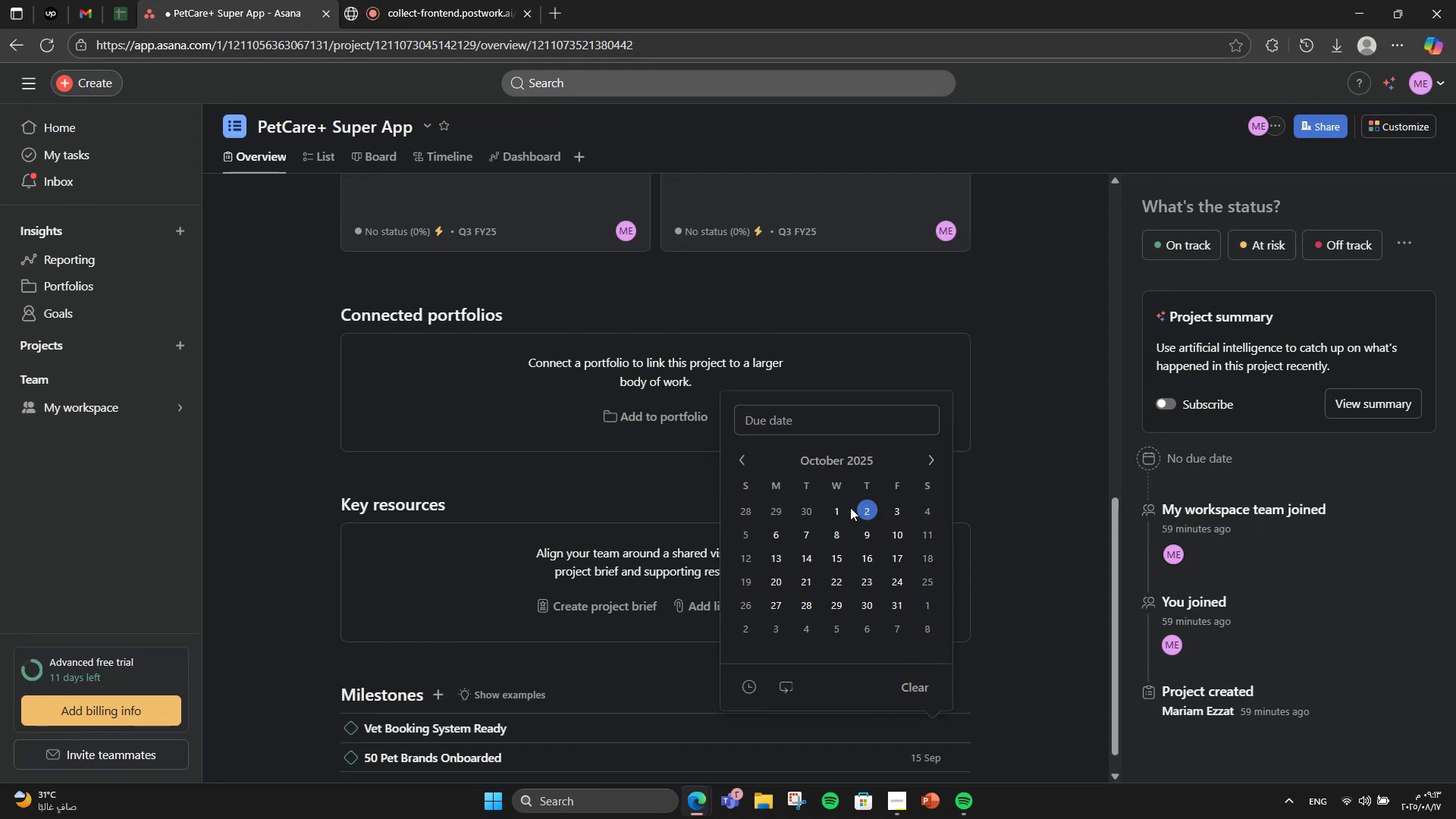 
left_click([847, 508])
 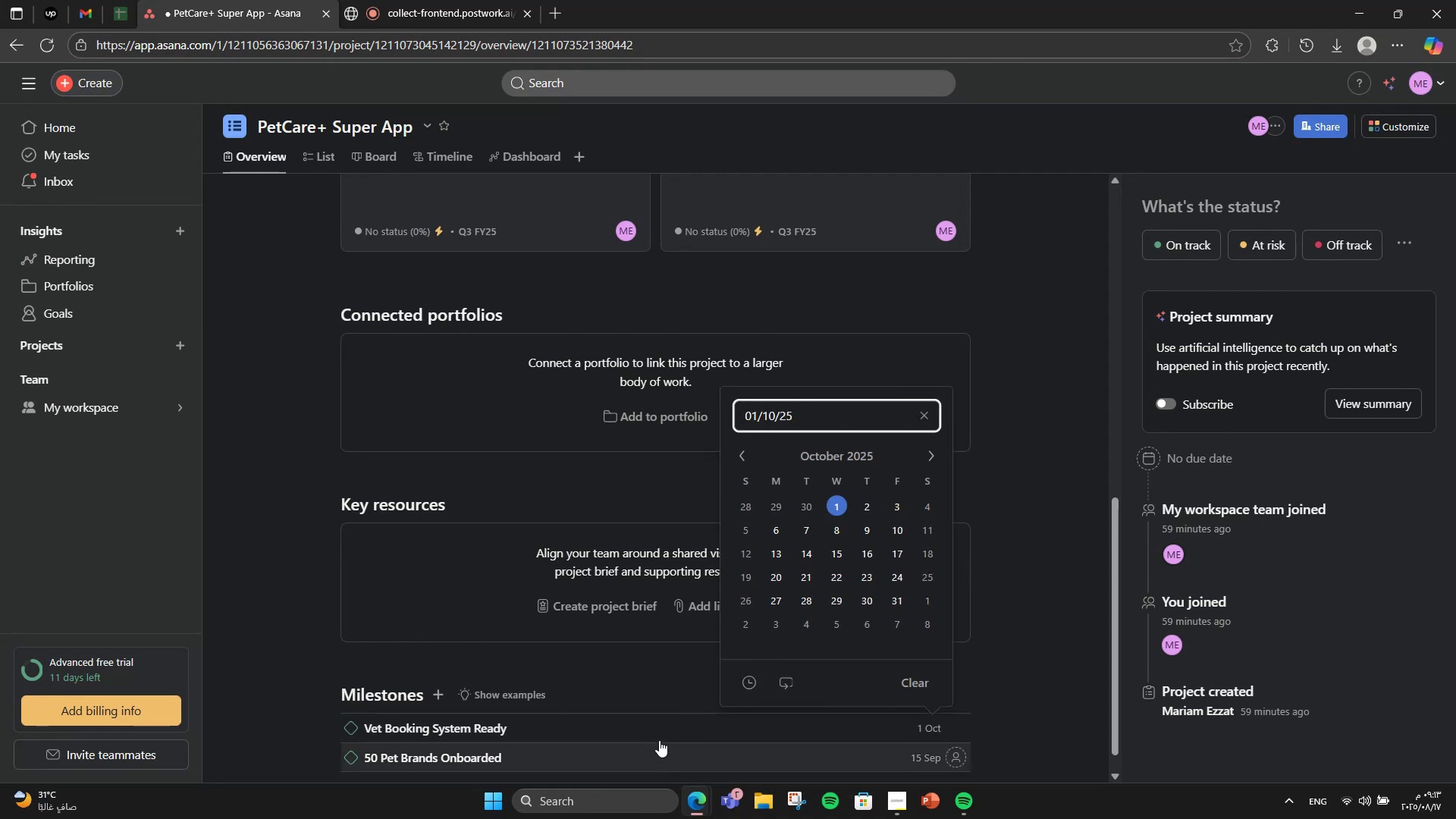 
left_click([659, 736])
 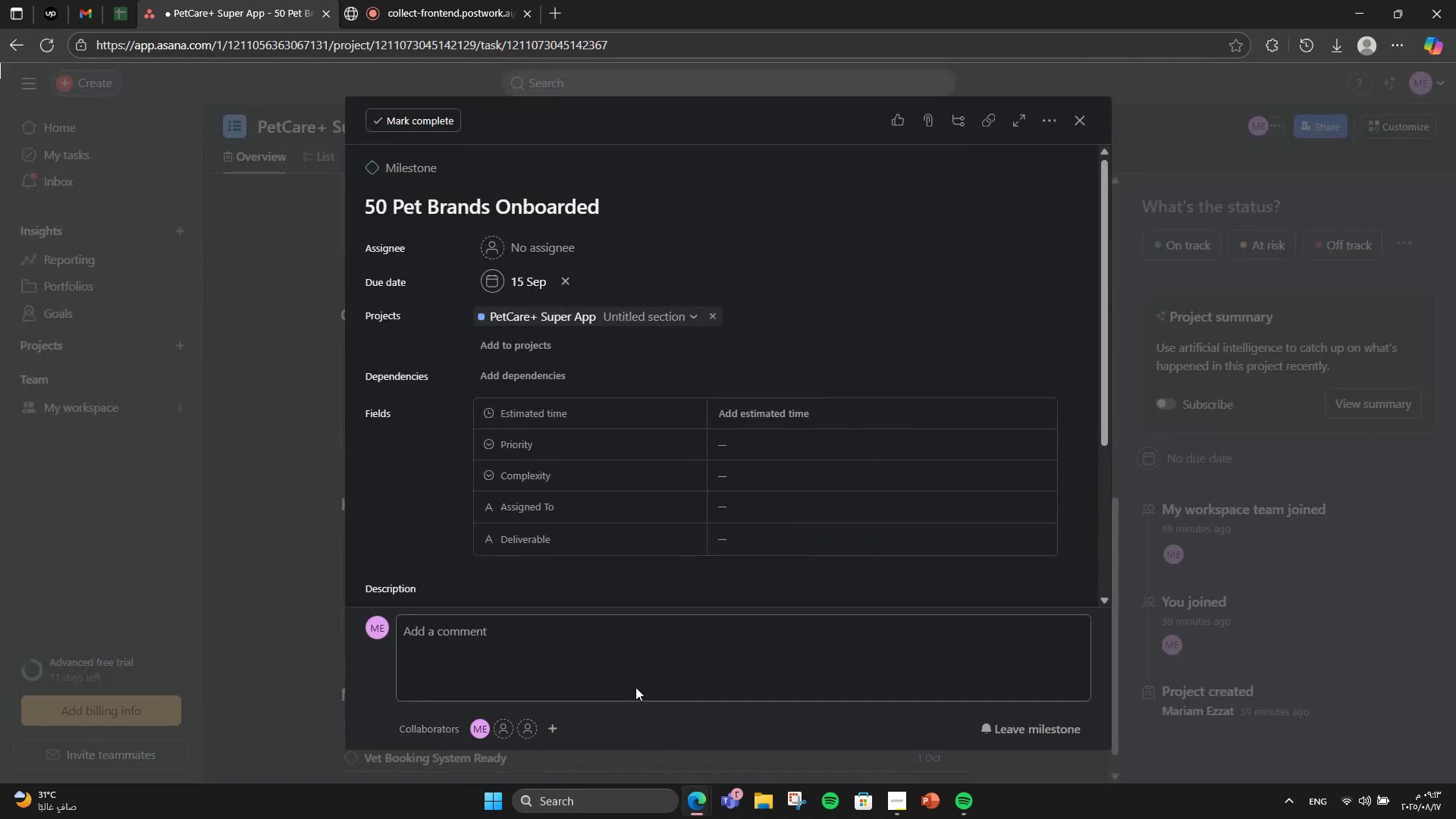 
left_click([202, 536])
 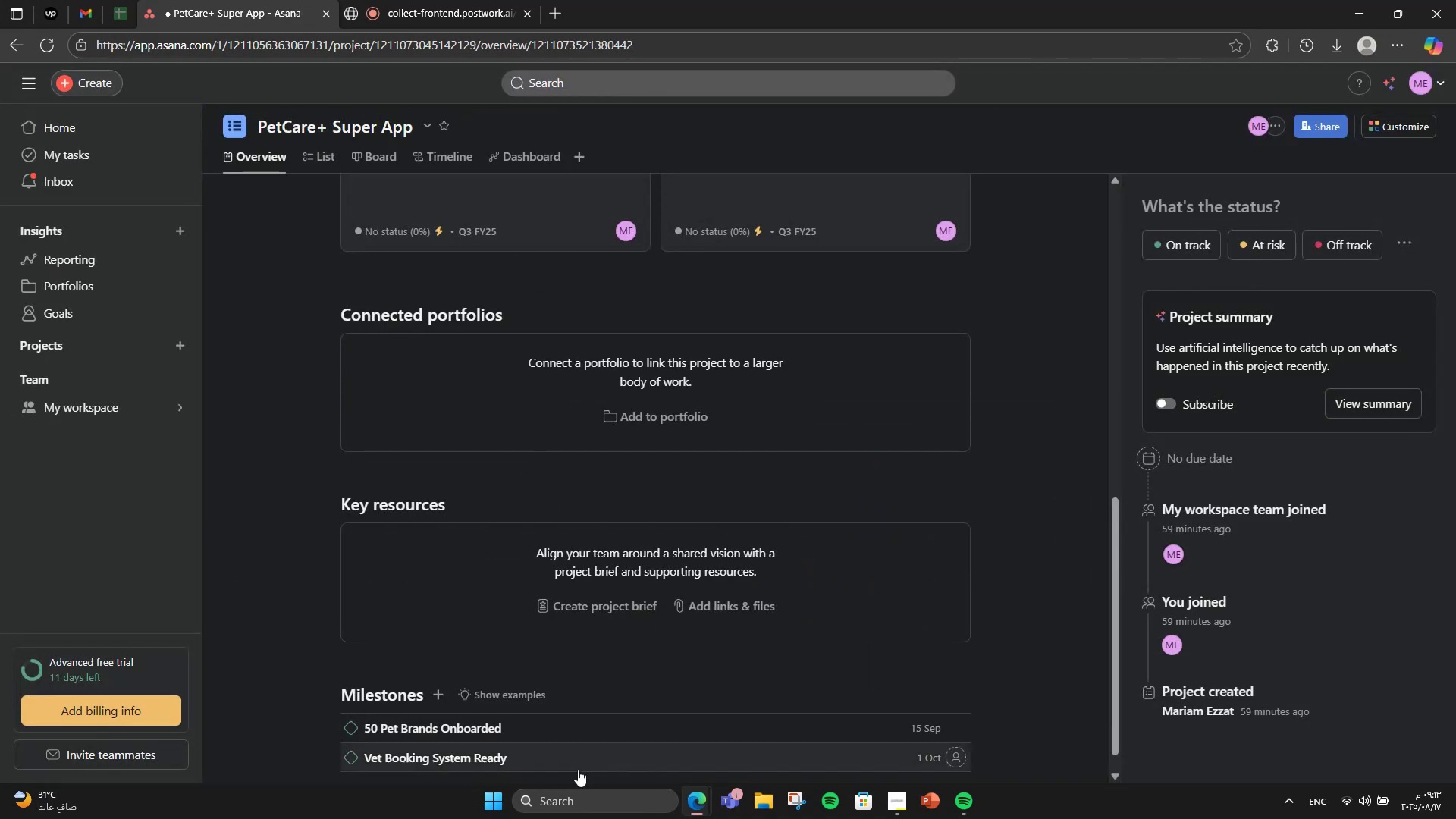 
left_click([581, 756])
 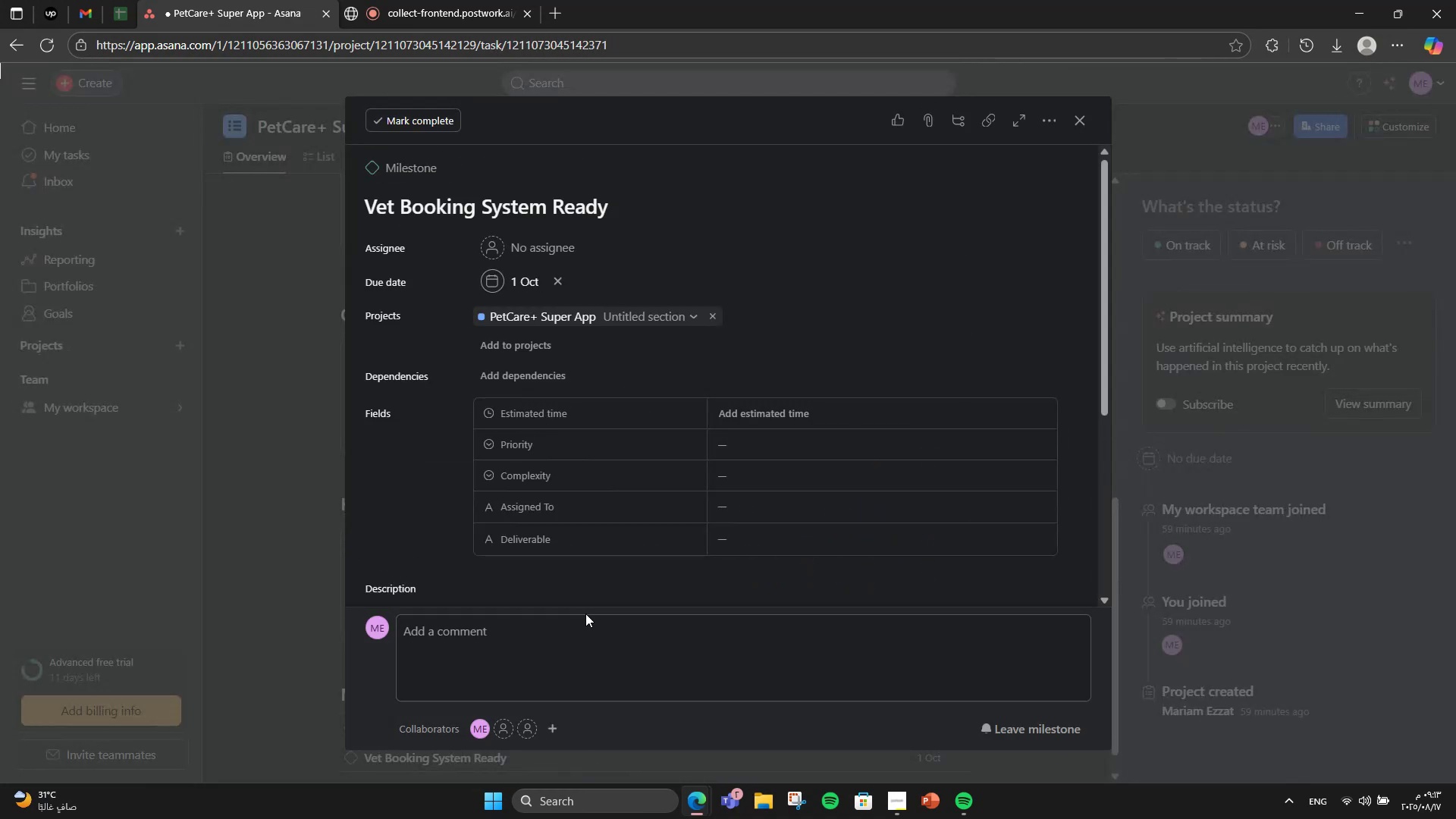 
scroll: coordinate [563, 560], scroll_direction: down, amount: 5.0
 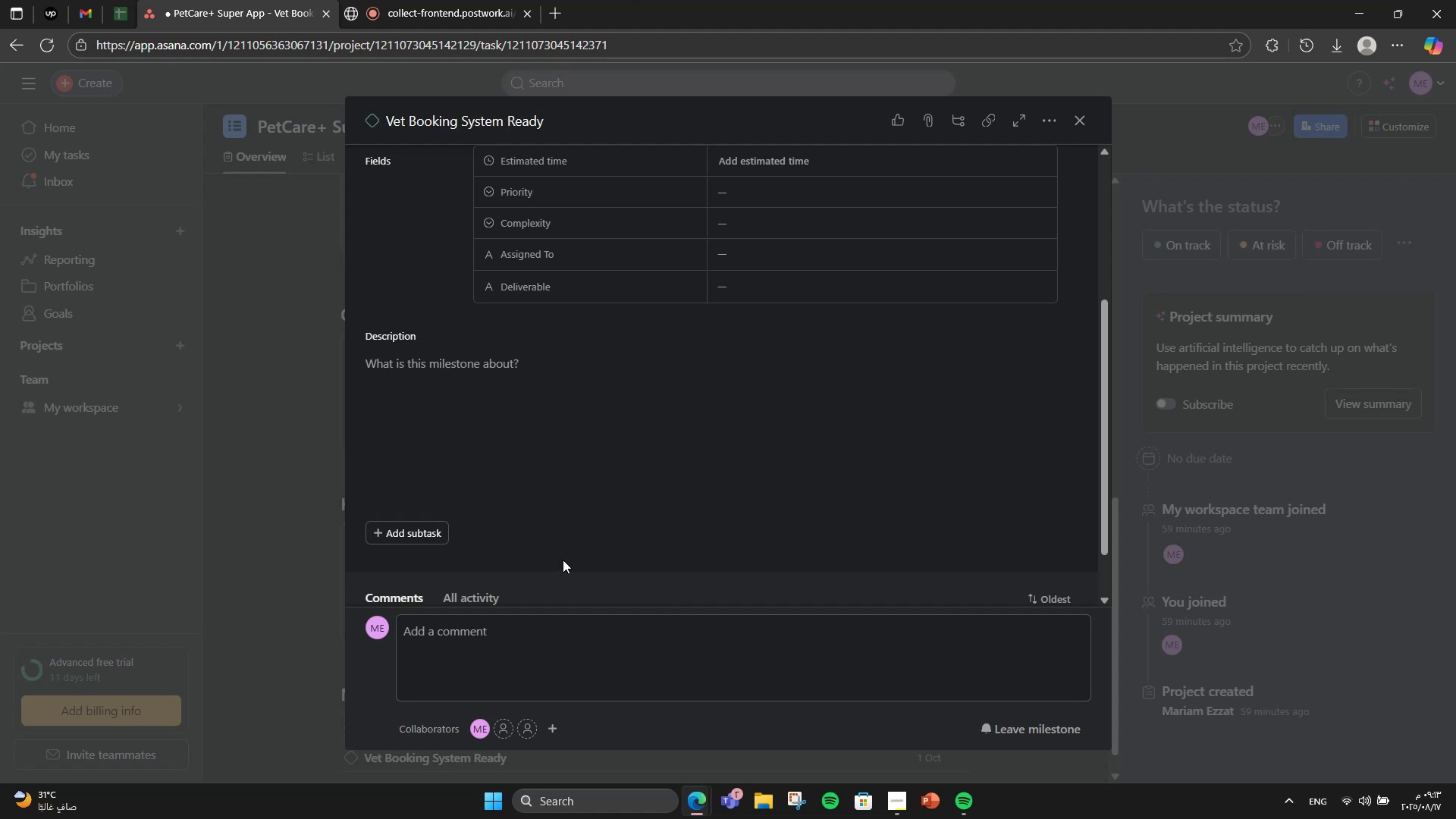 
left_click([545, 495])
 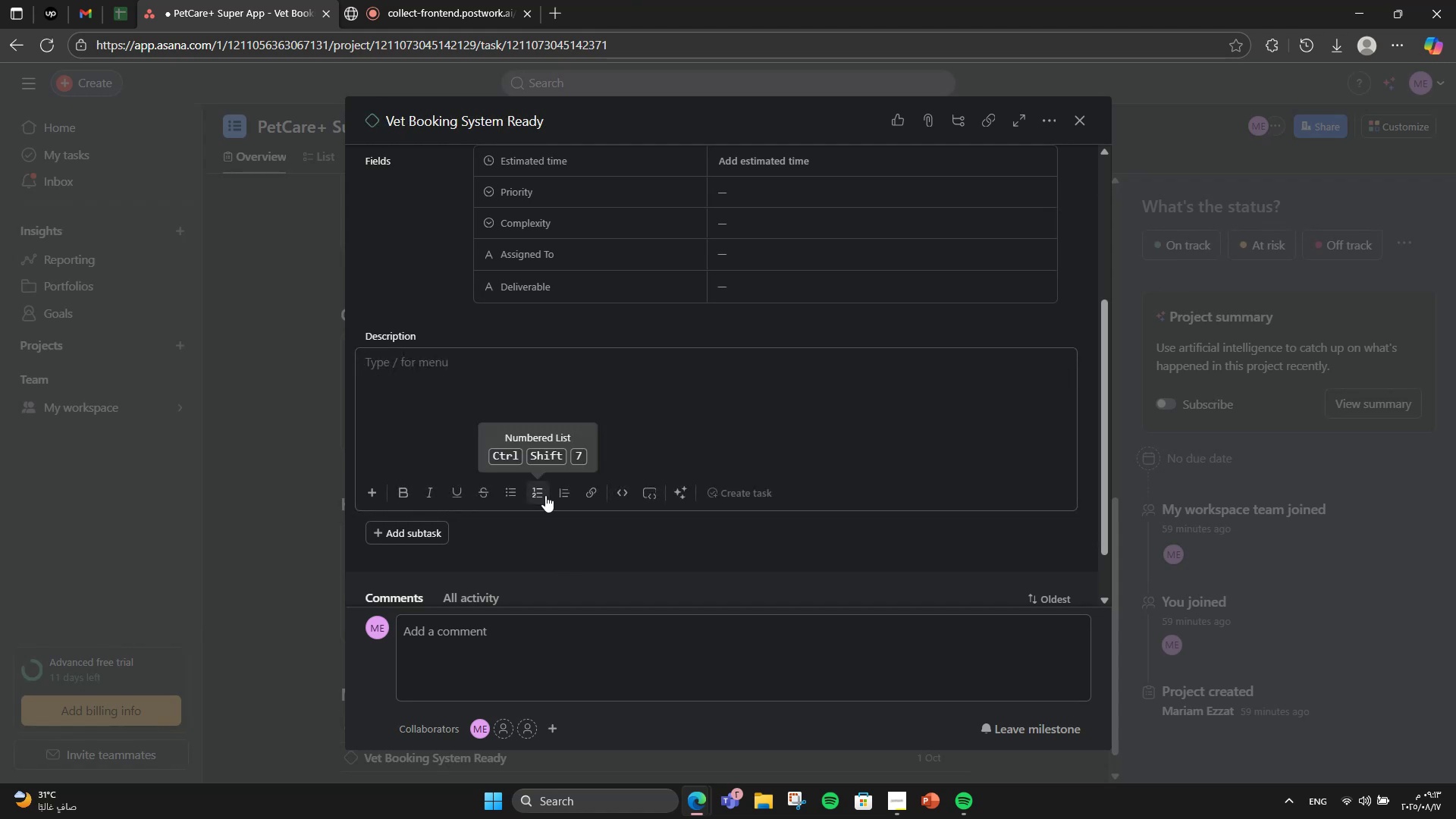 
type(First booking with a ;)
key(Backspace)
type(partnered vet completed)
 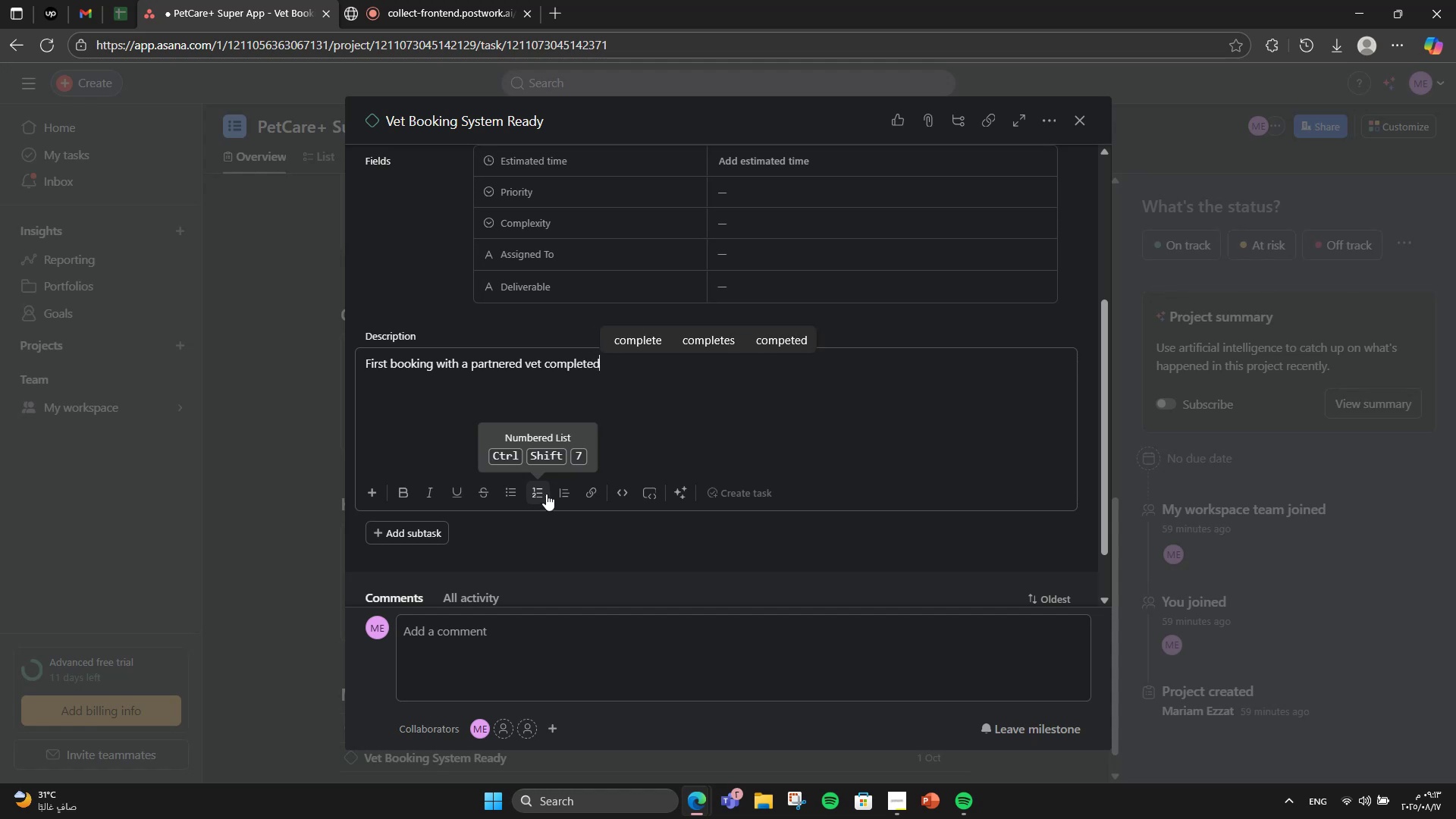 
scroll: coordinate [1086, 484], scroll_direction: up, amount: 3.0
 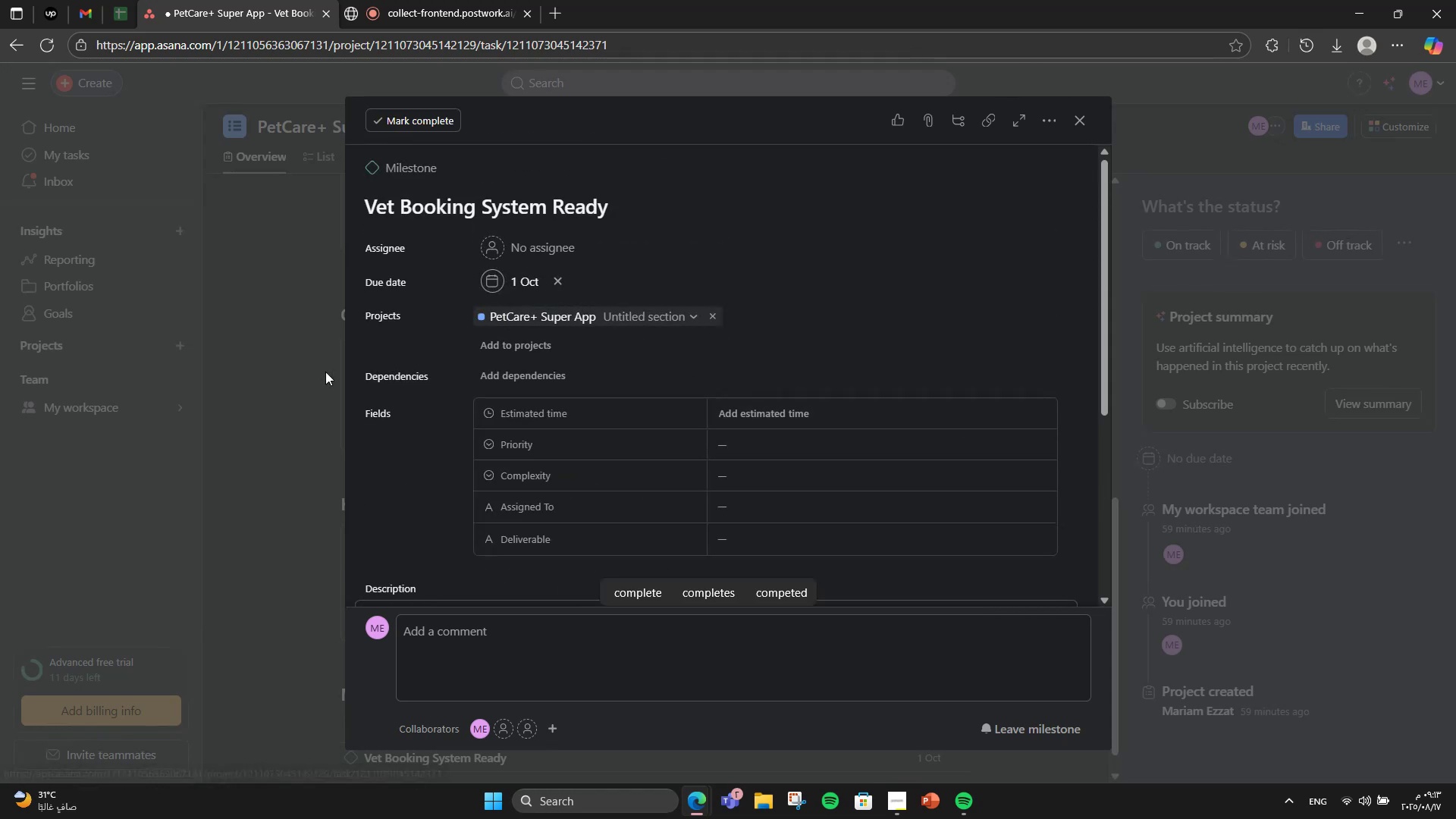 
left_click([325, 372])
 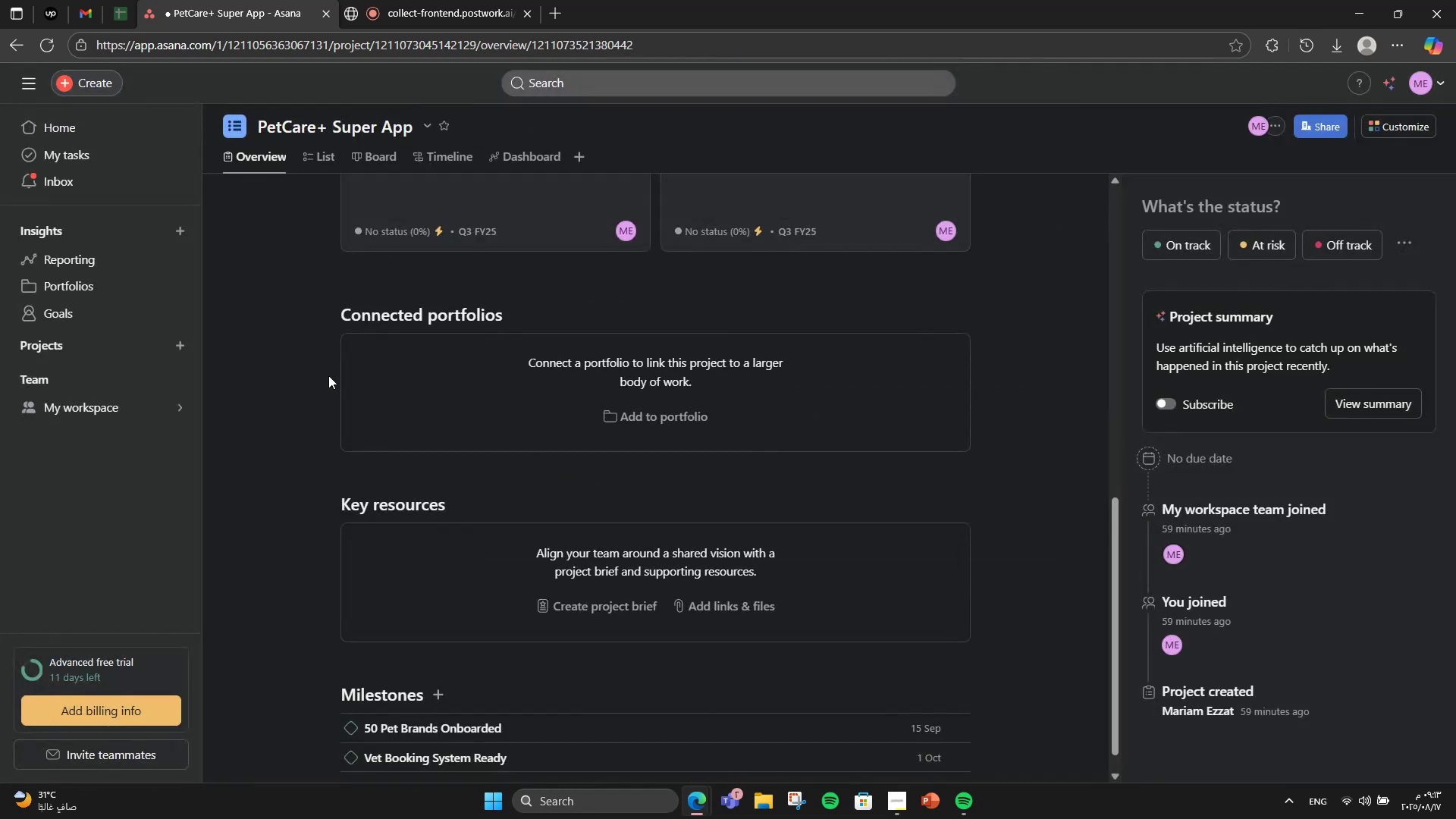 
scroll: coordinate [522, 440], scroll_direction: down, amount: 3.0
 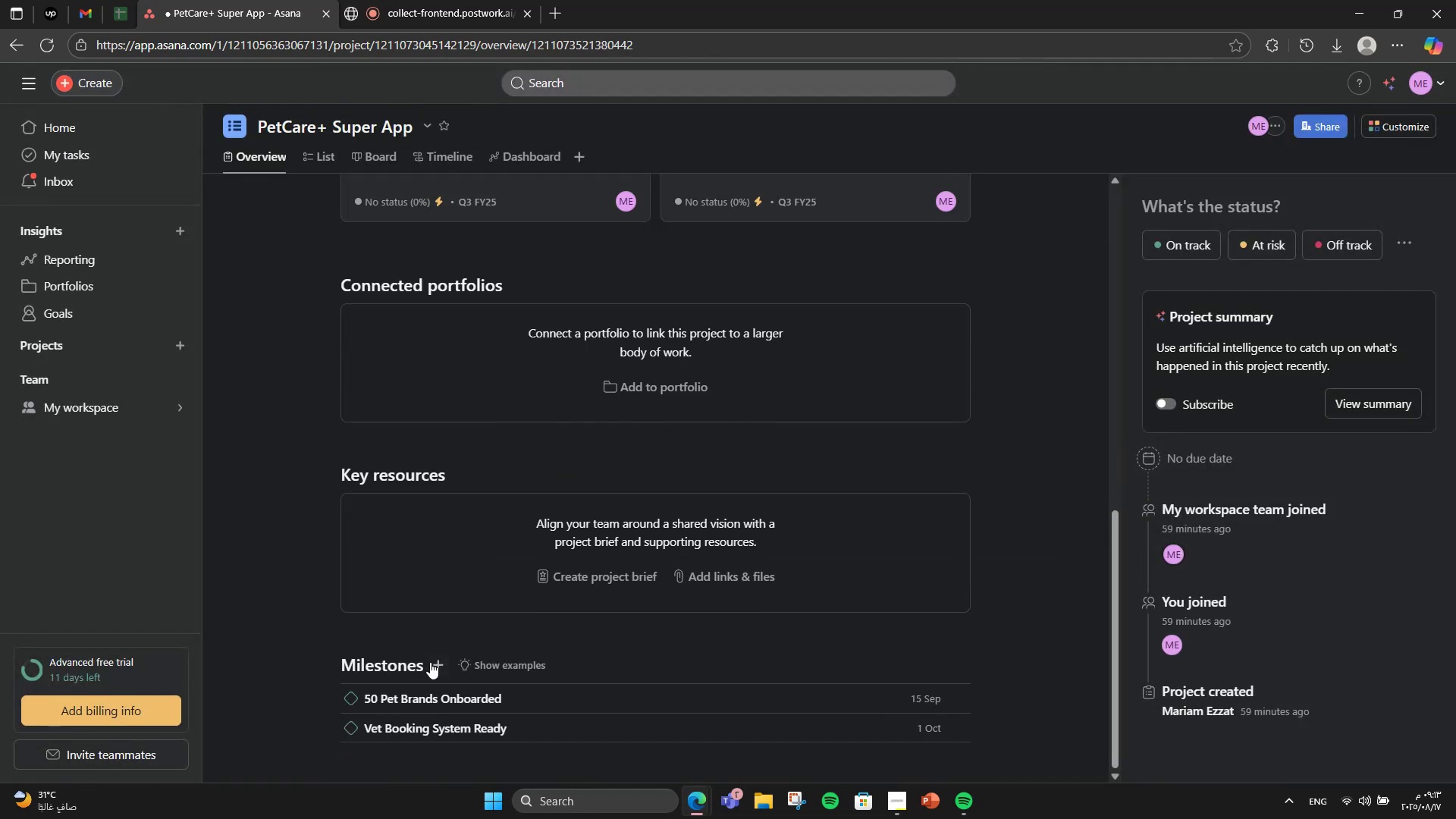 
left_click([434, 662])
 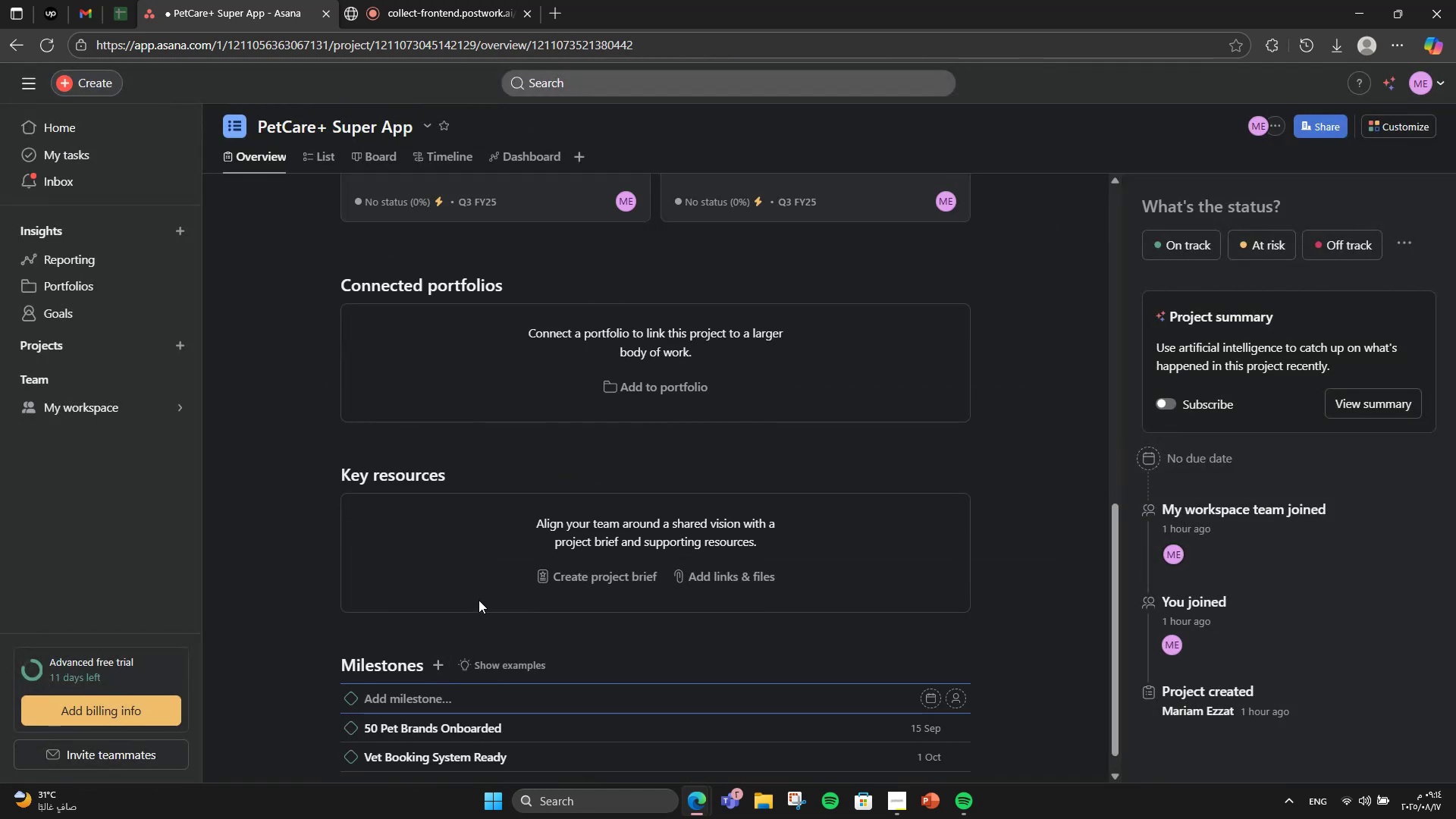 
type(Grooming )
 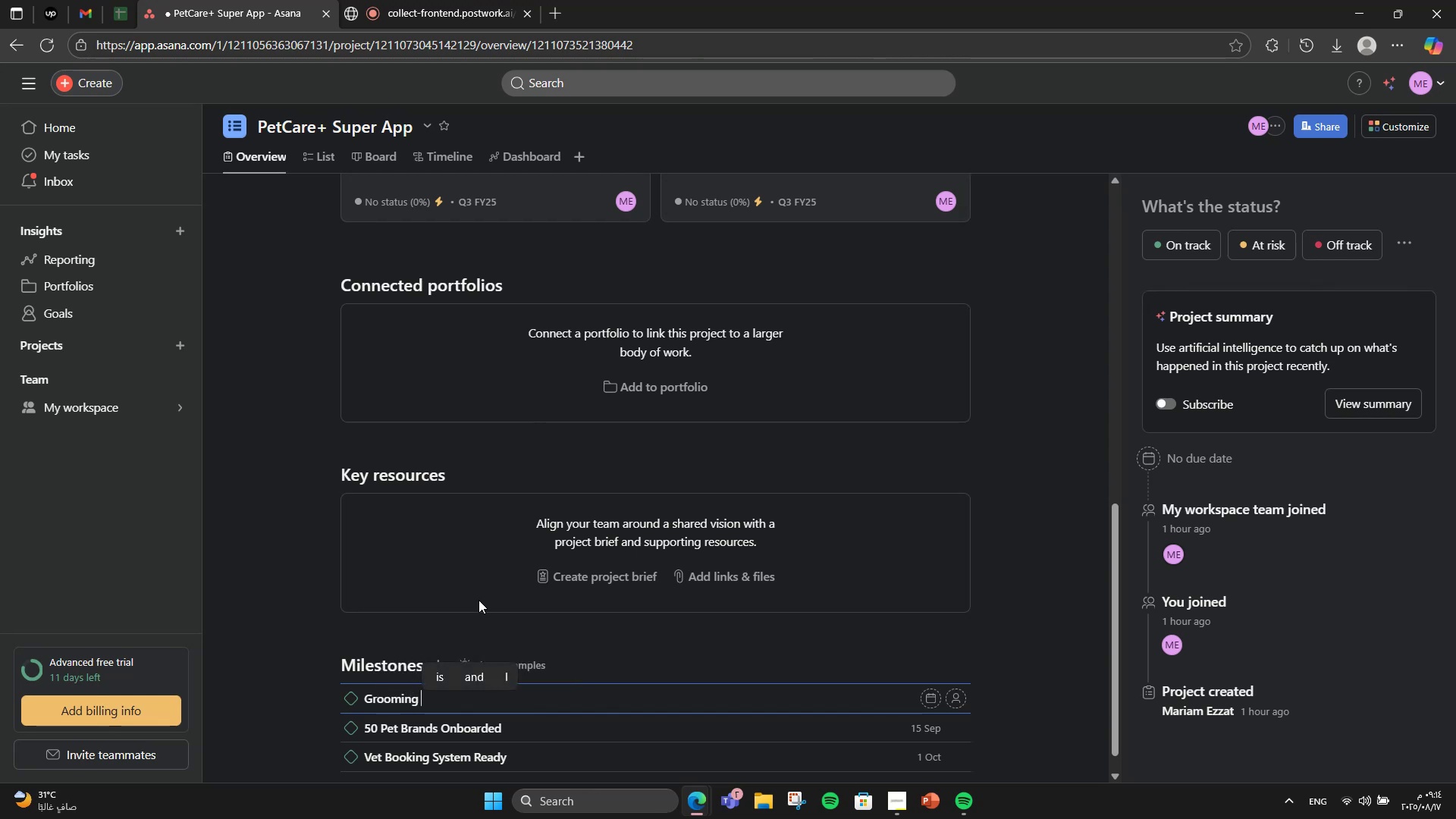 
type(& R)
key(Backspace)
type(Training Live)
 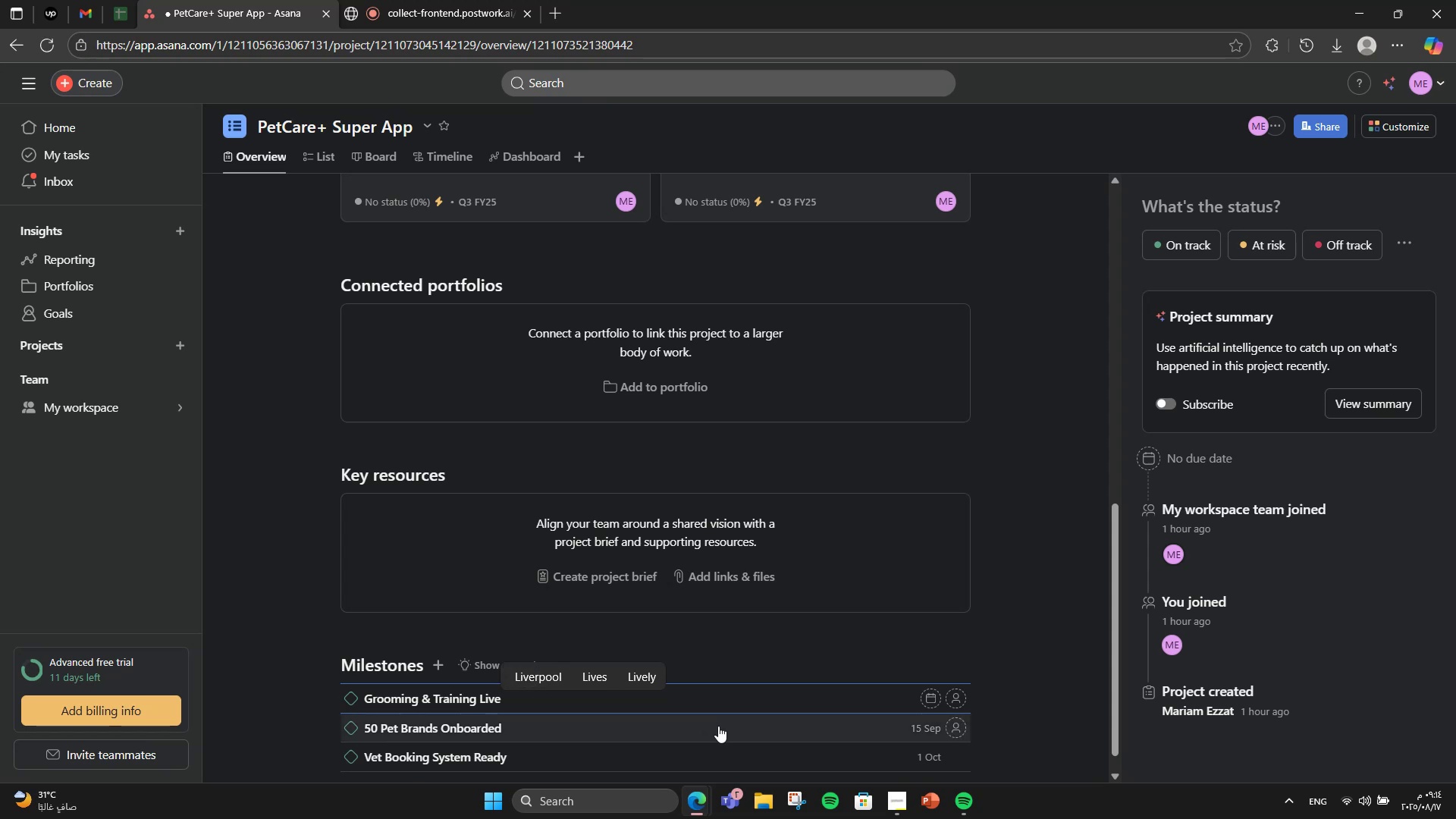 
left_click([918, 696])
 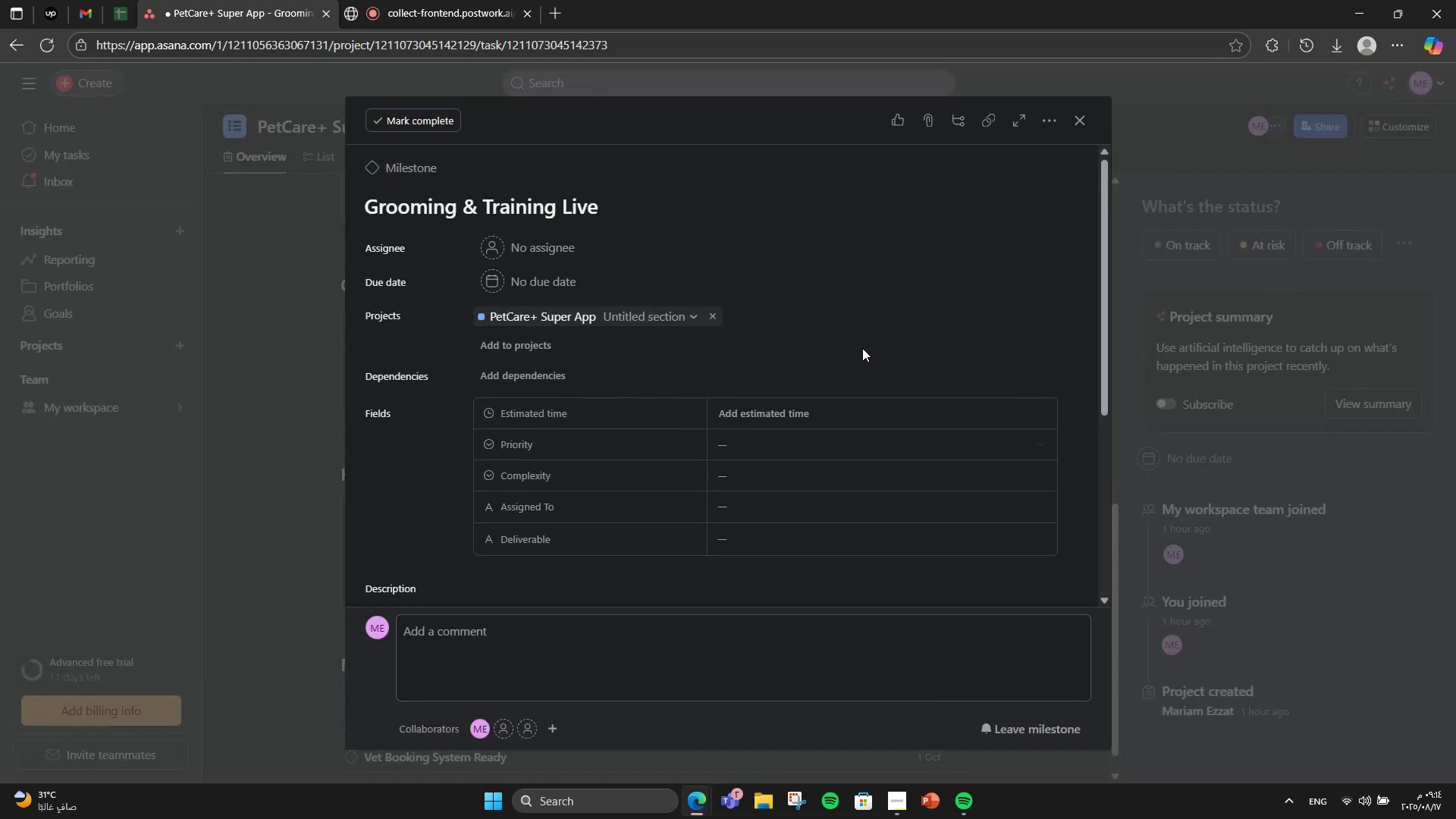 
left_click([522, 270])
 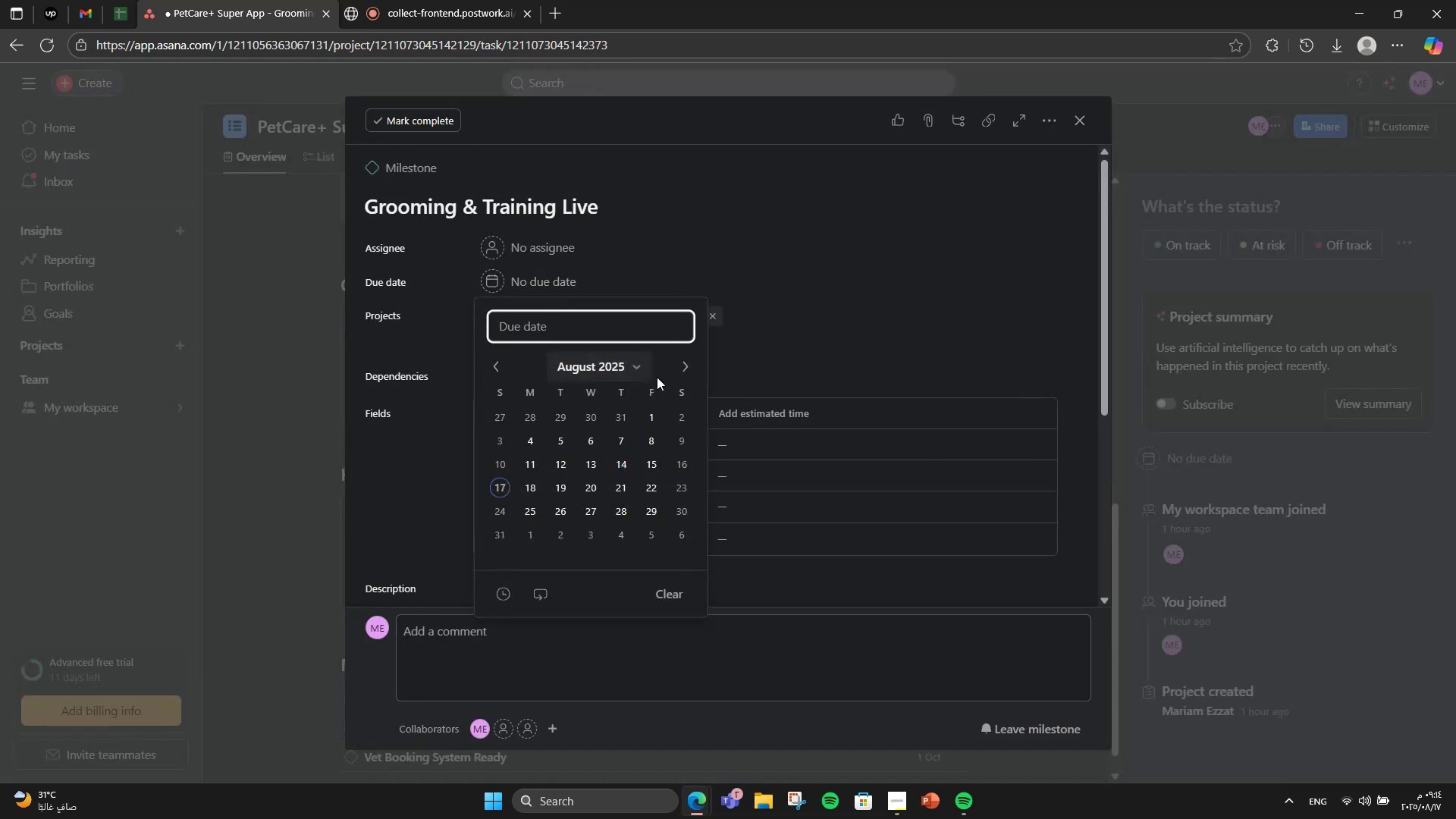 
left_click([673, 370])
 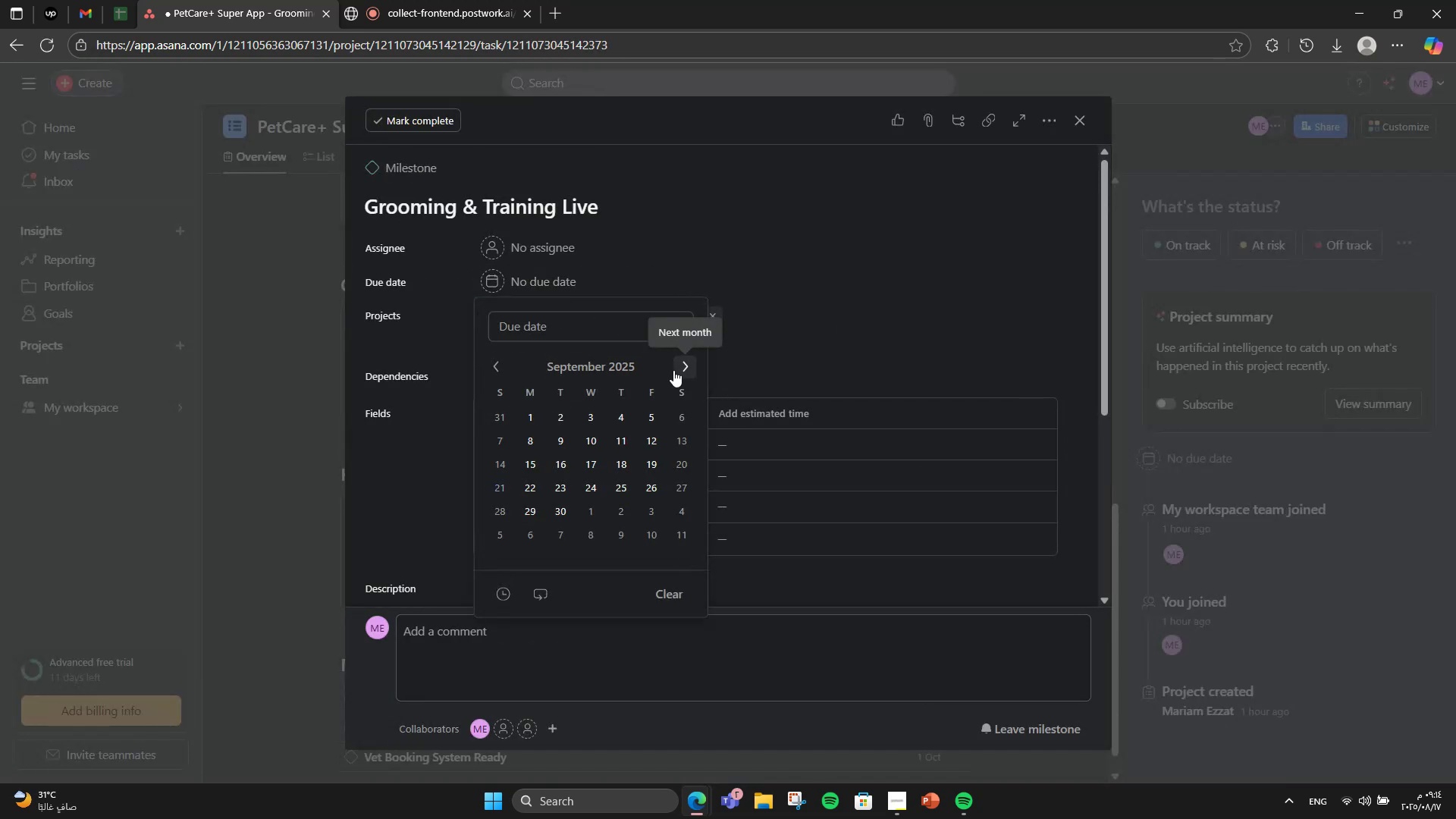 
left_click([673, 370])
 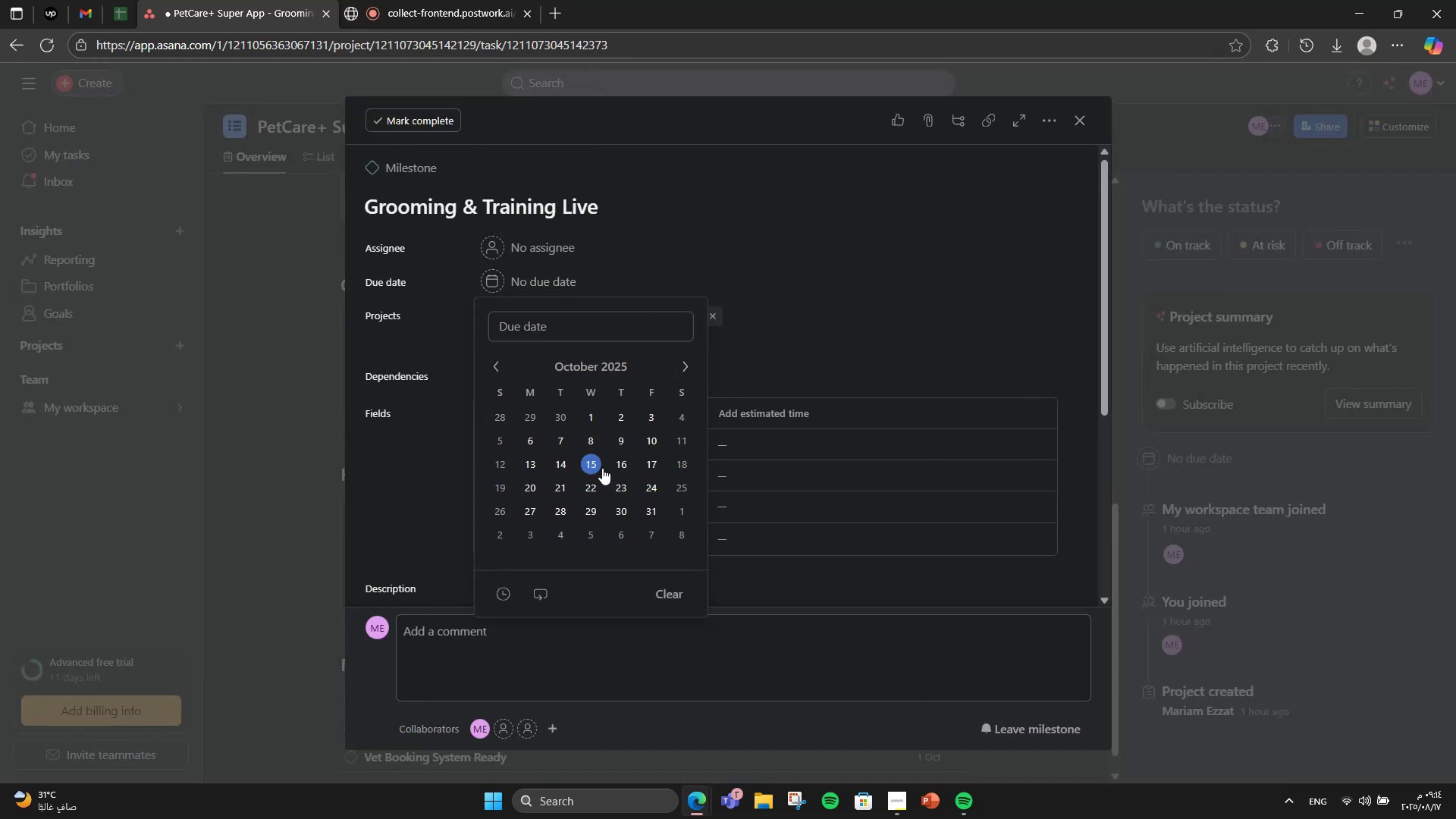 
double_click([822, 283])
 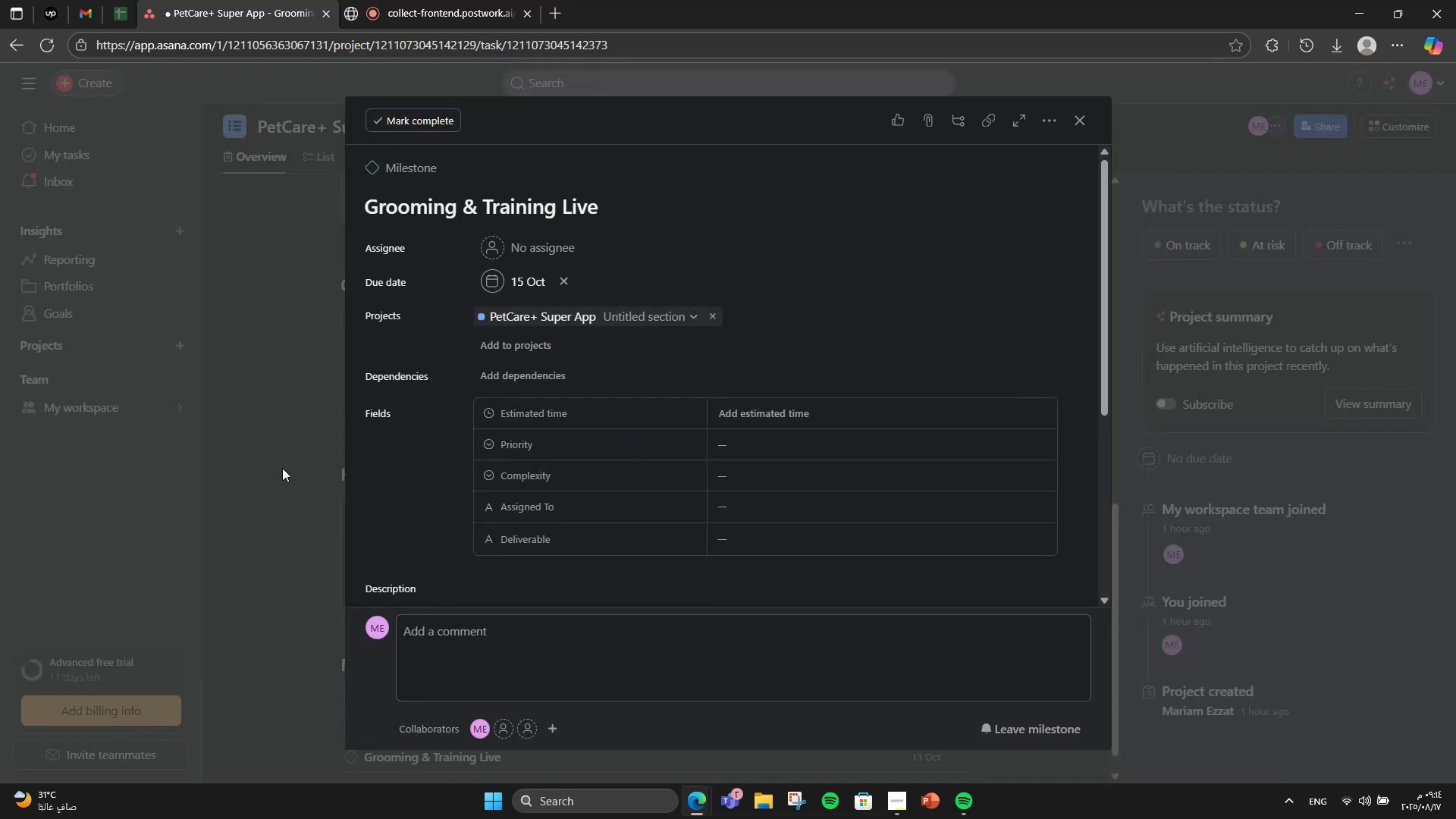 
scroll: coordinate [411, 440], scroll_direction: down, amount: 4.0
 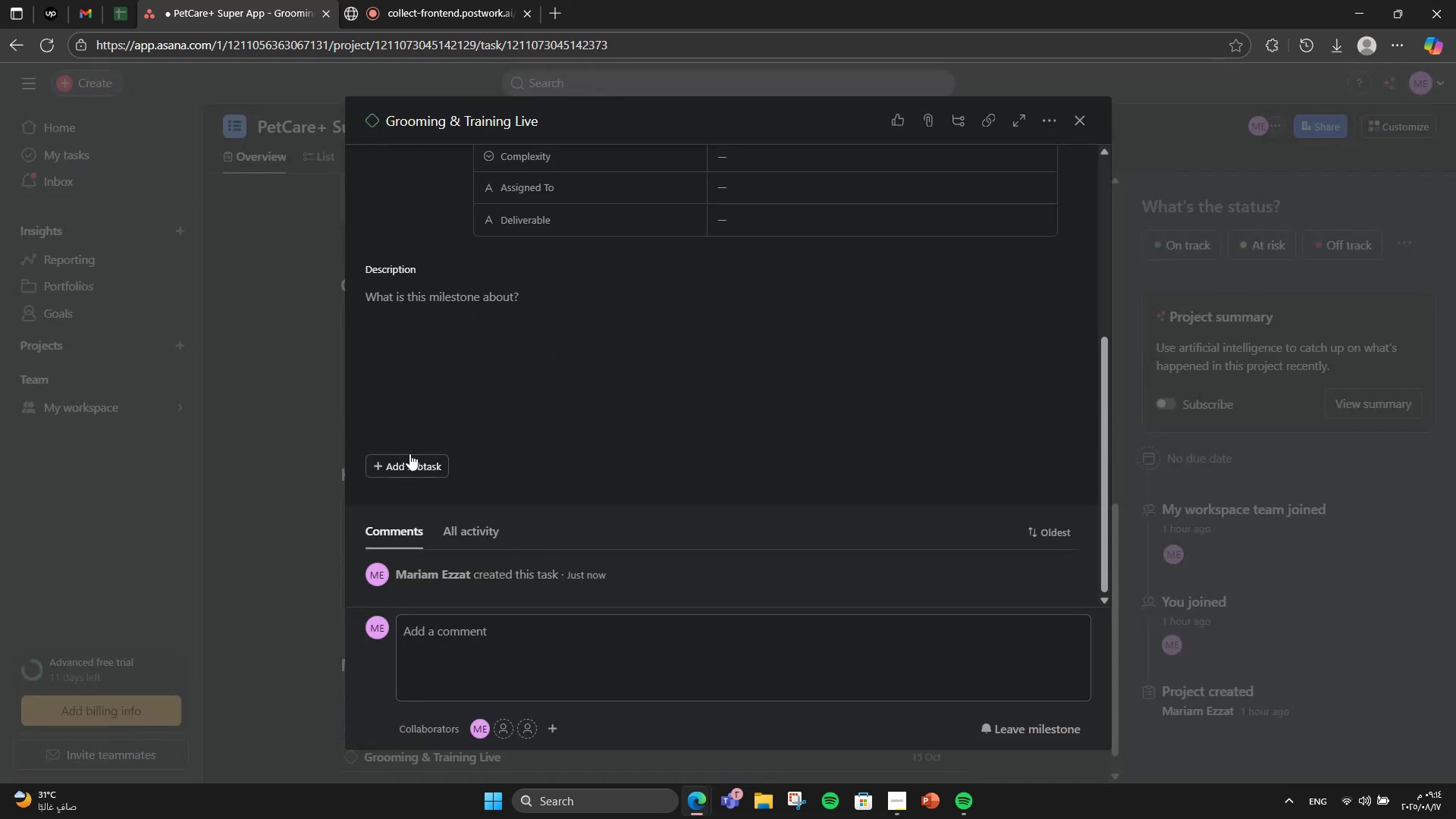 
left_click([447, 402])
 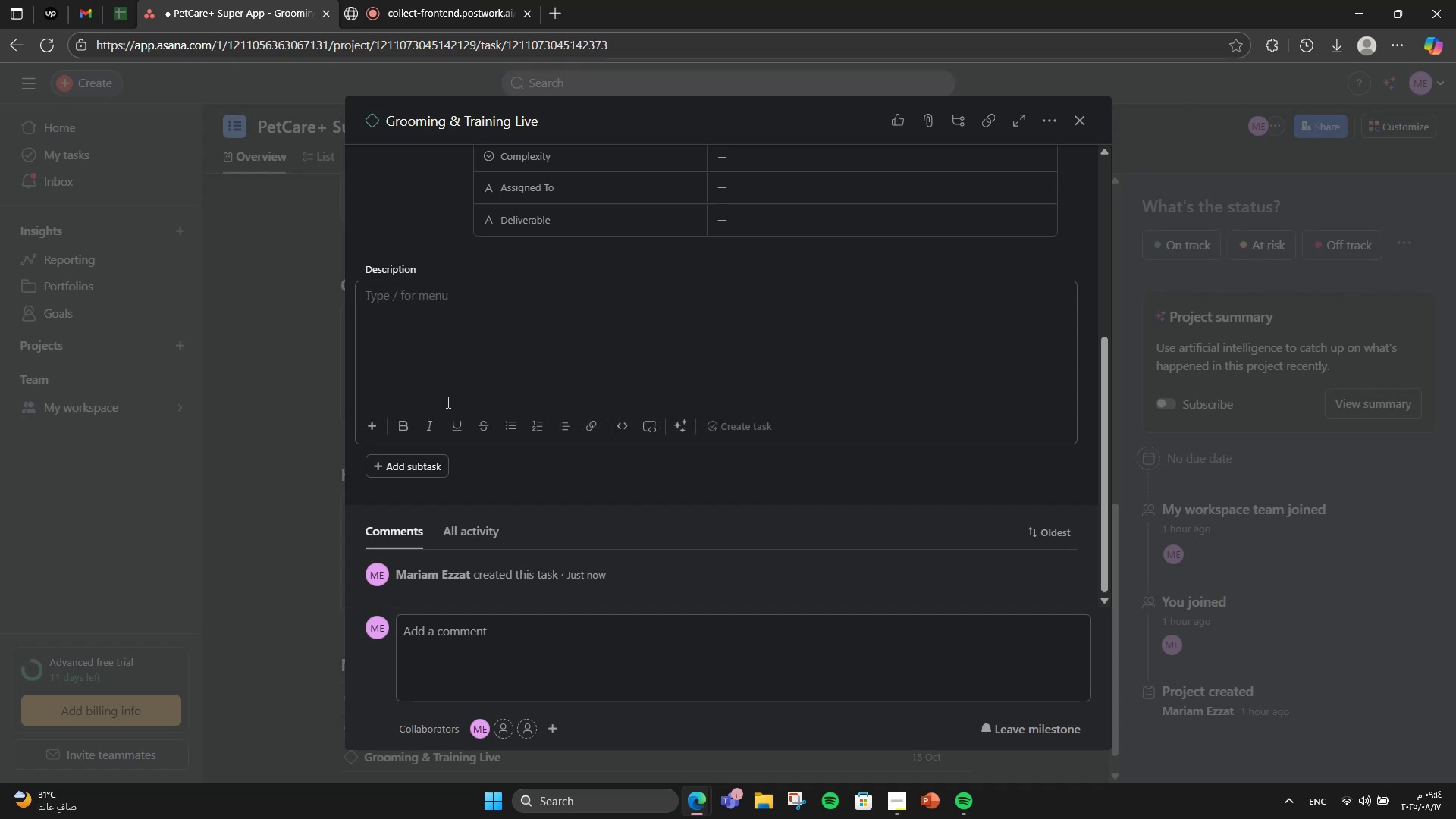 
type(Users can book first grooming )
key(Backspace)
type(/y)
key(Backspace)
type(training service.)
 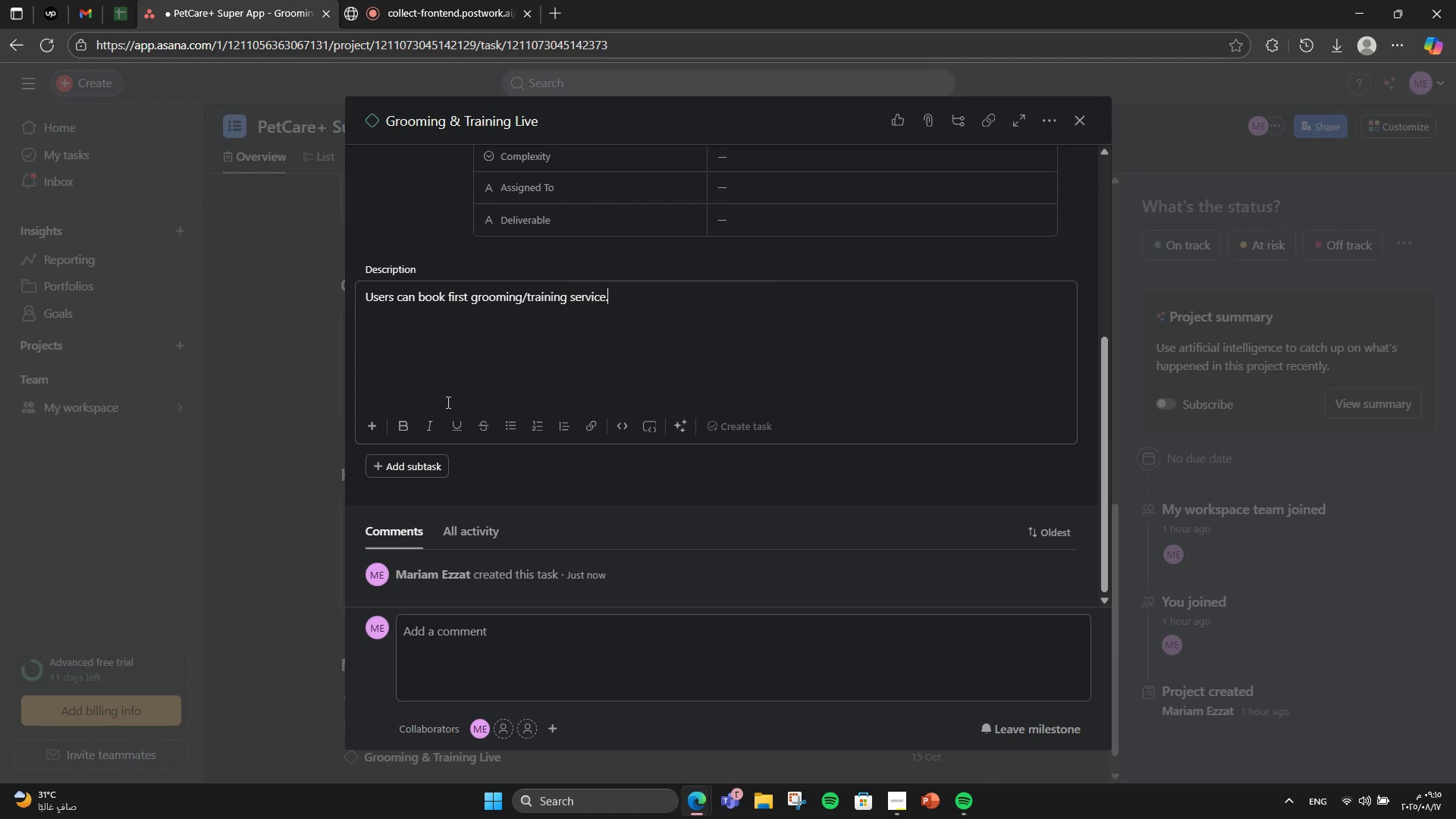 
scroll: coordinate [447, 401], scroll_direction: up, amount: 5.0
 